 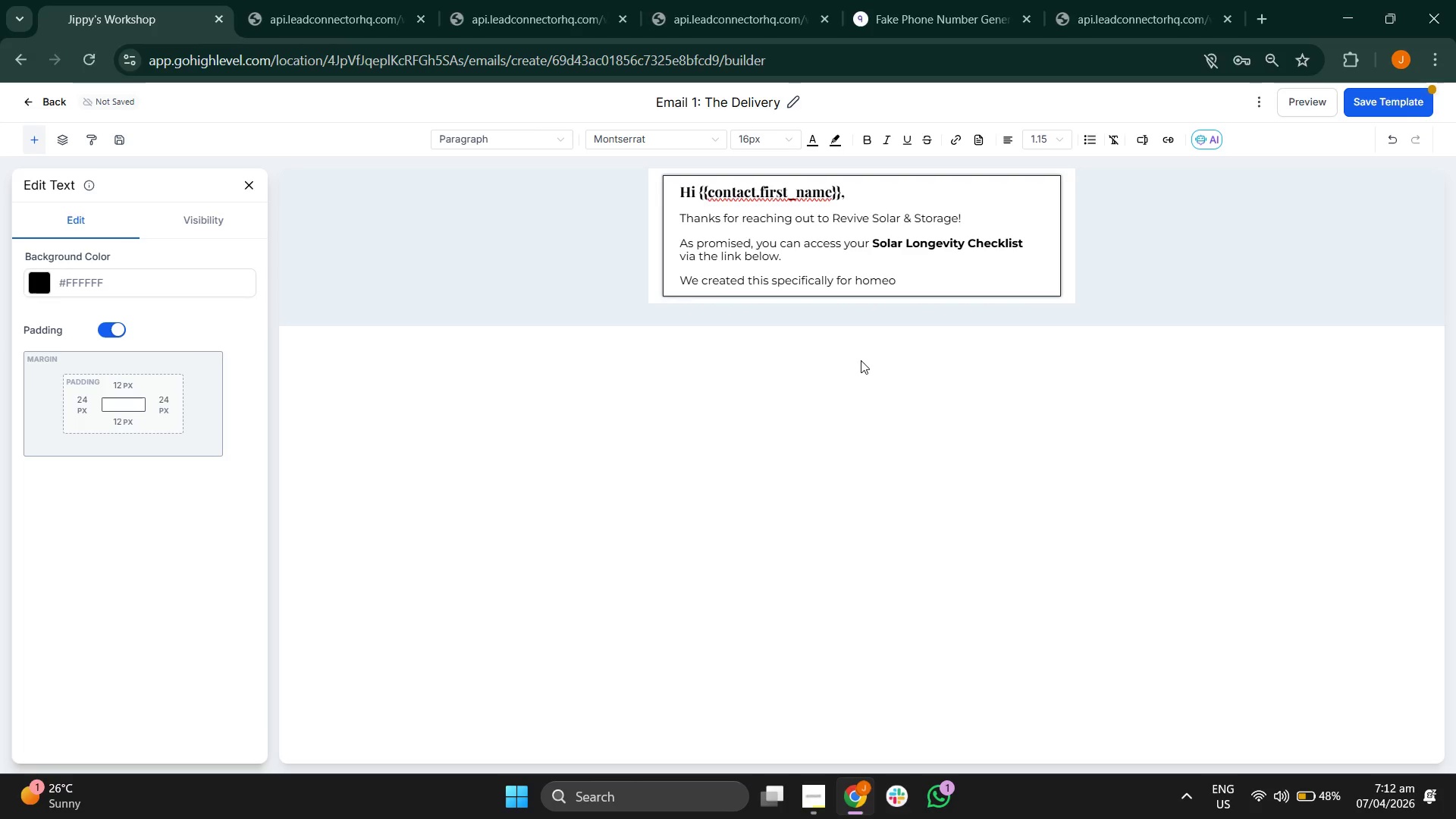 
type(nw)
key(Backspace)
key(Backspace)
type(wners)
 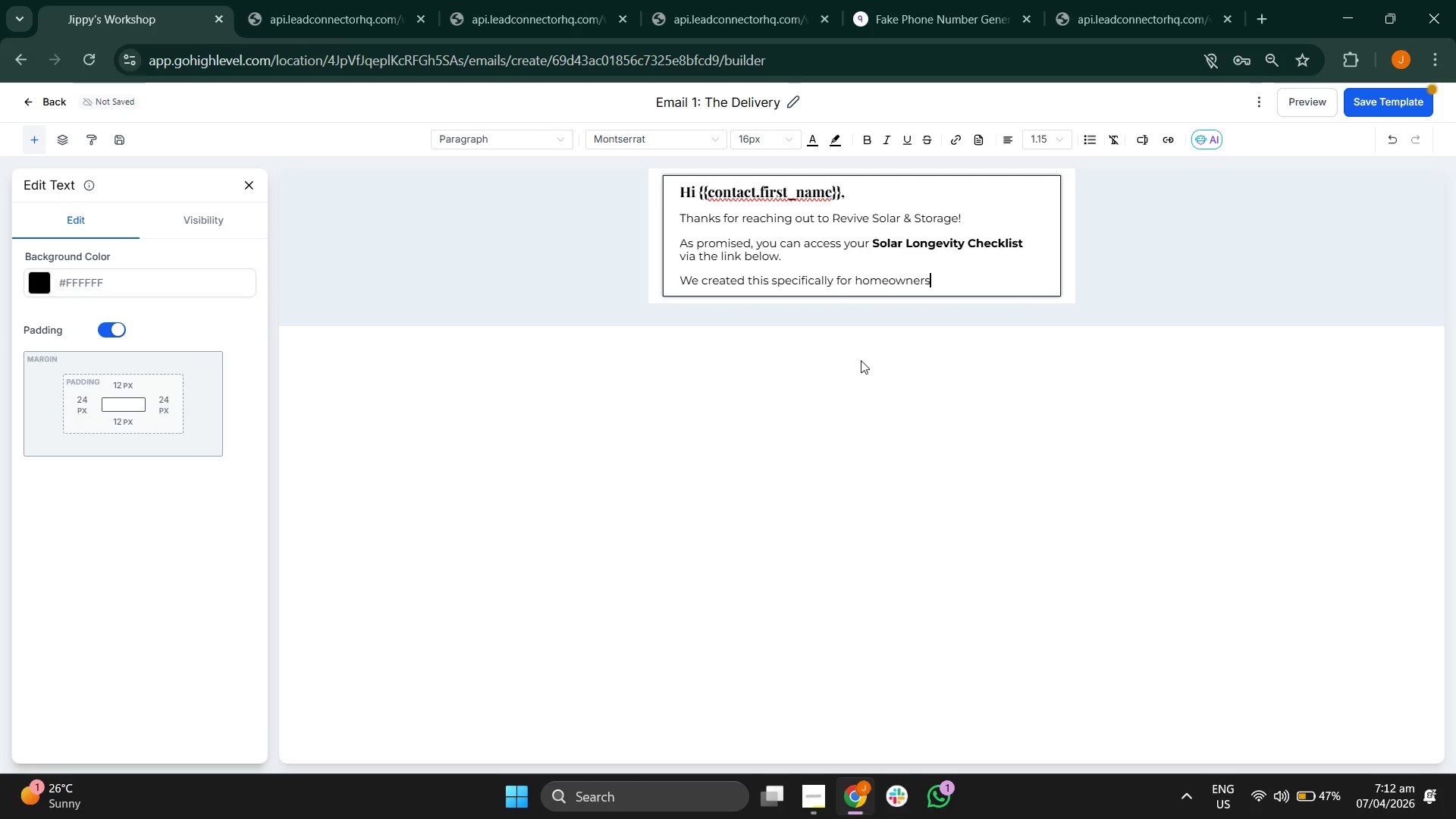 
type( who)
 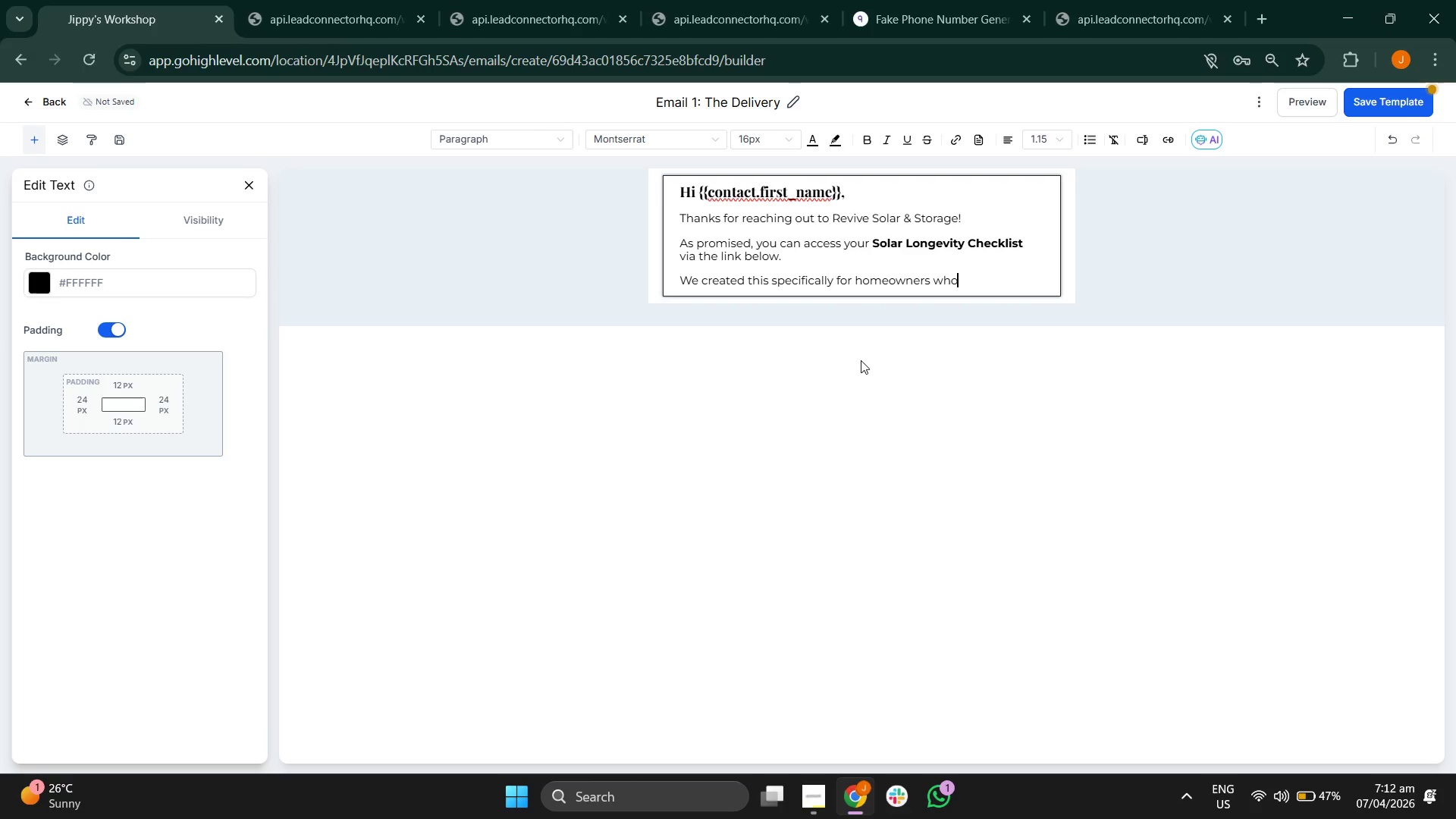 
wait(6.12)
 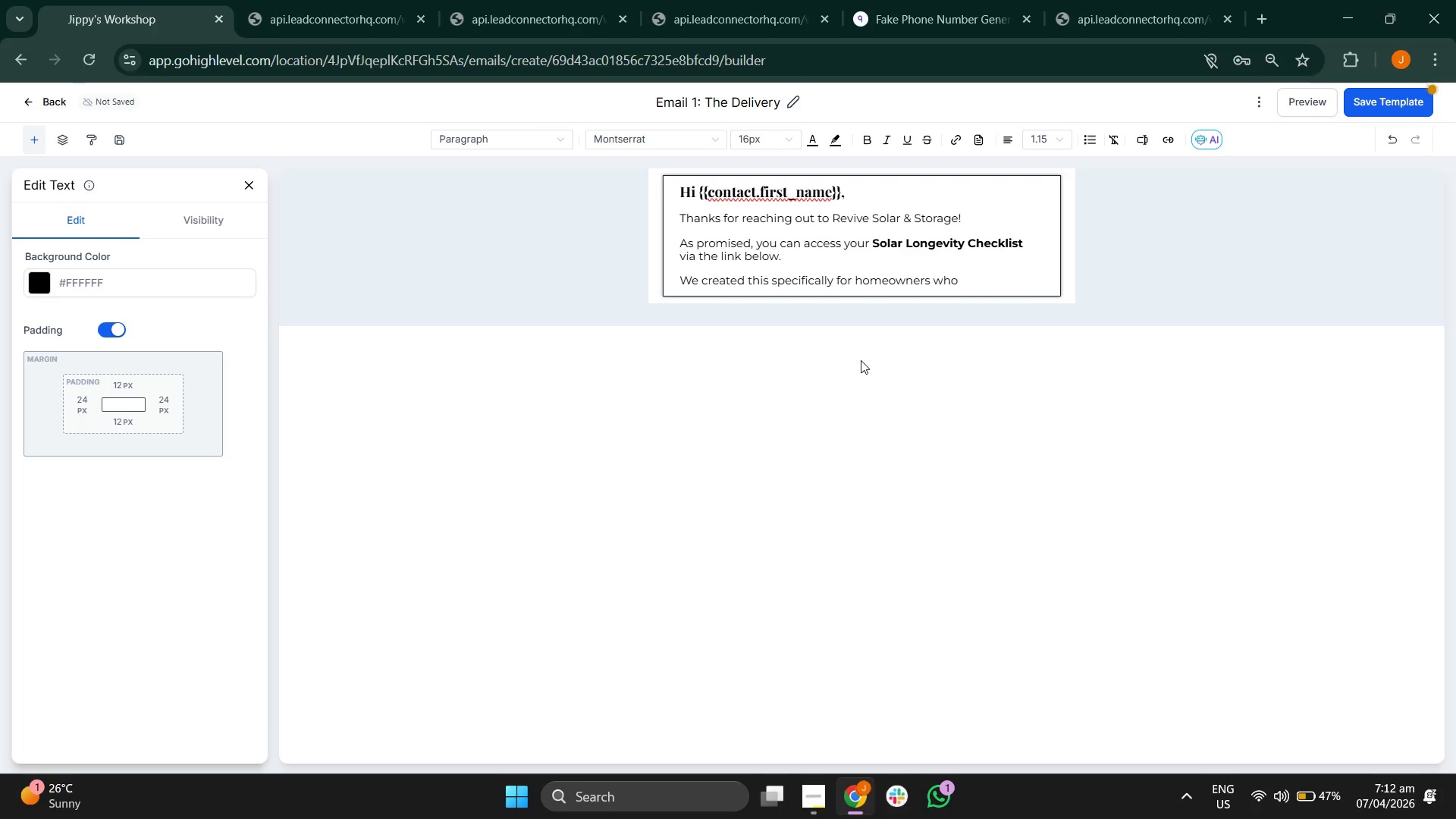 
key(Space)
 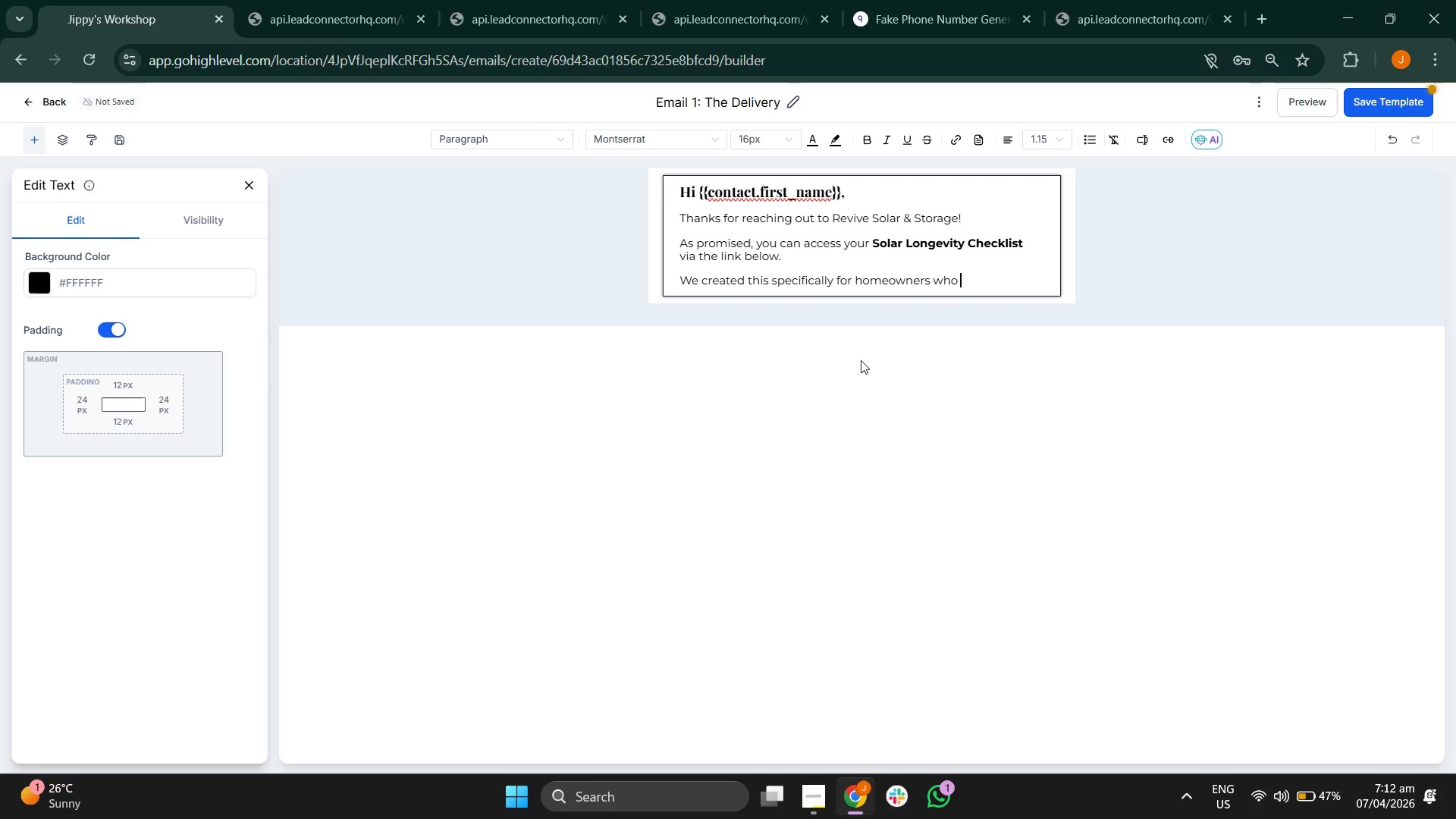 
key(W)
 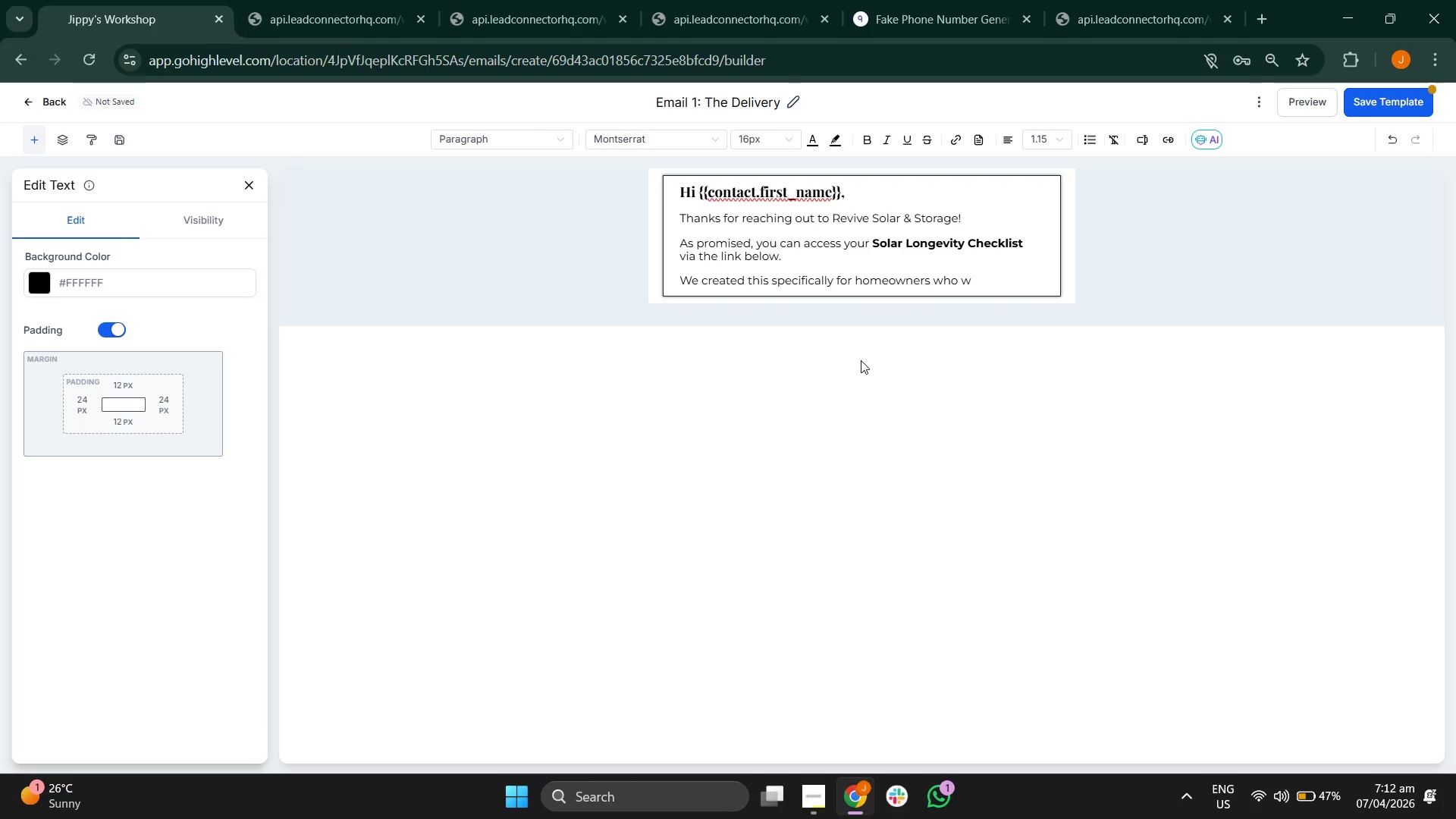 
wait(5.09)
 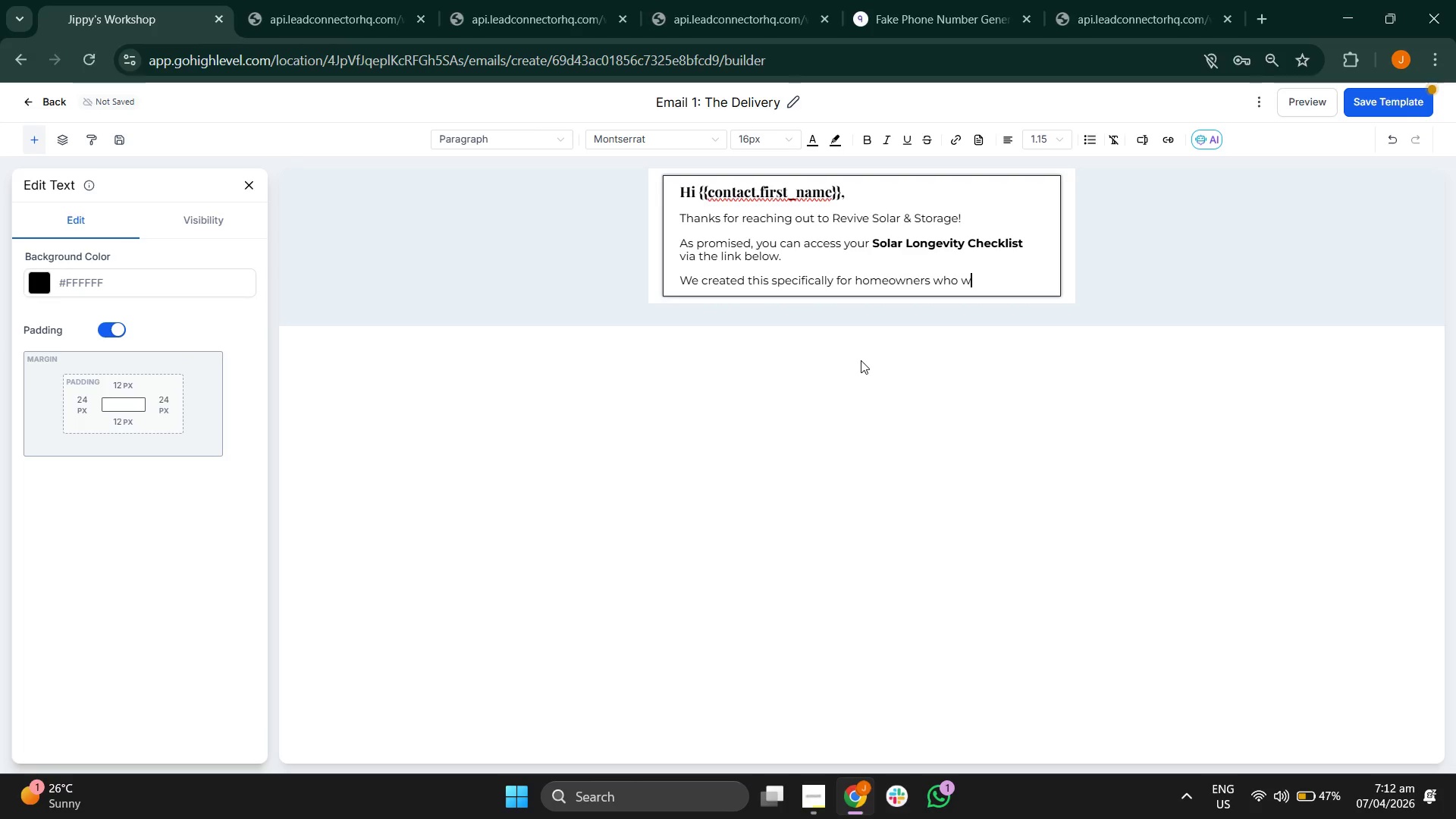 
type(ant to ensurr)
key(Backspace)
type(e)
 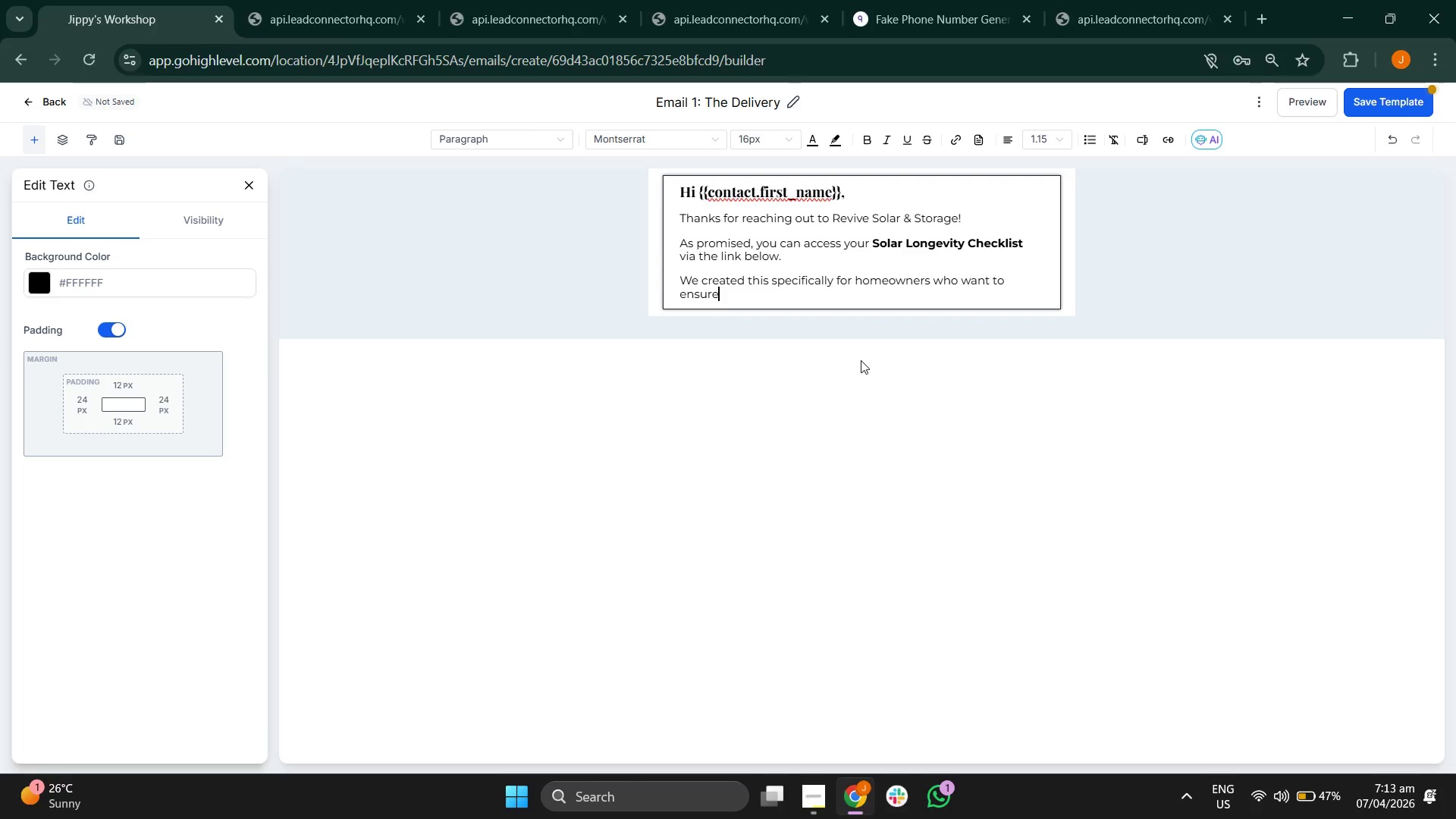 
key(Space)
 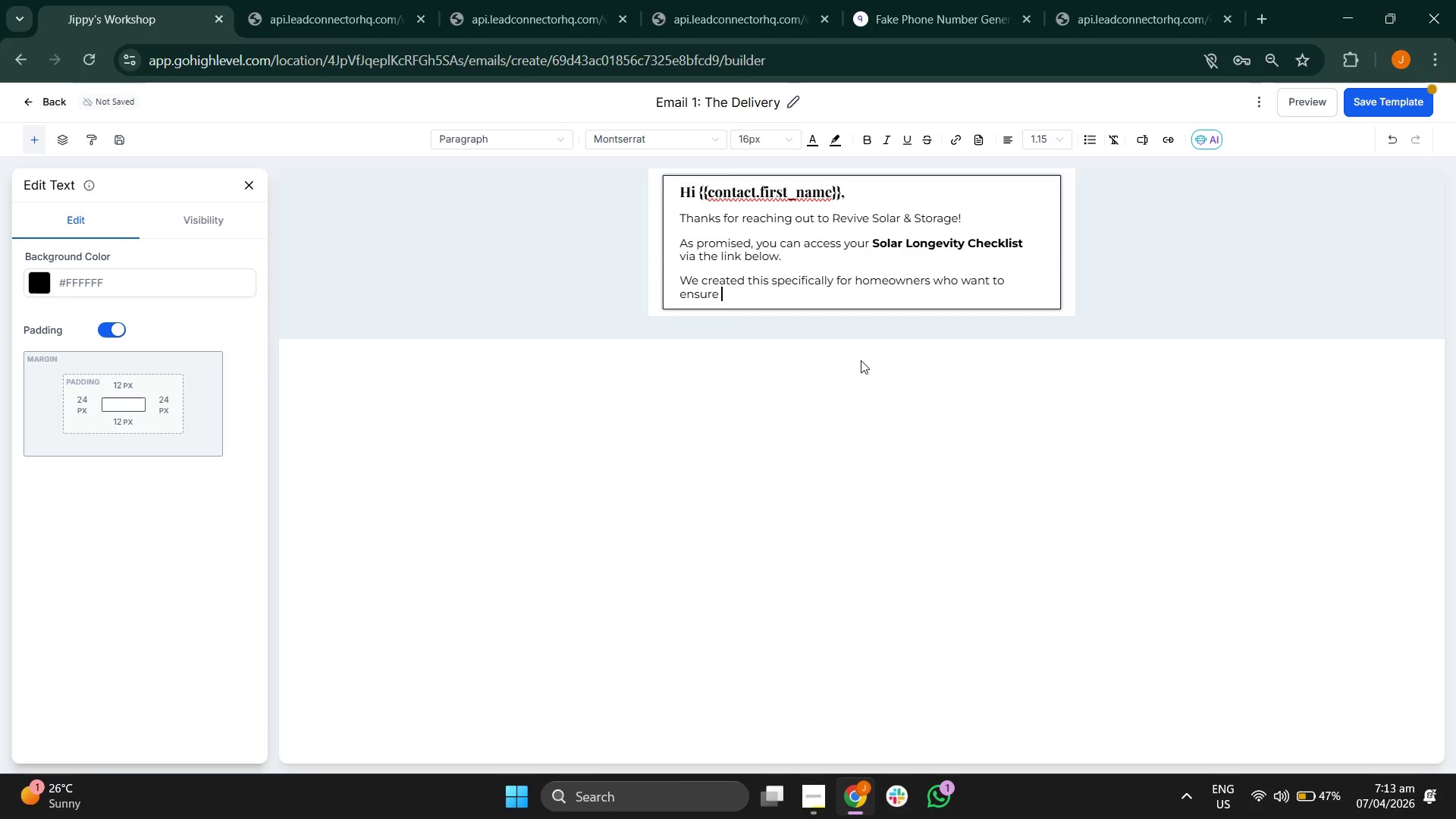 
type(the)
 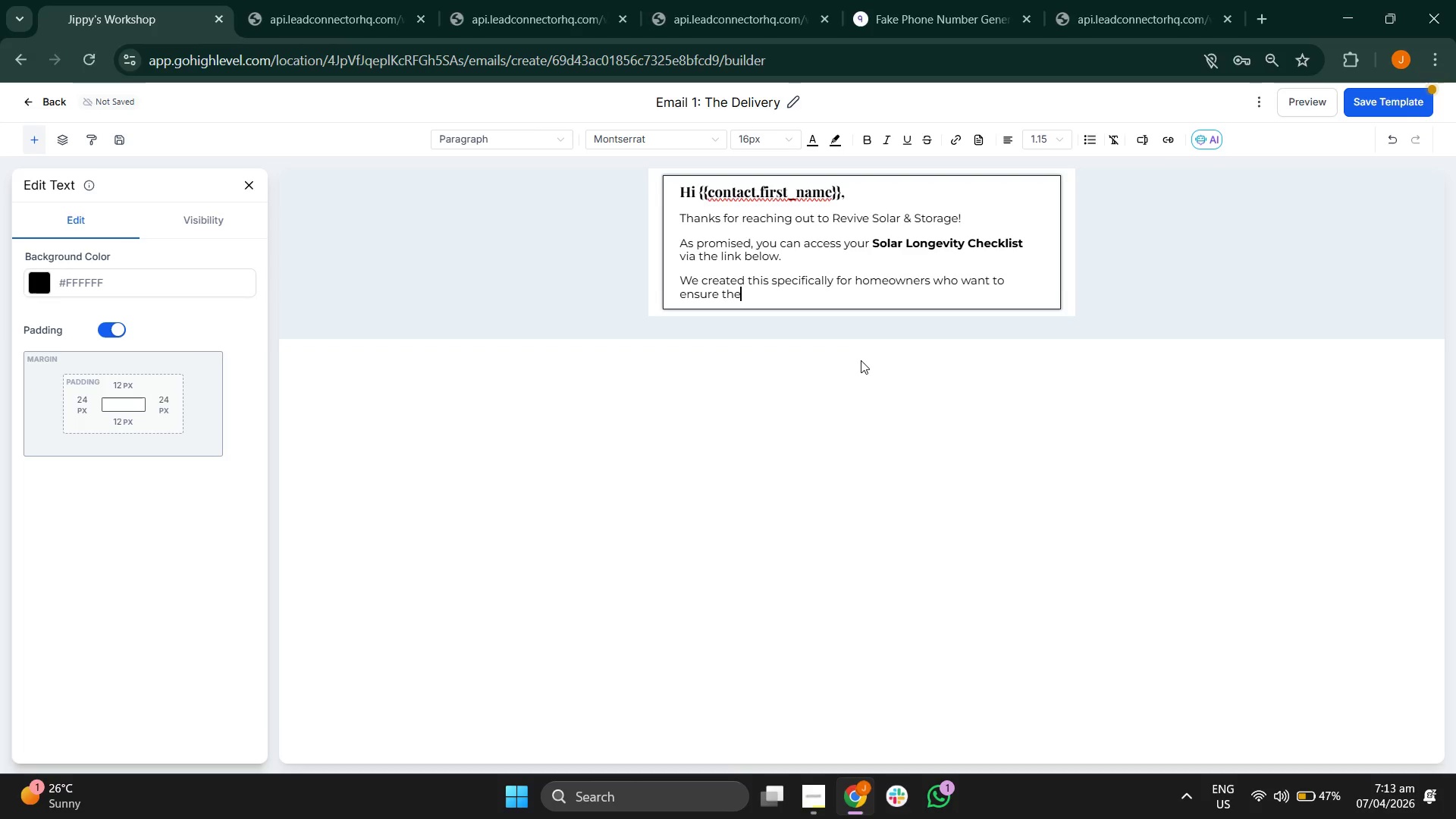 
type(ir )
 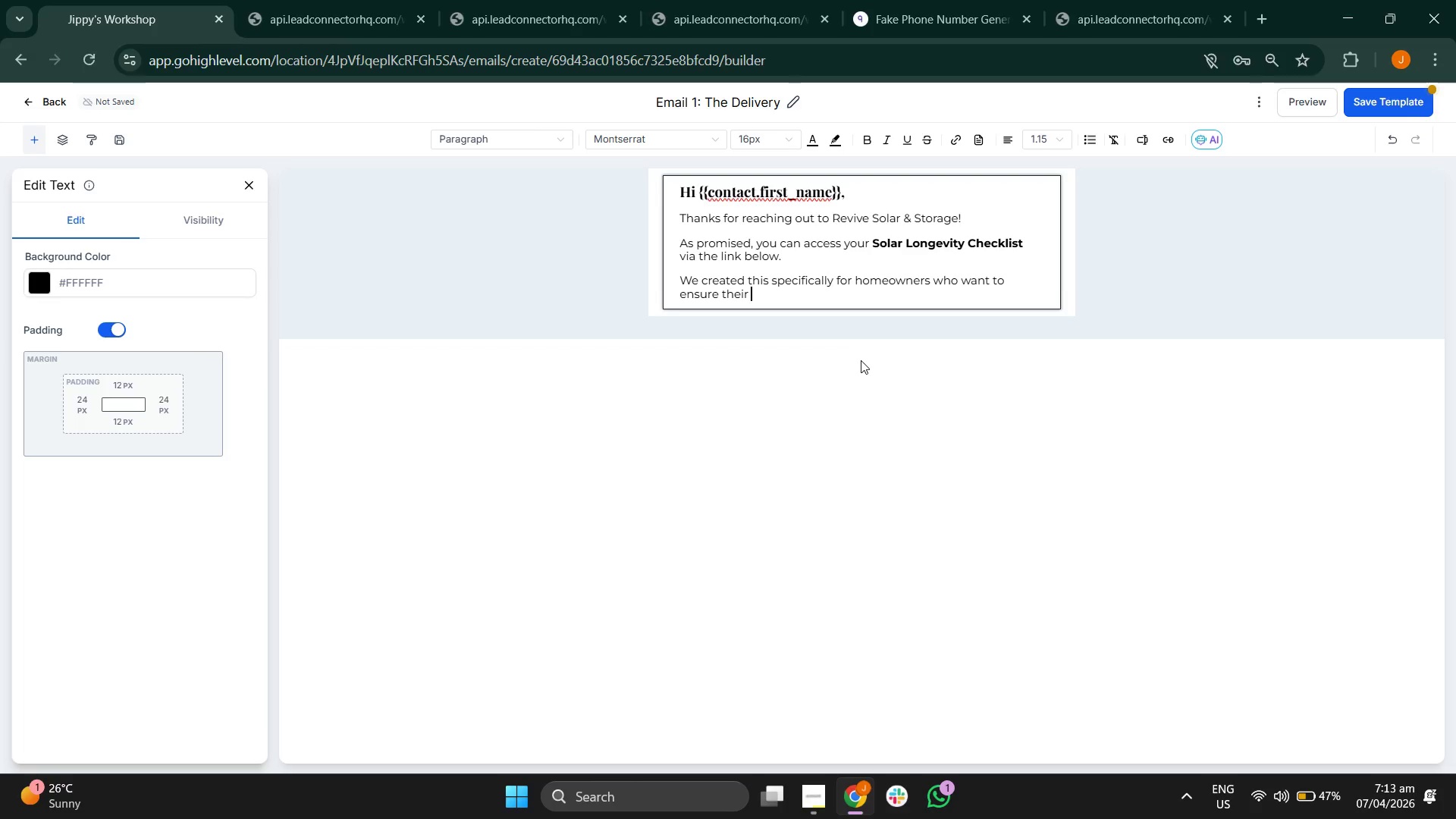 
wait(5.73)
 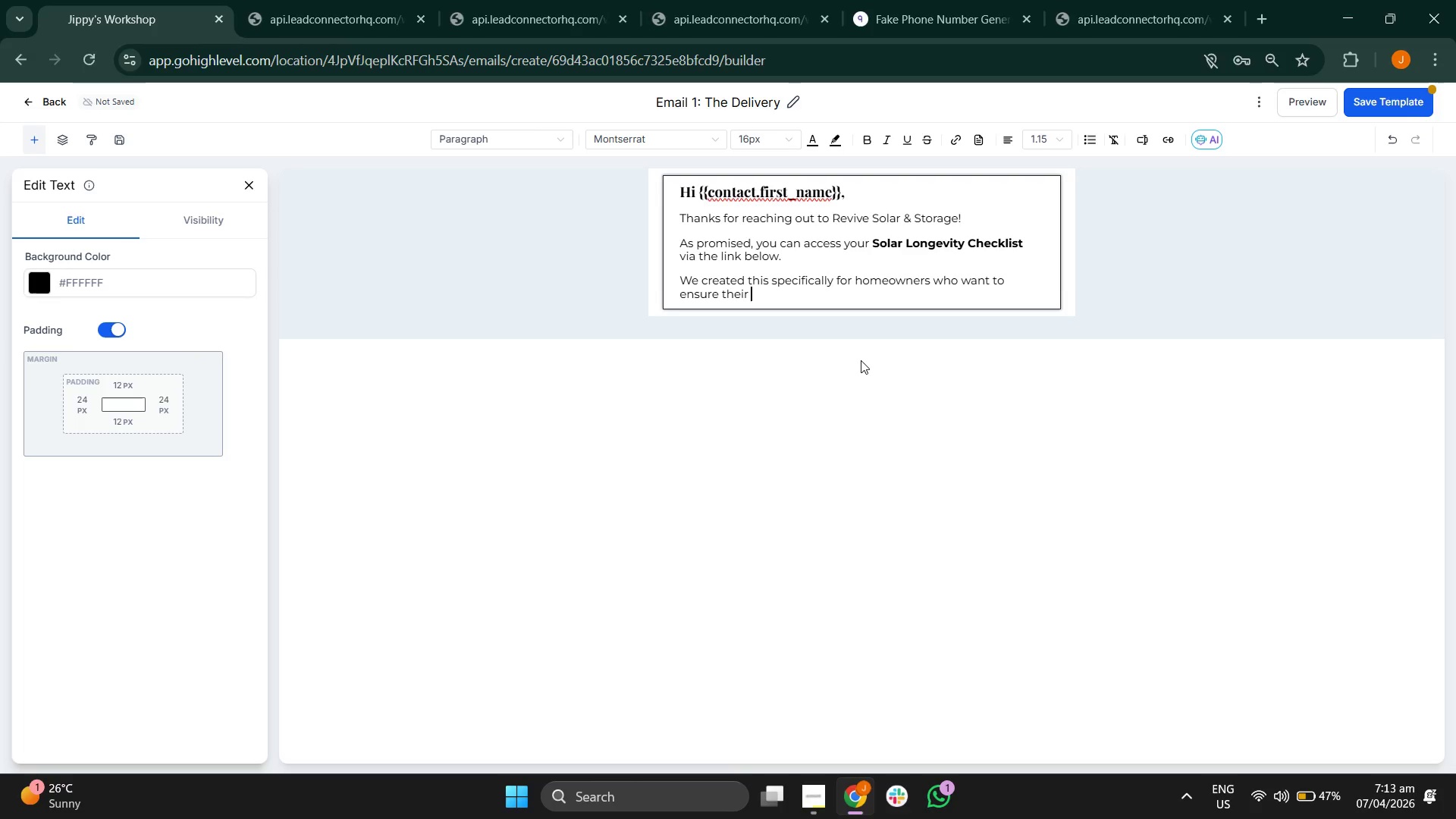 
type(investment stands)
 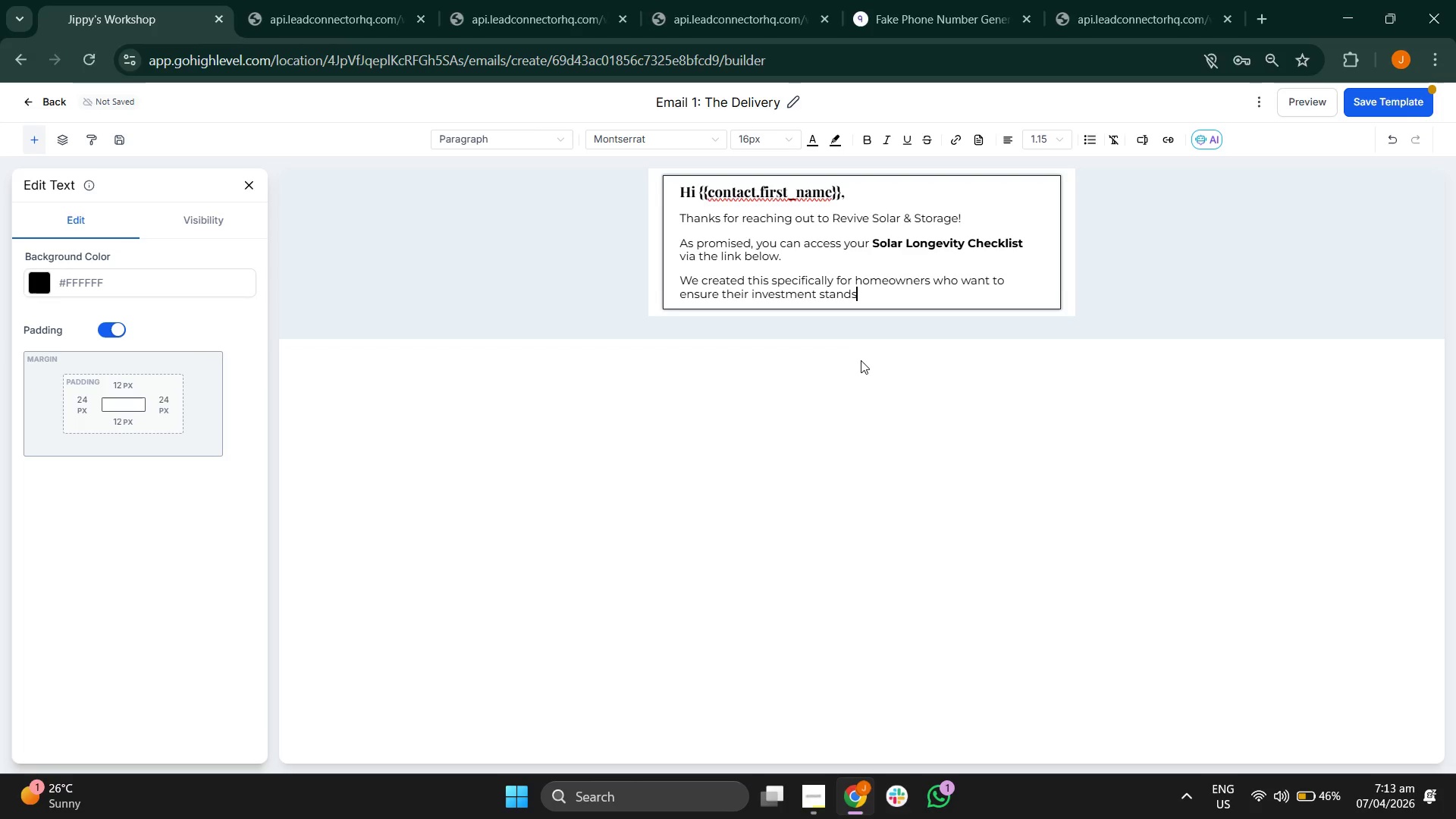 
type( the)
 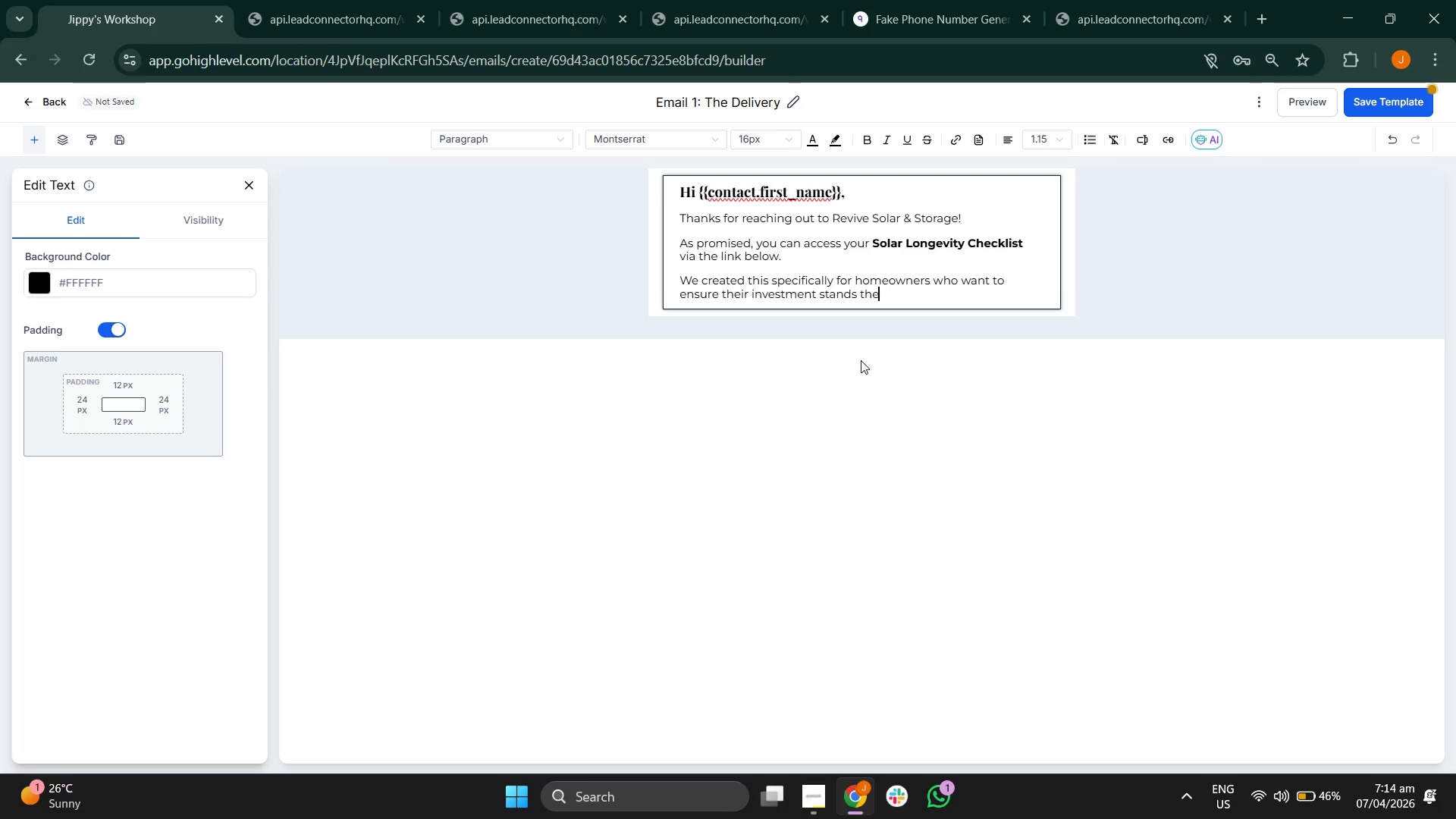 
key(Space)
 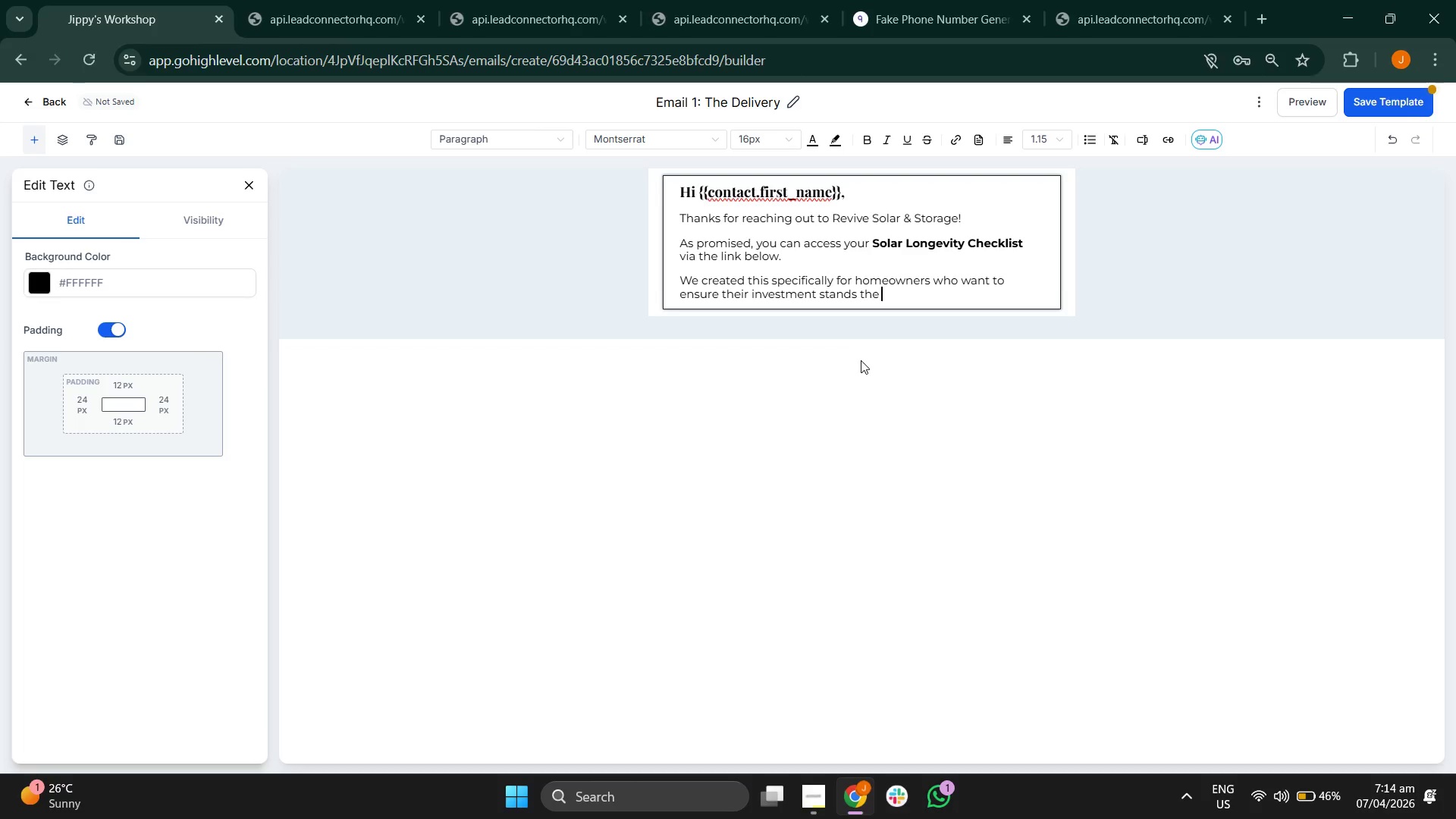 
wait(6.12)
 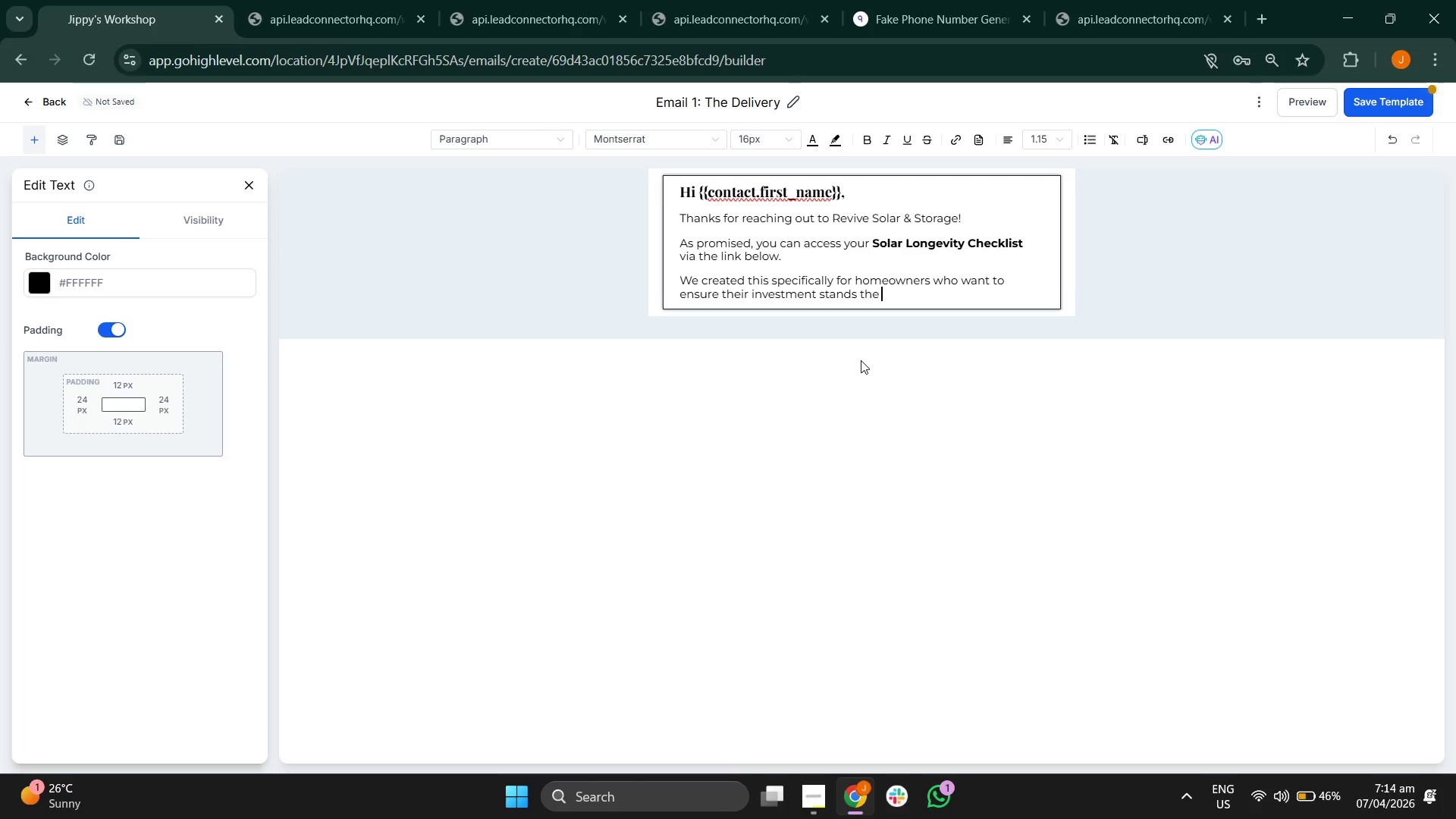 
type(te)
 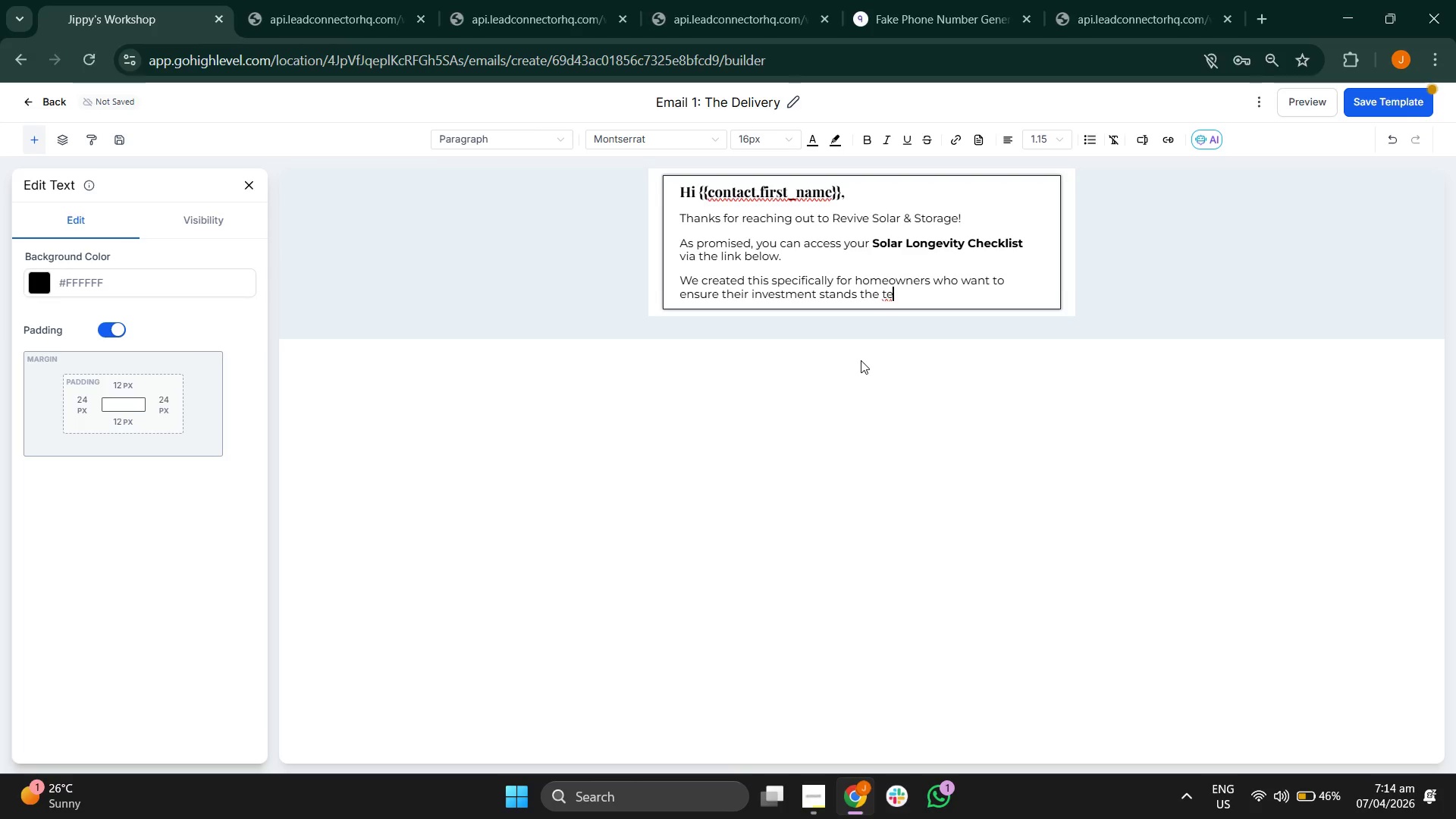 
wait(6.16)
 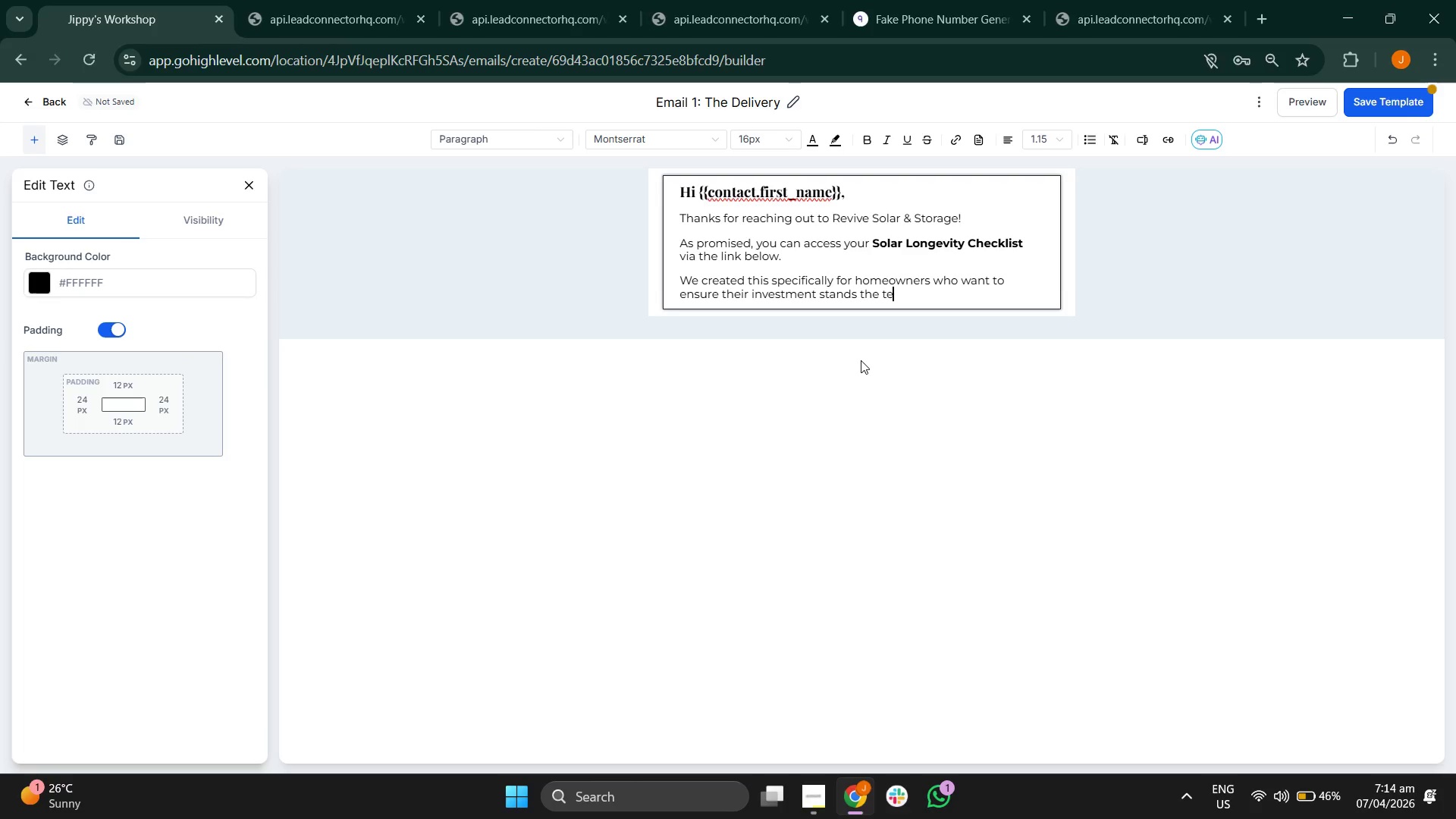 
type(st)
 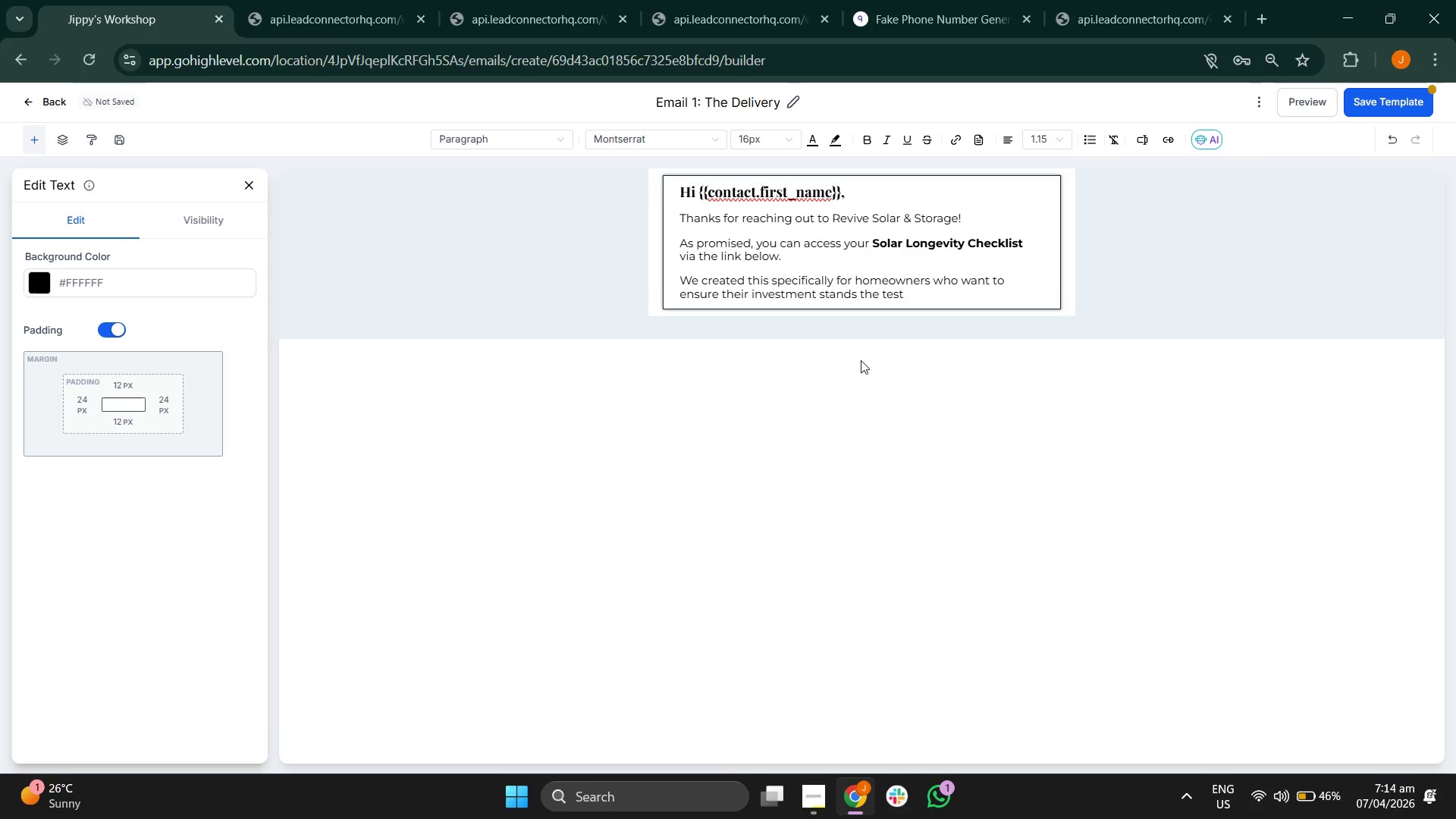 
type( of time)
 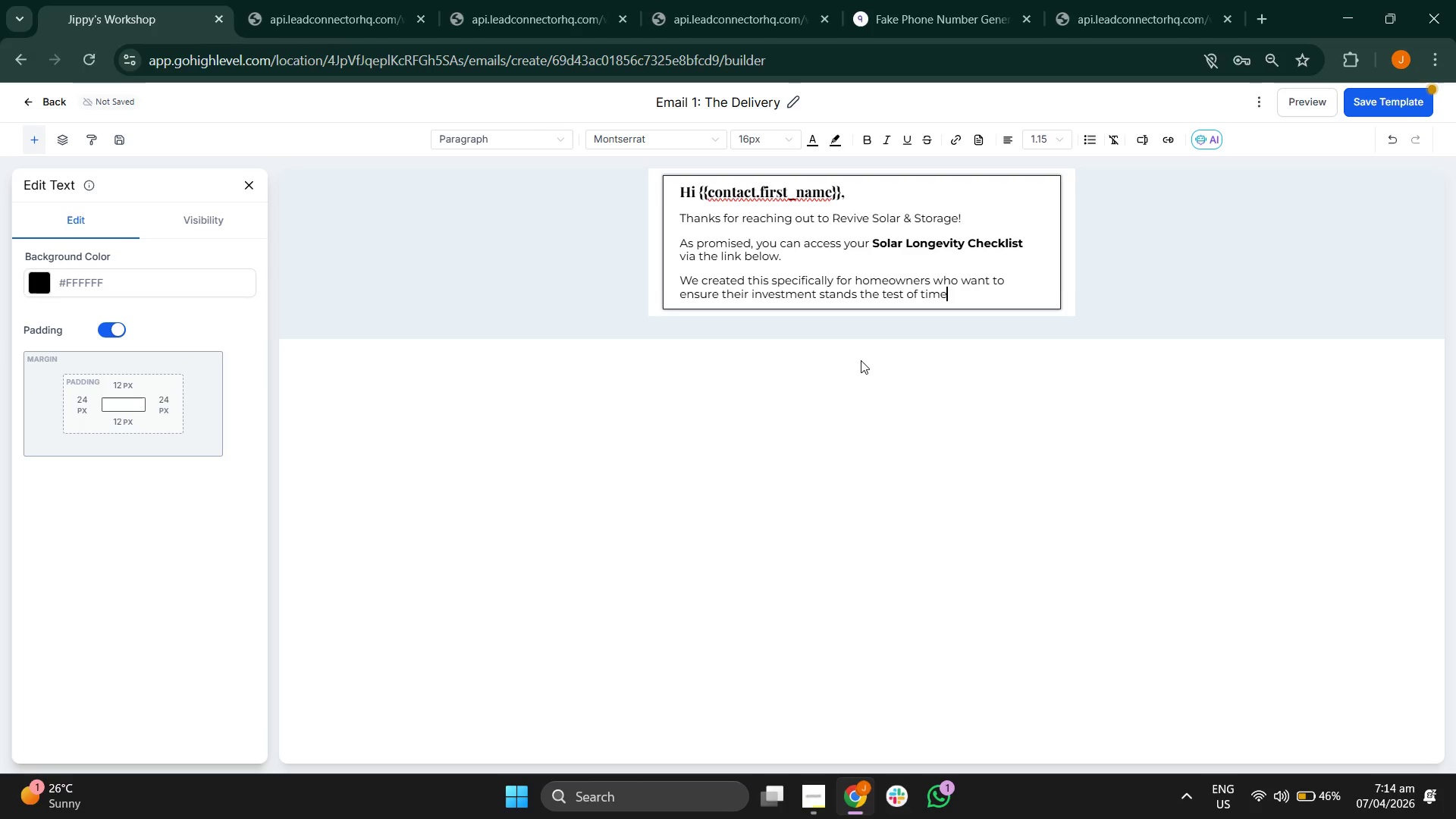 
key(Space)
 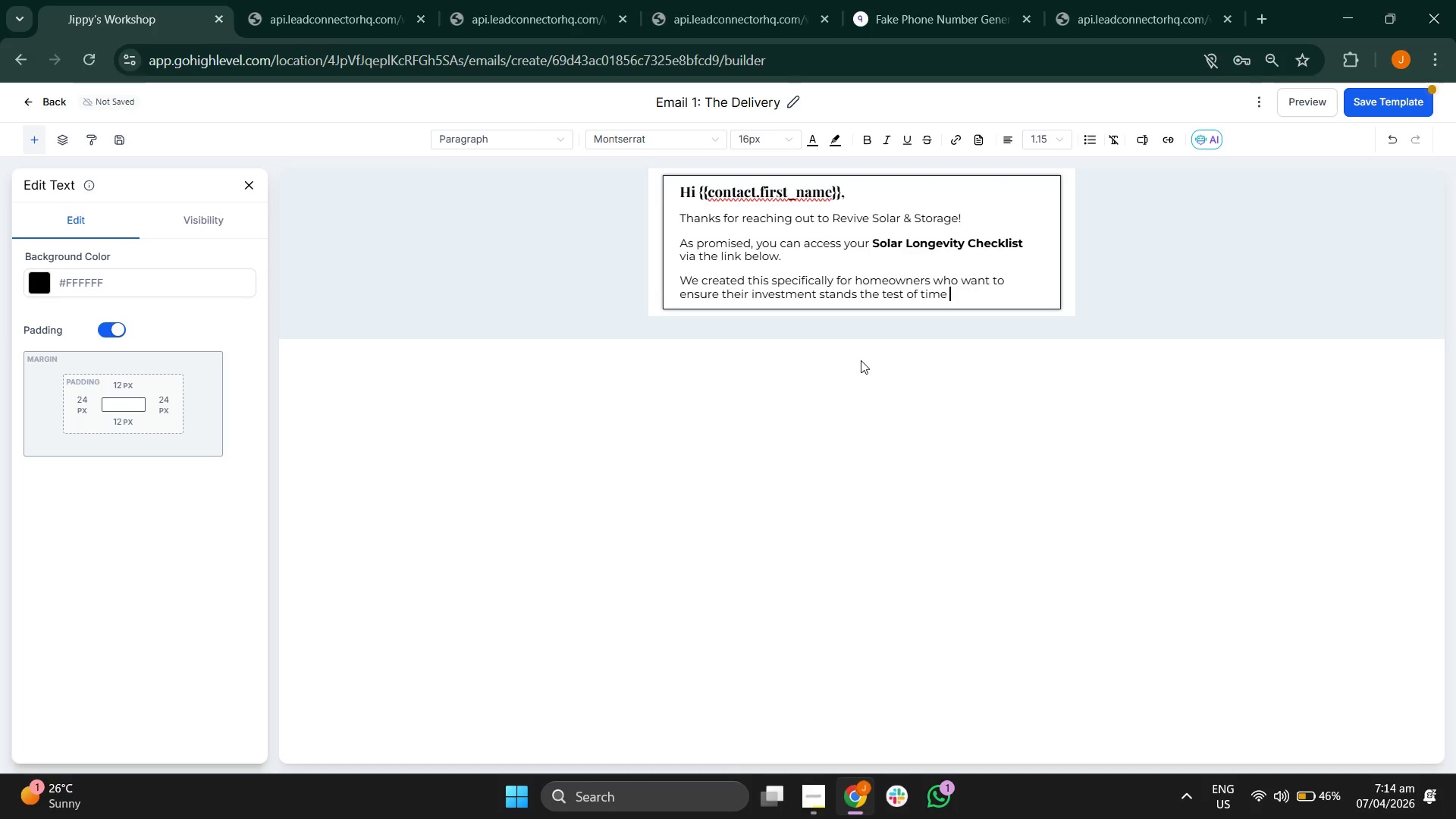 
hold_key(key=Space, duration=0.31)
 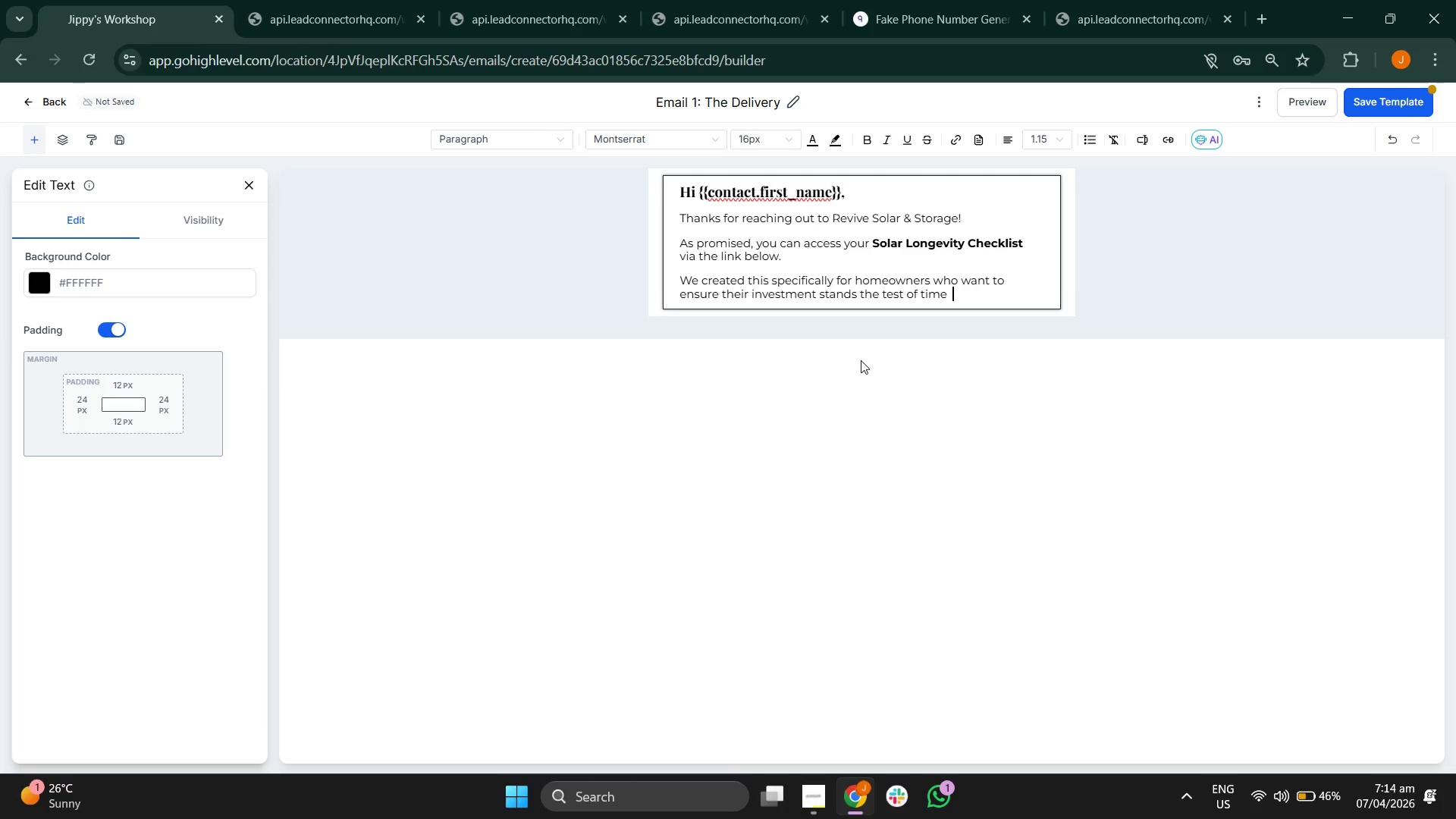 
wait(8.16)
 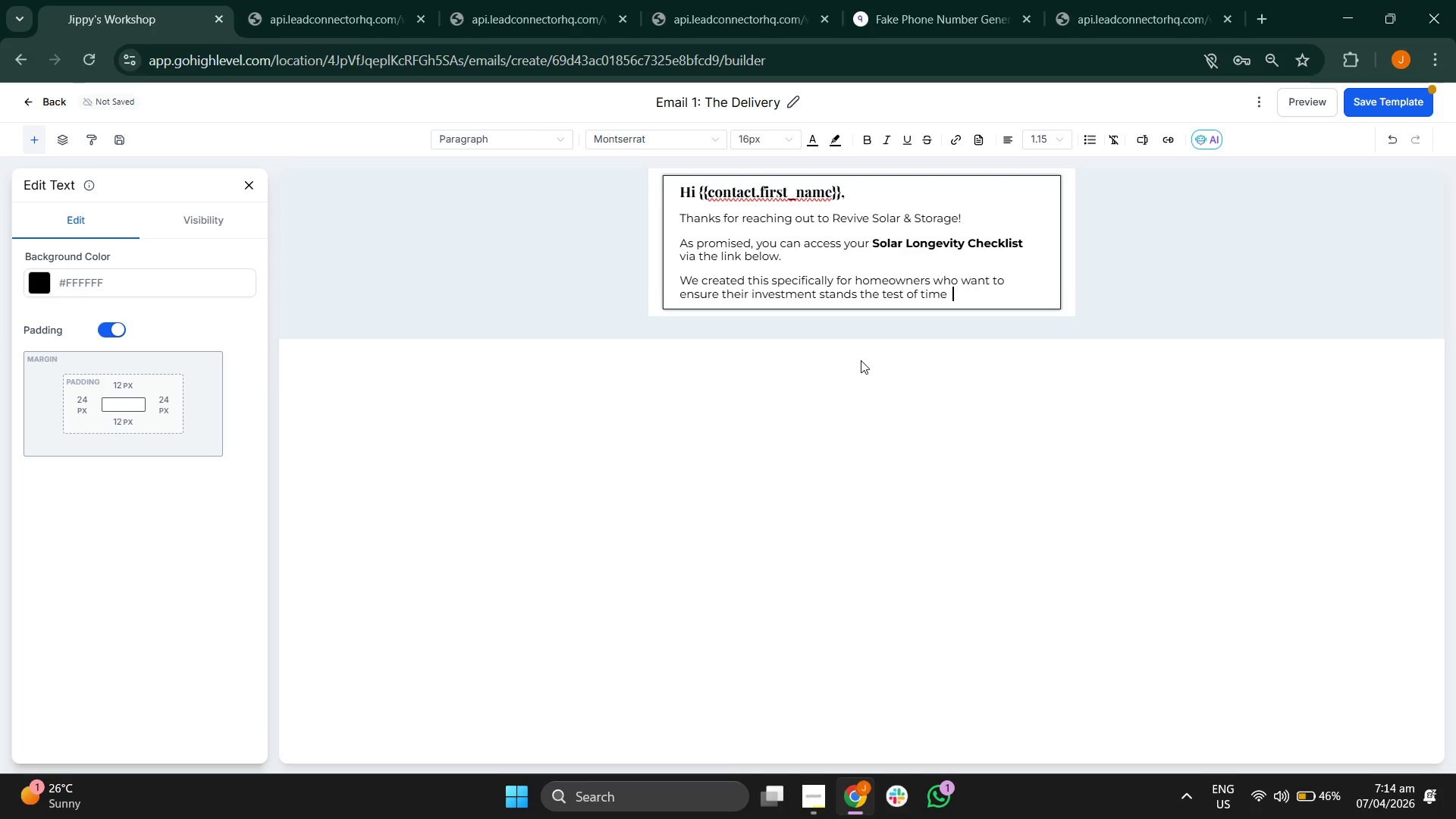 
key(Backspace)
 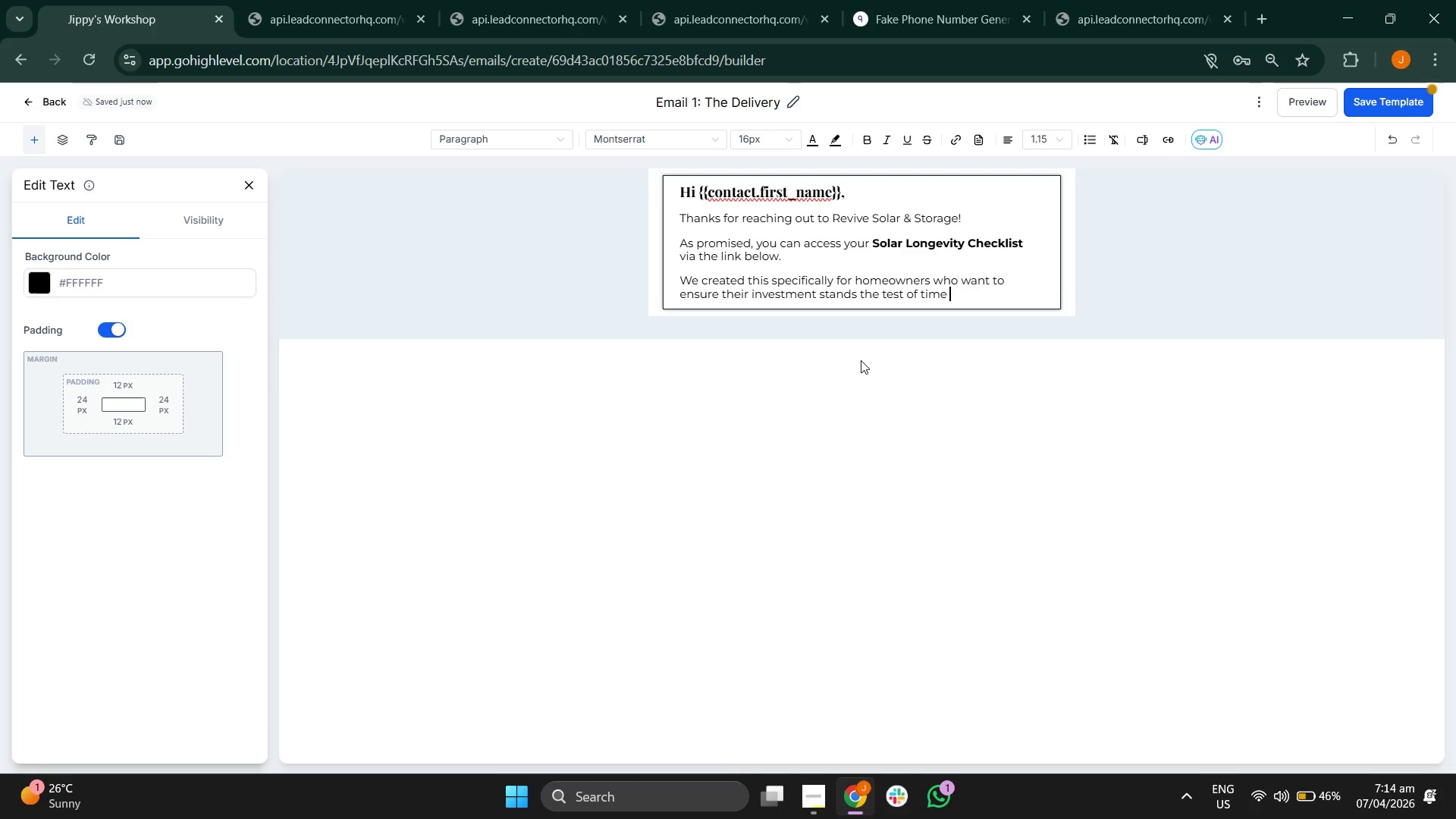 
key(Comma)
 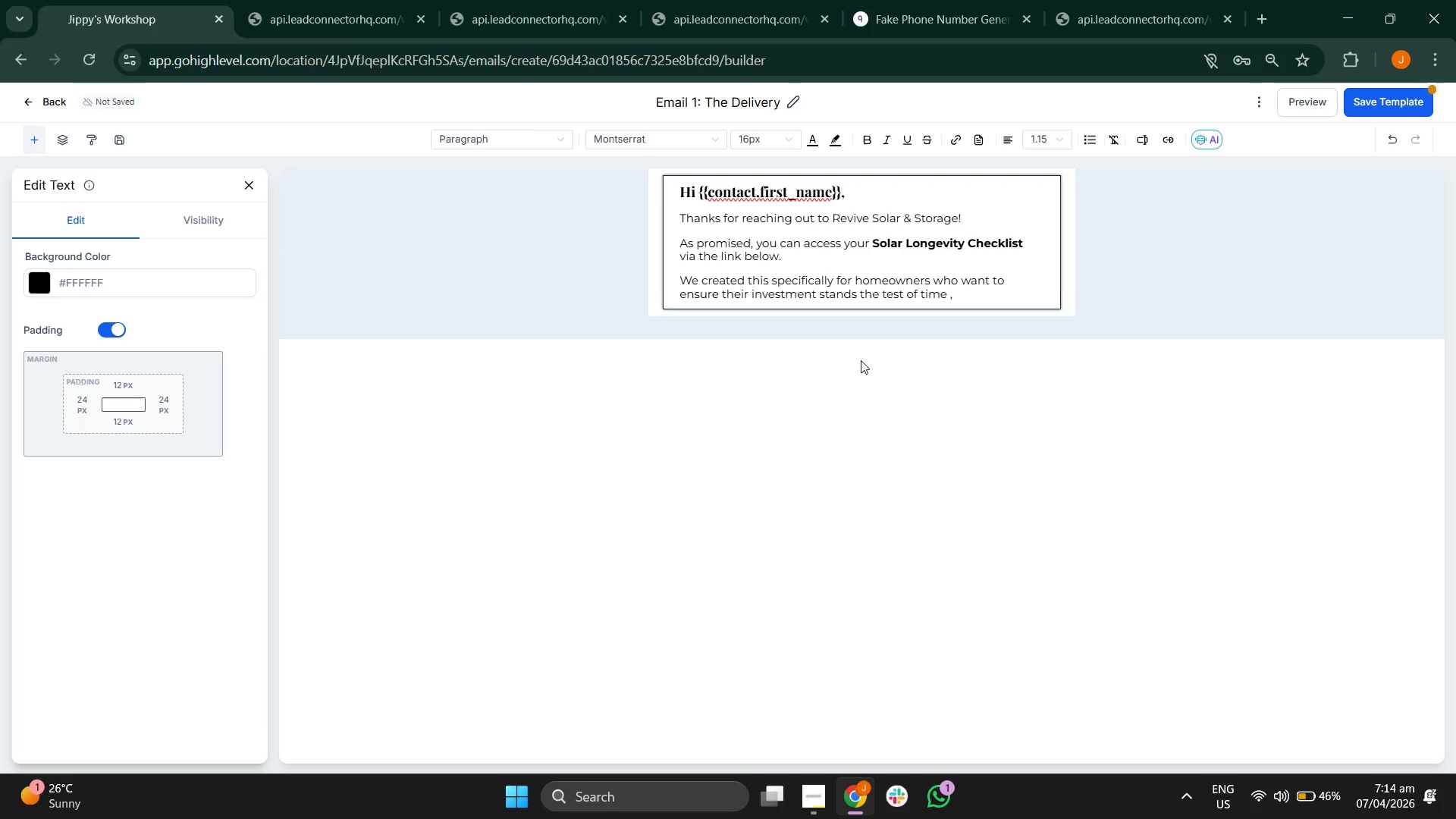 
key(Backspace)
 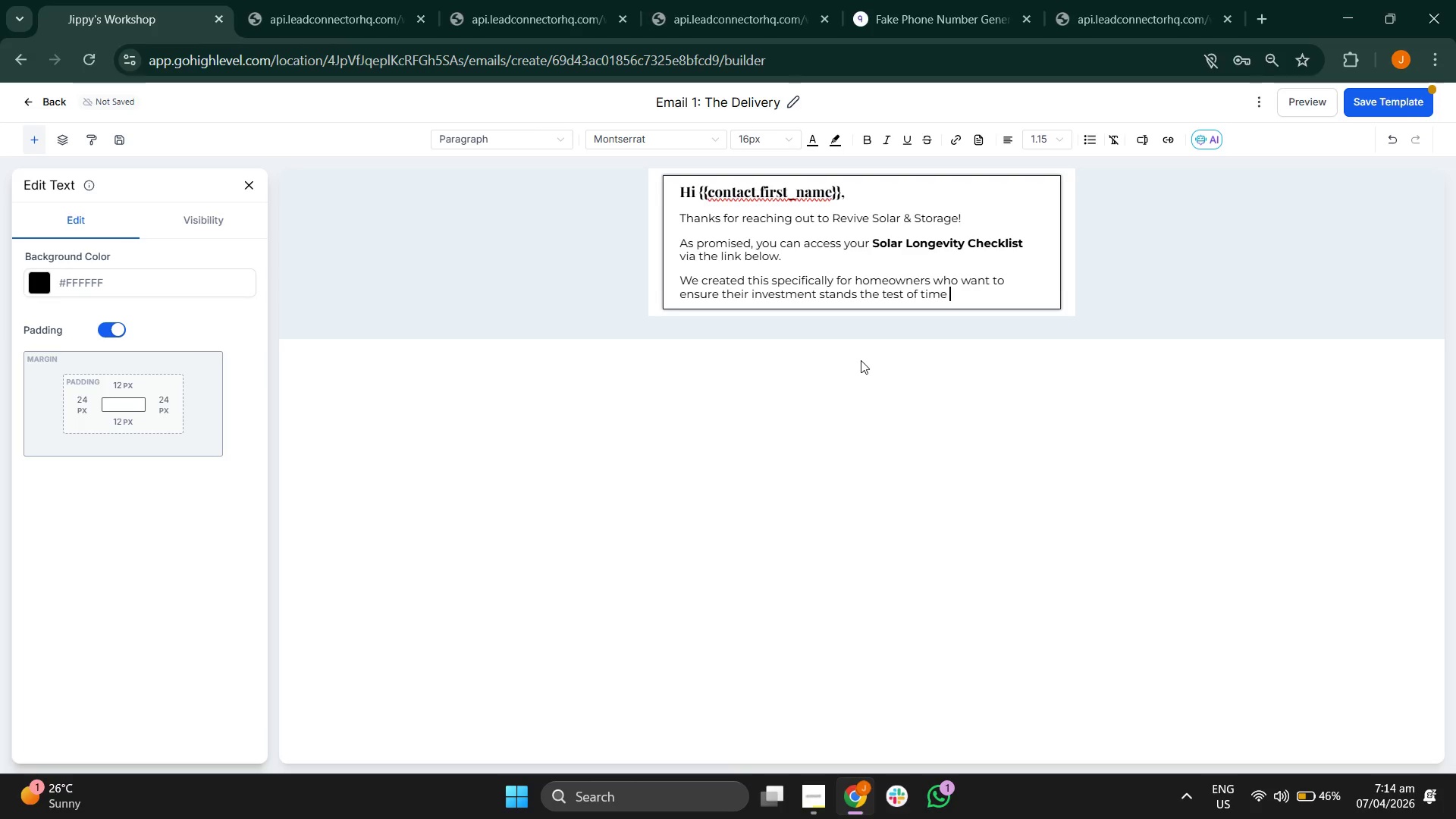 
key(Backspace)
 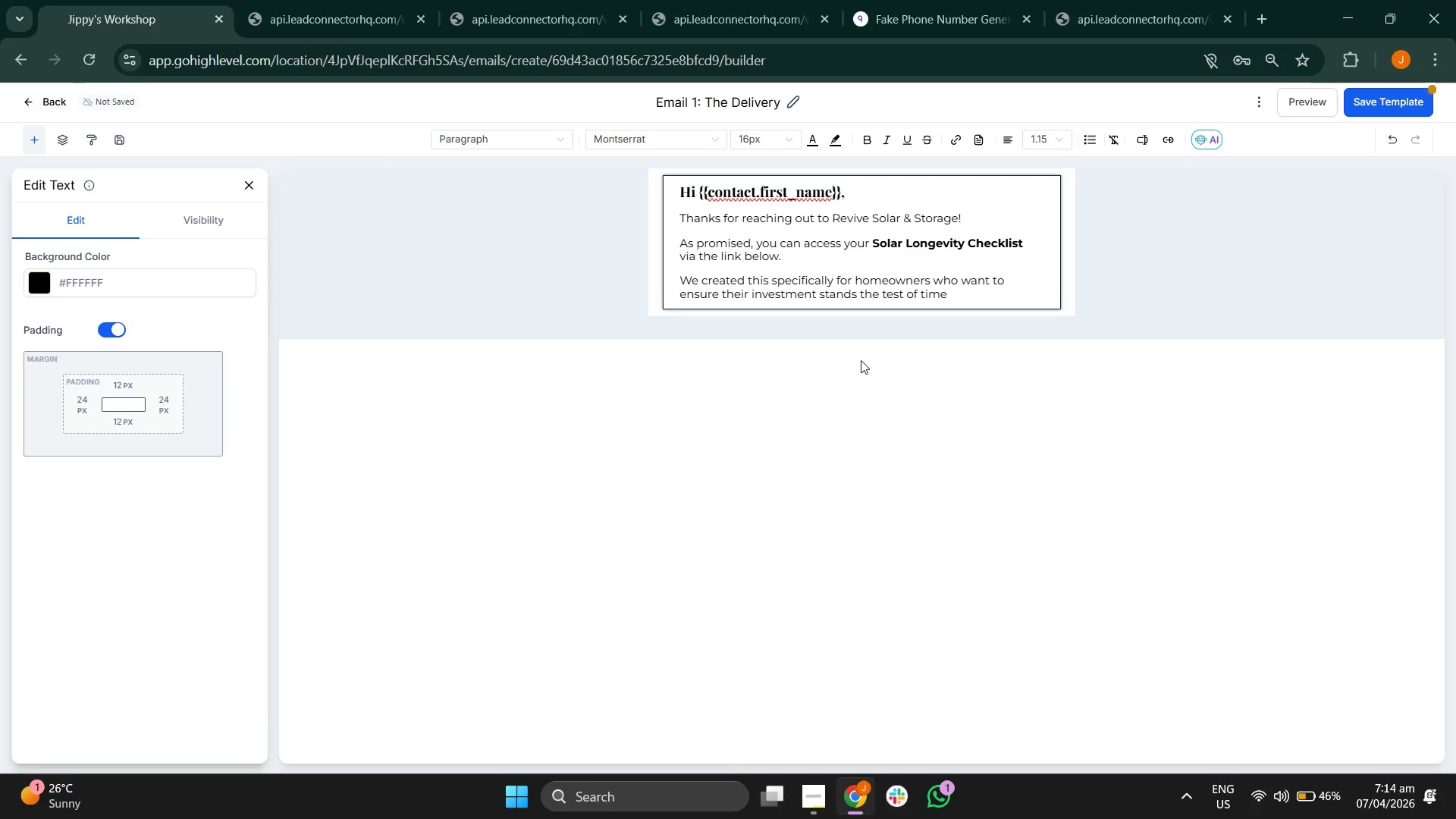 
key(Comma)
 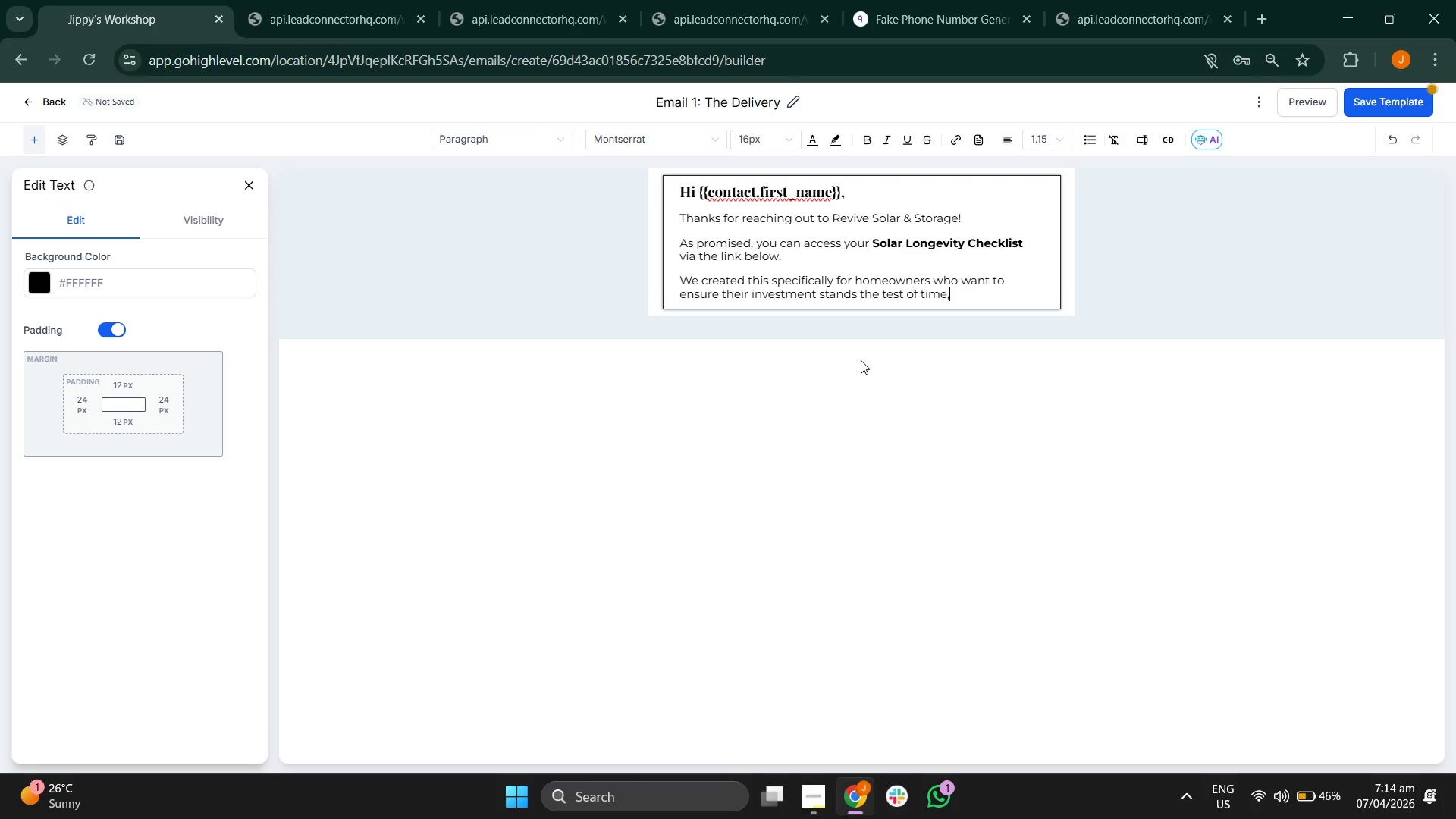 
key(Space)
 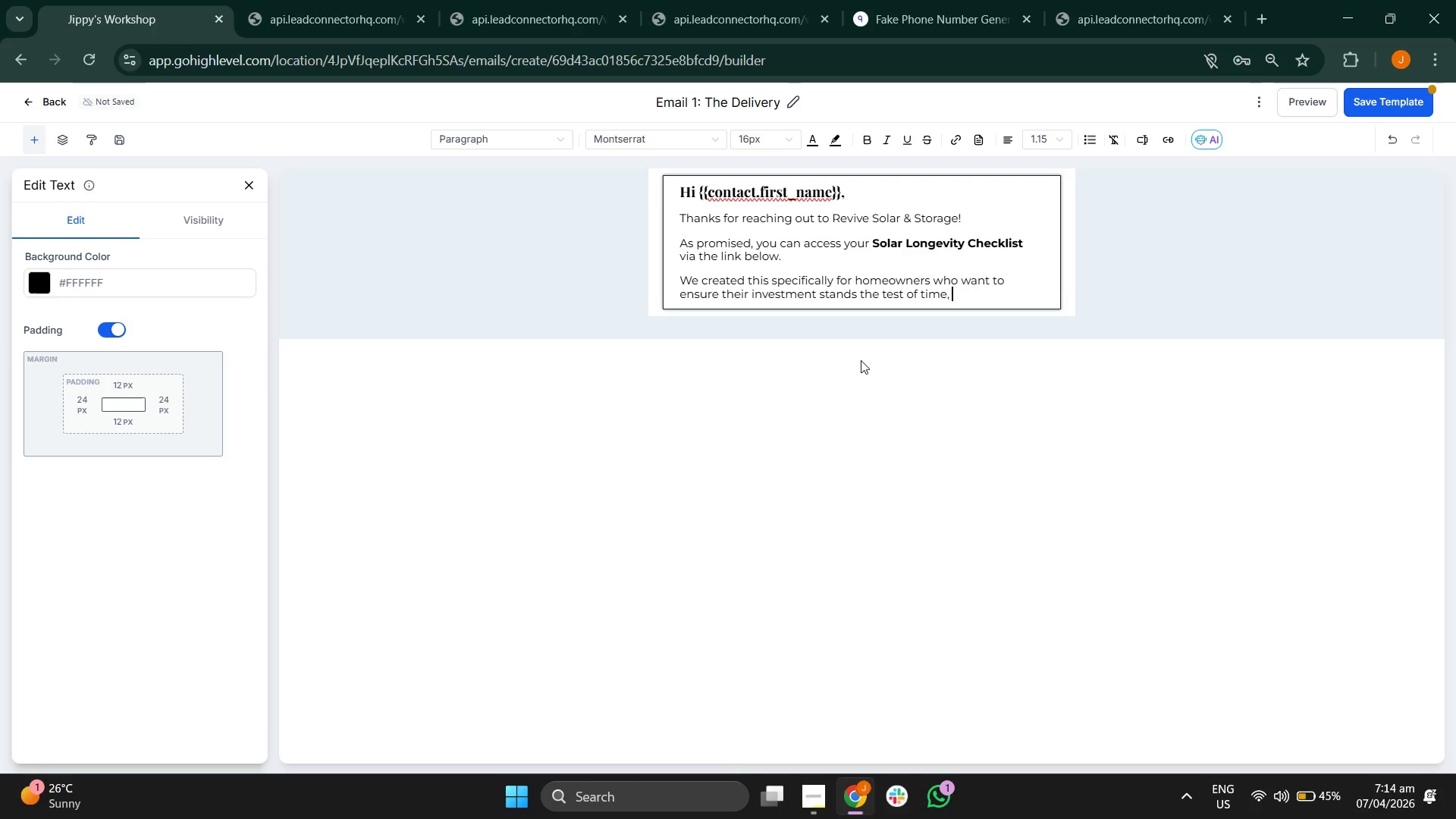 
wait(6.12)
 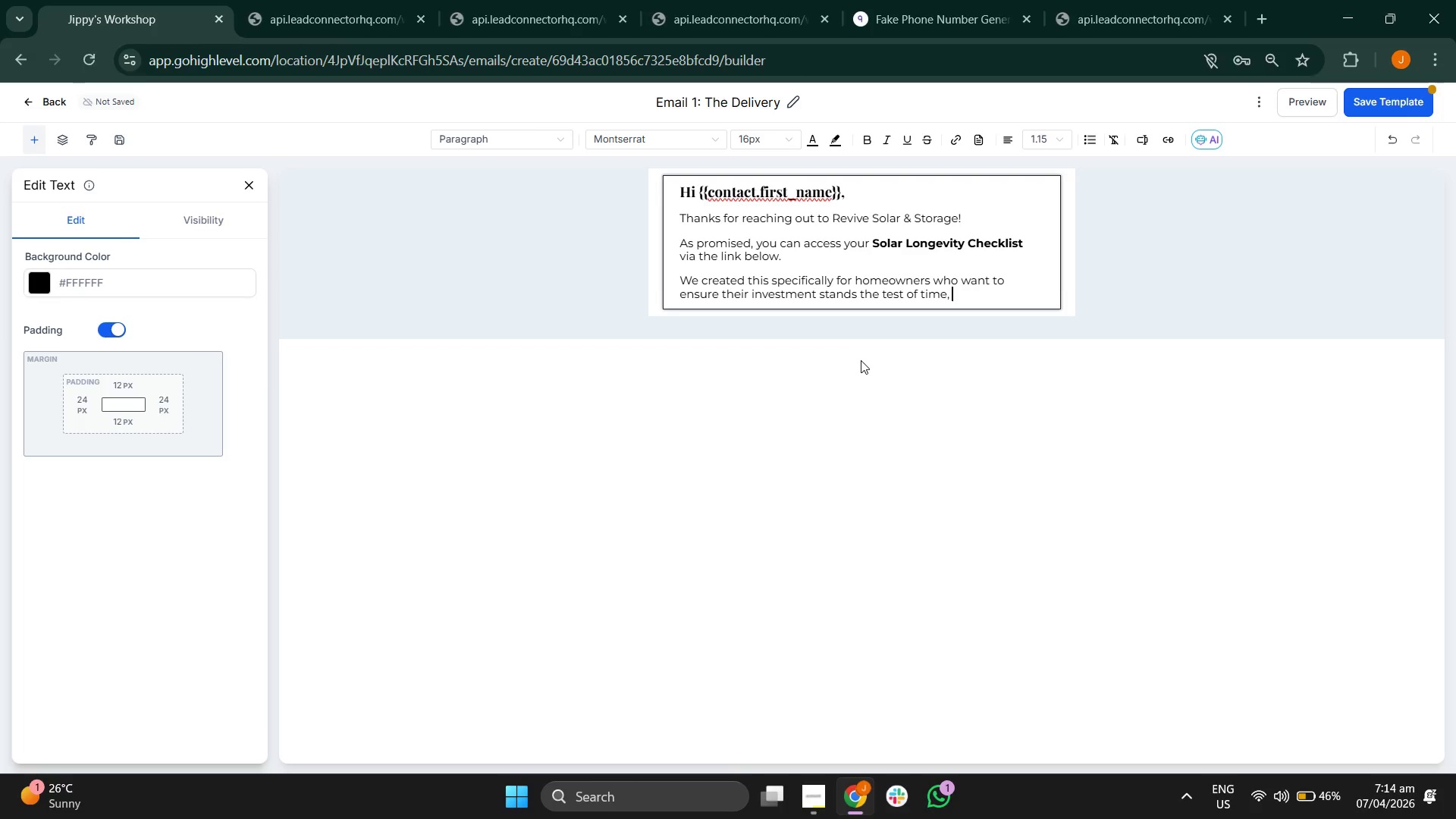 
key(Space)
 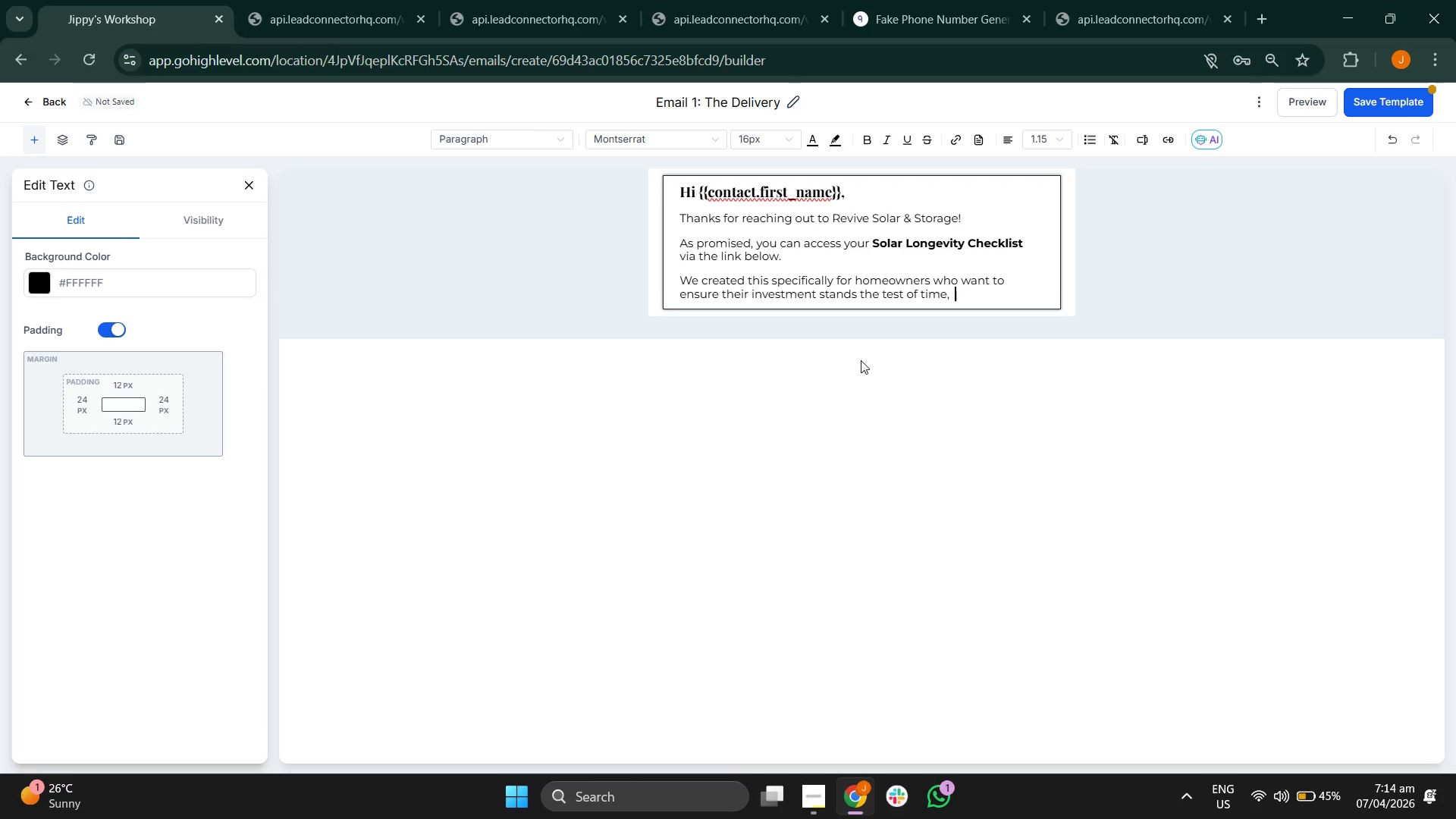 
wait(5.81)
 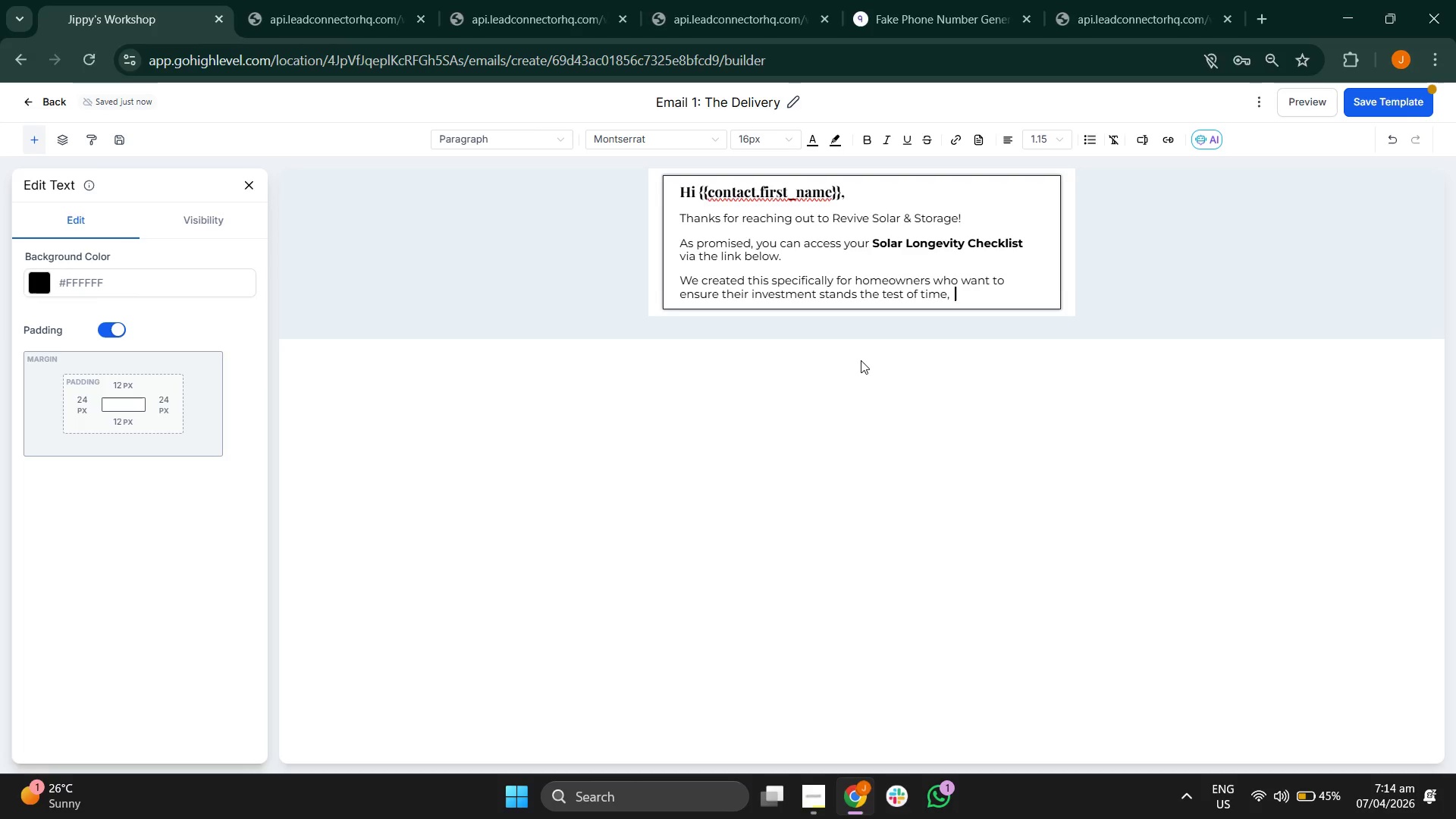 
key(Backspace)
 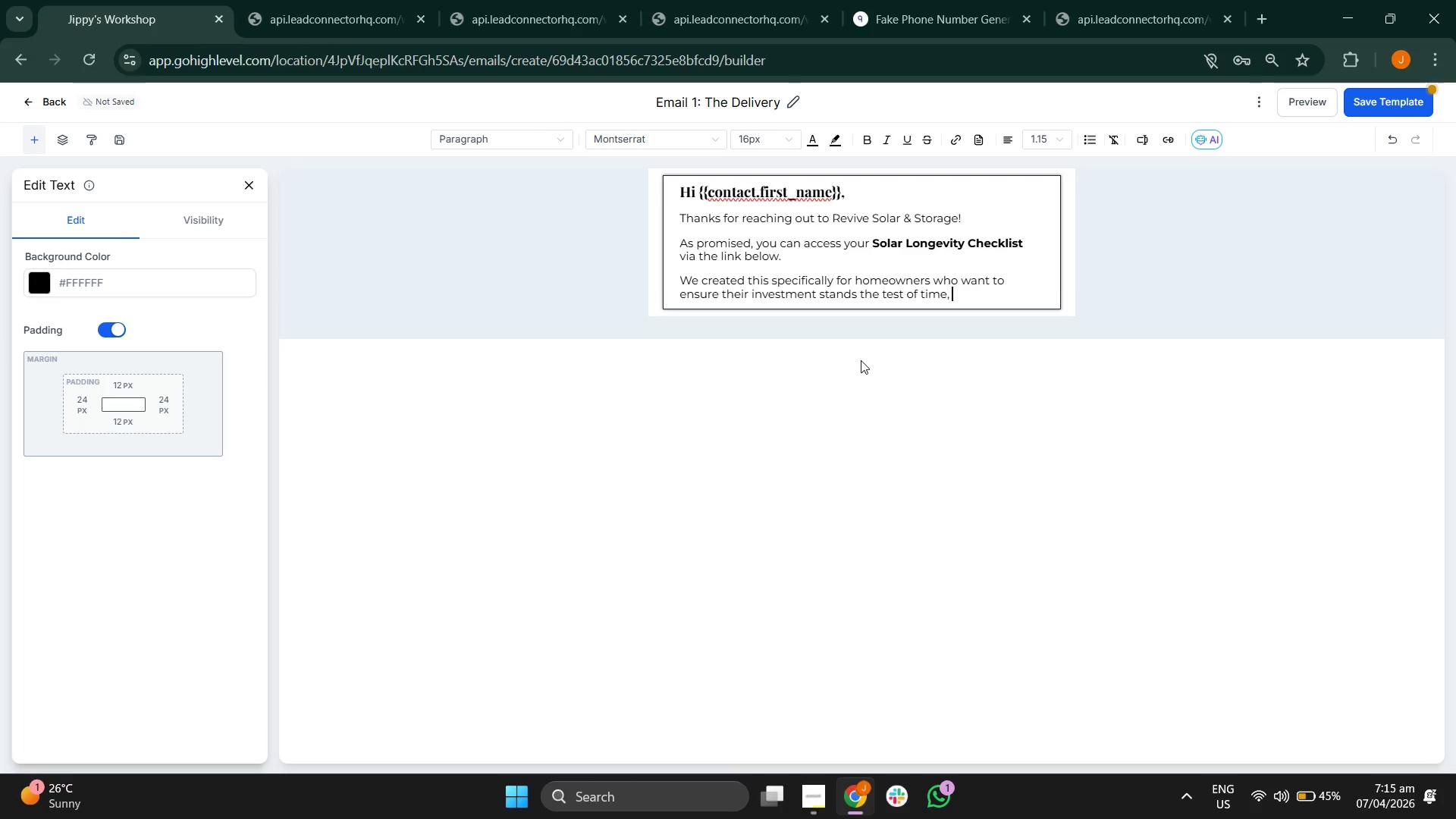 
wait(5.19)
 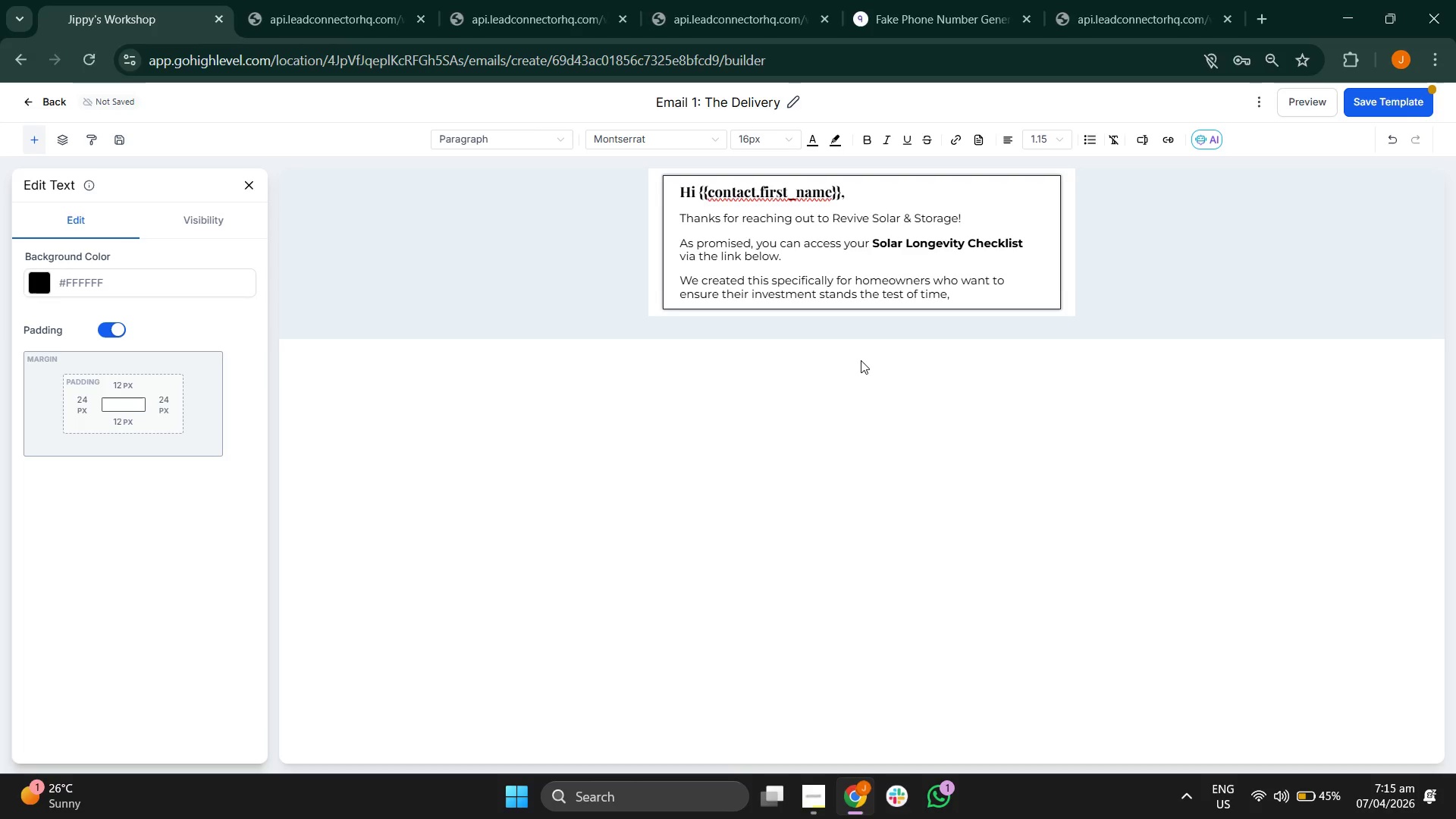 
type(even )
 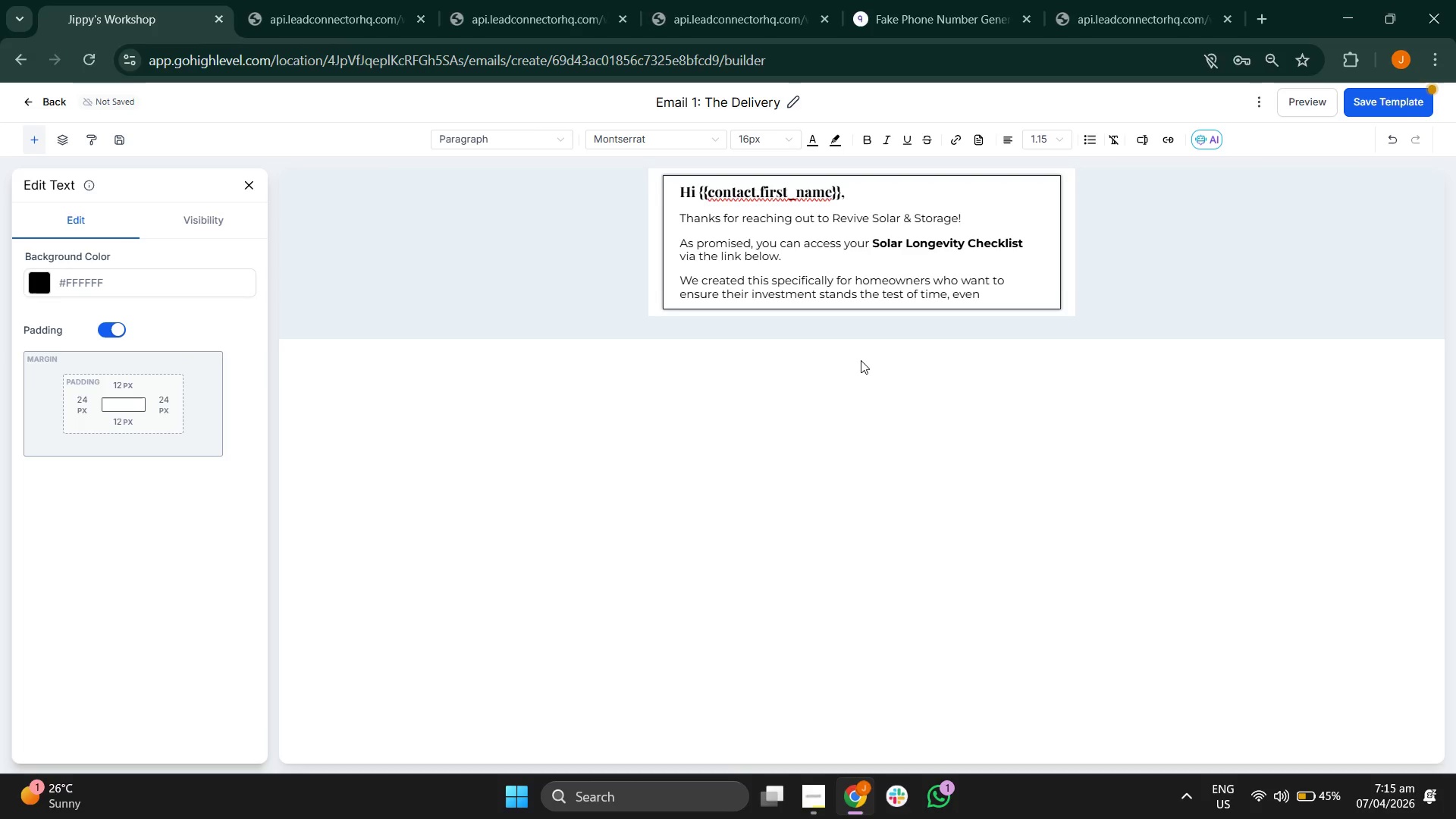 
wait(5.52)
 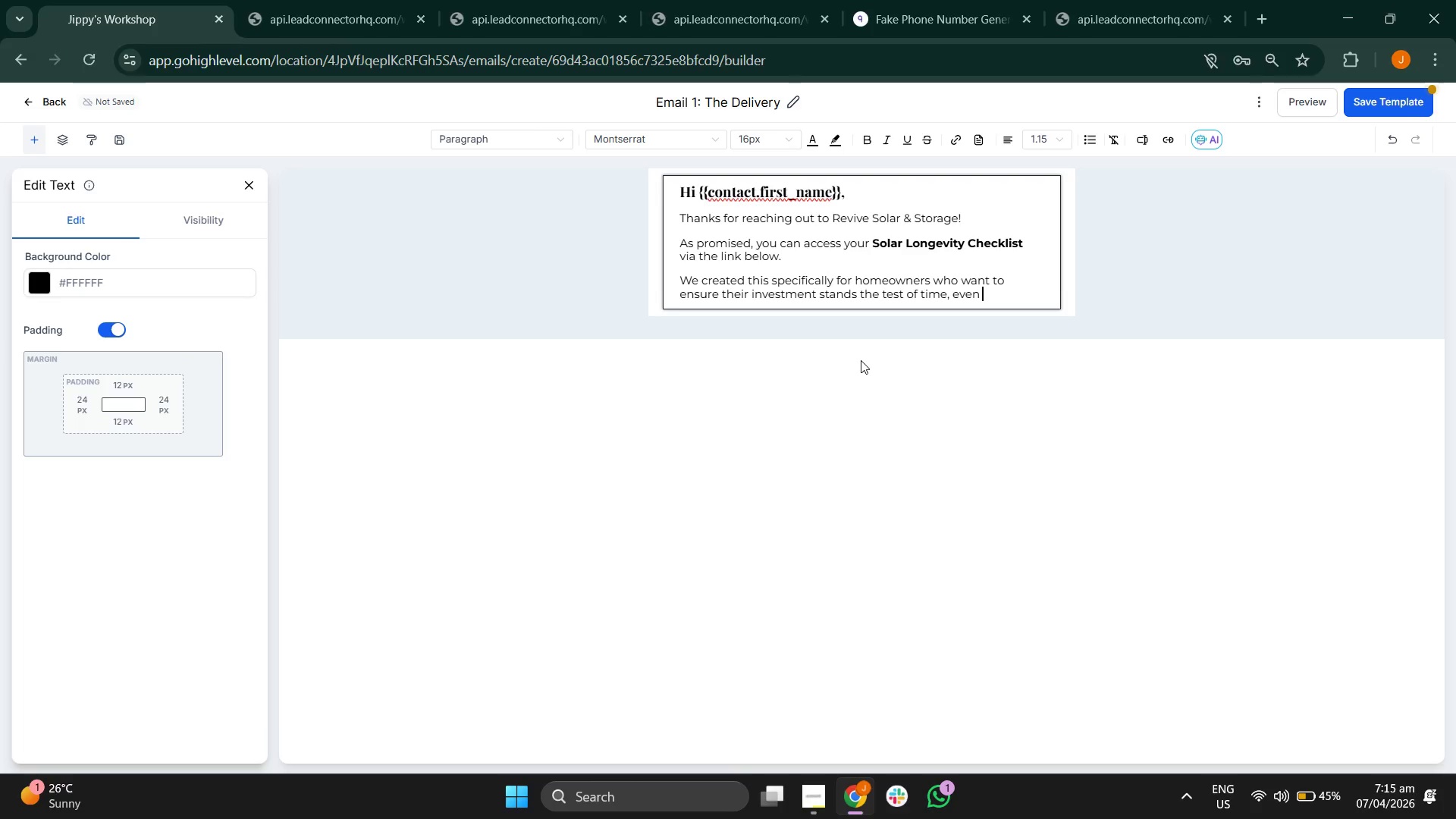 
type(if their)
 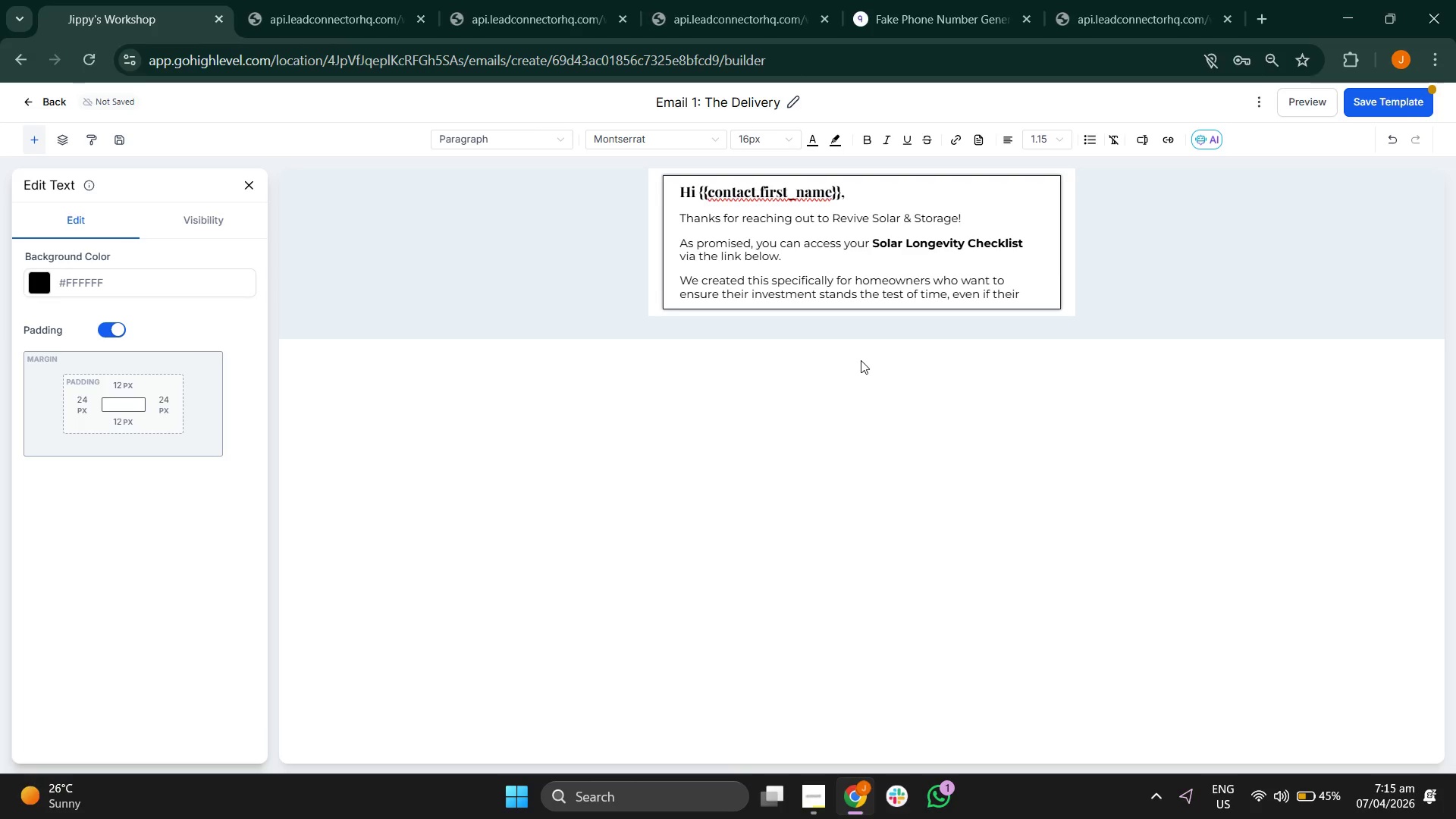 
wait(5.23)
 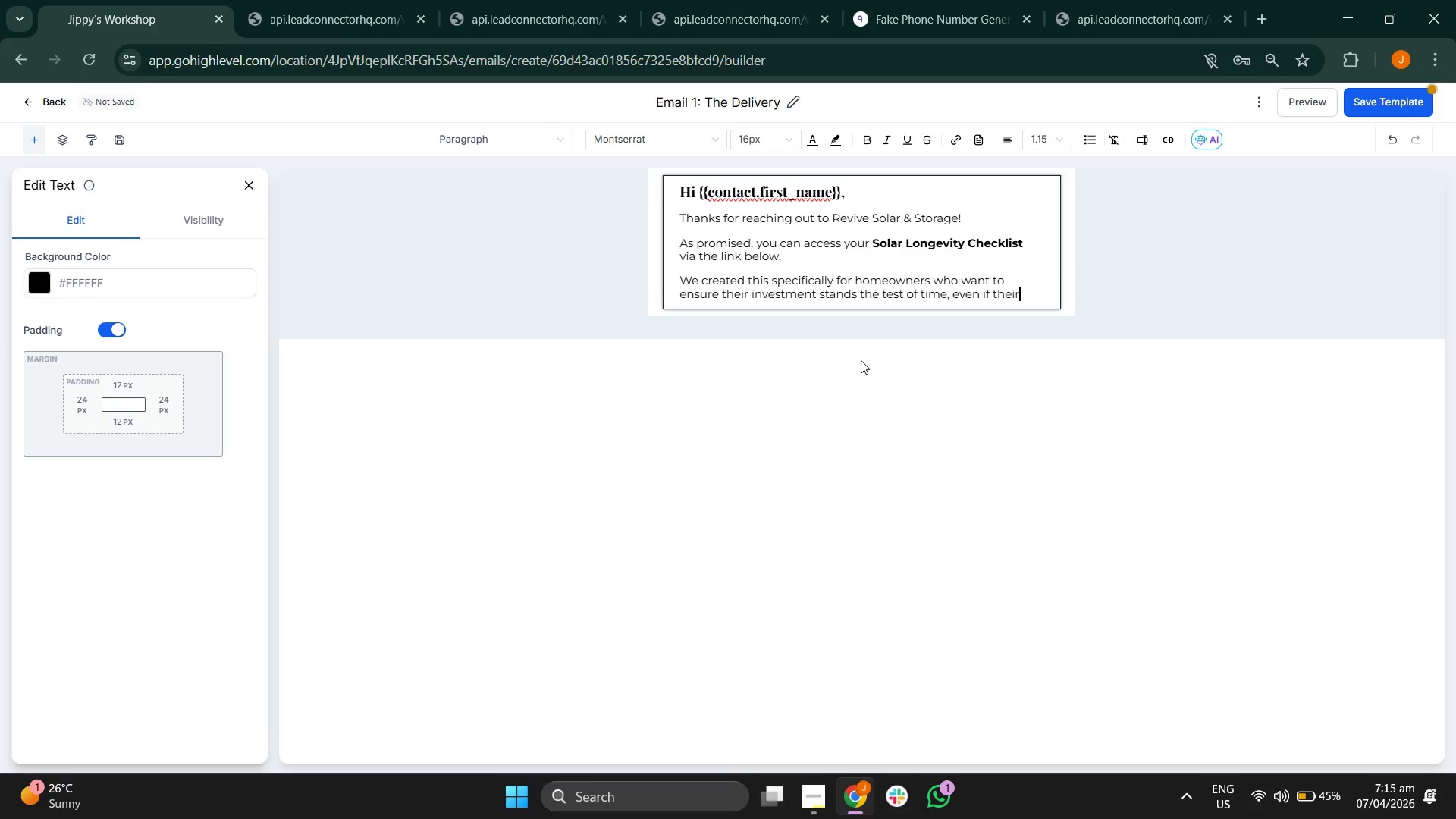 
key(Space)
 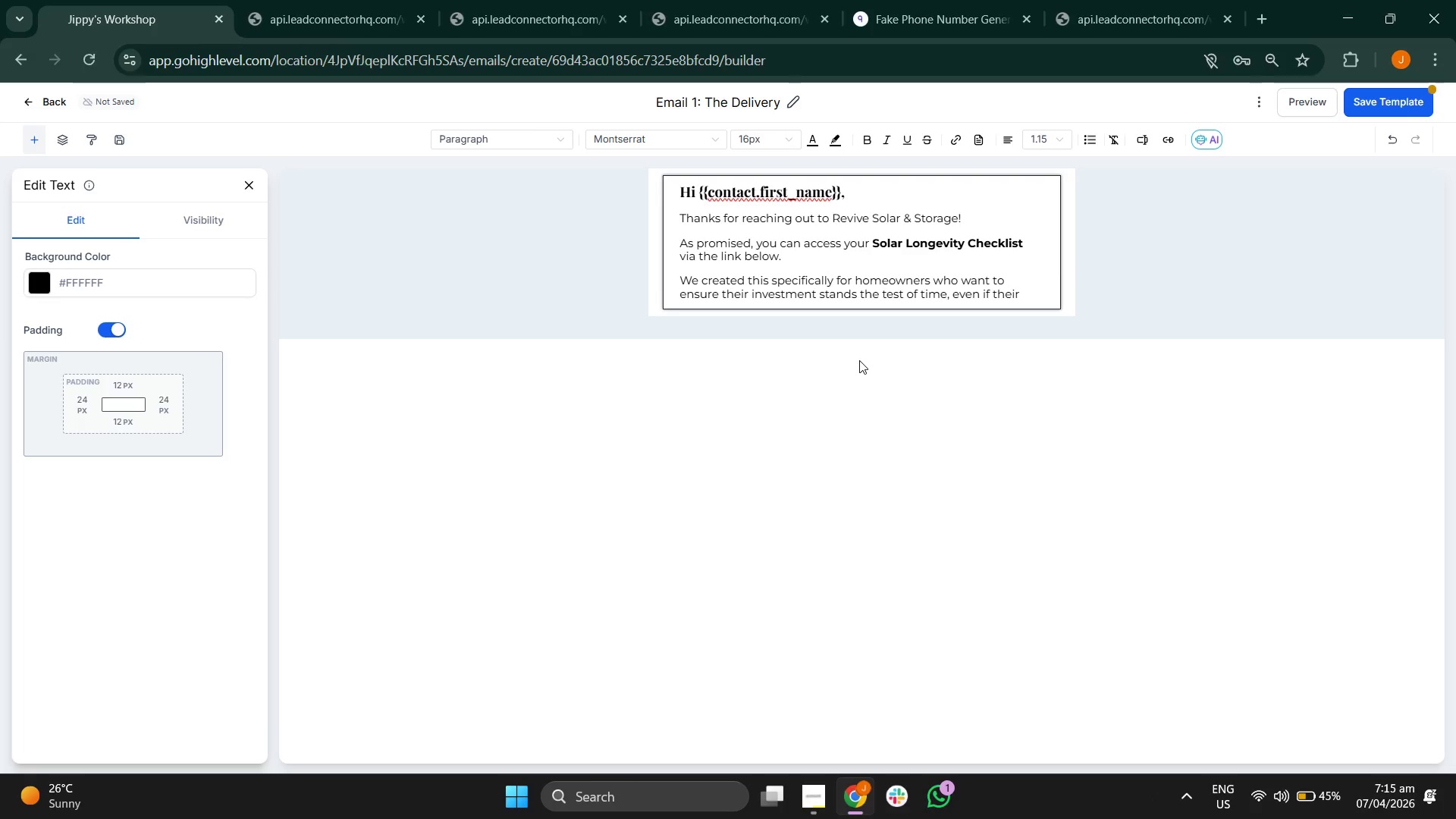 
key(Backspace)
 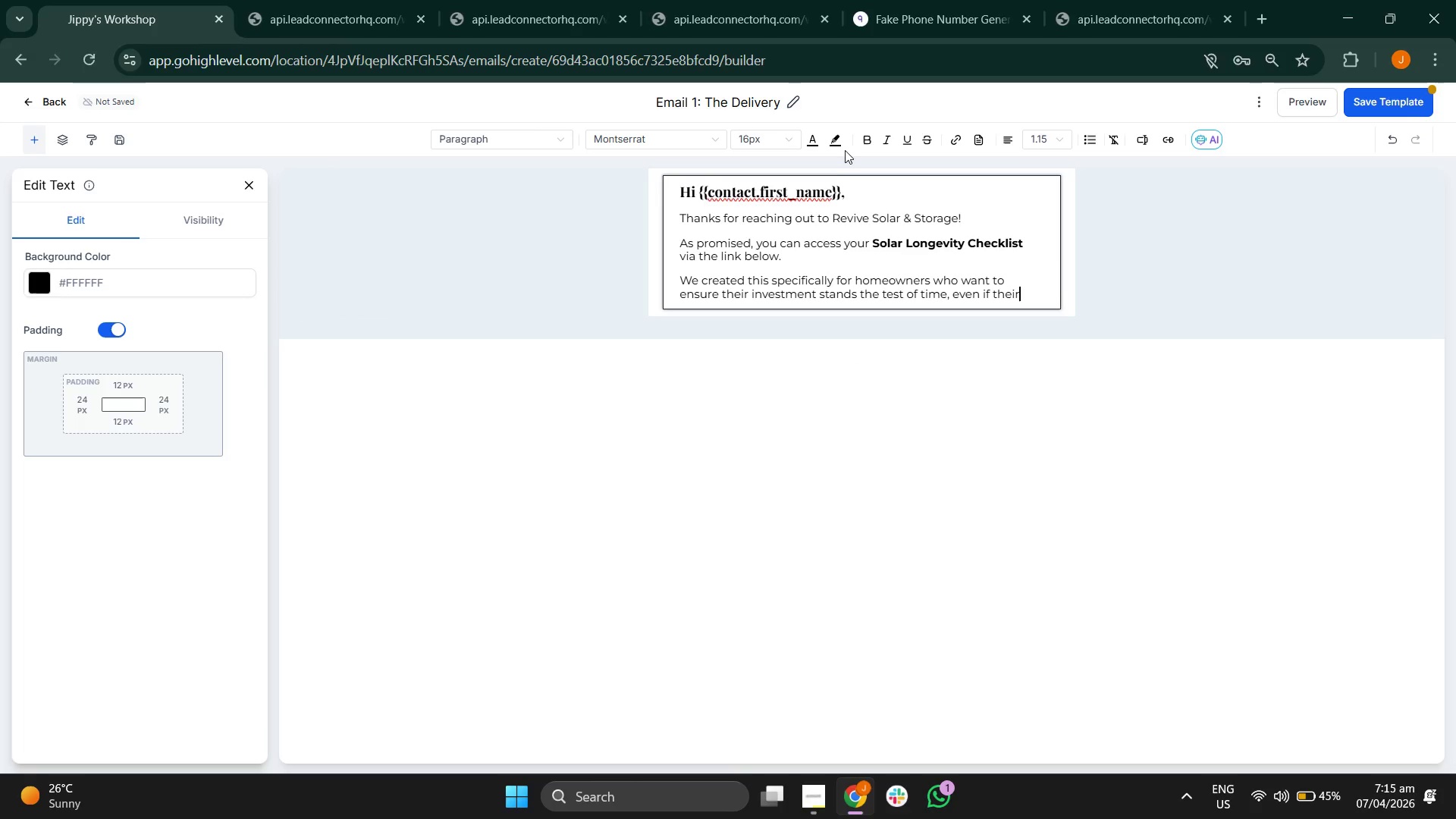 
wait(6.38)
 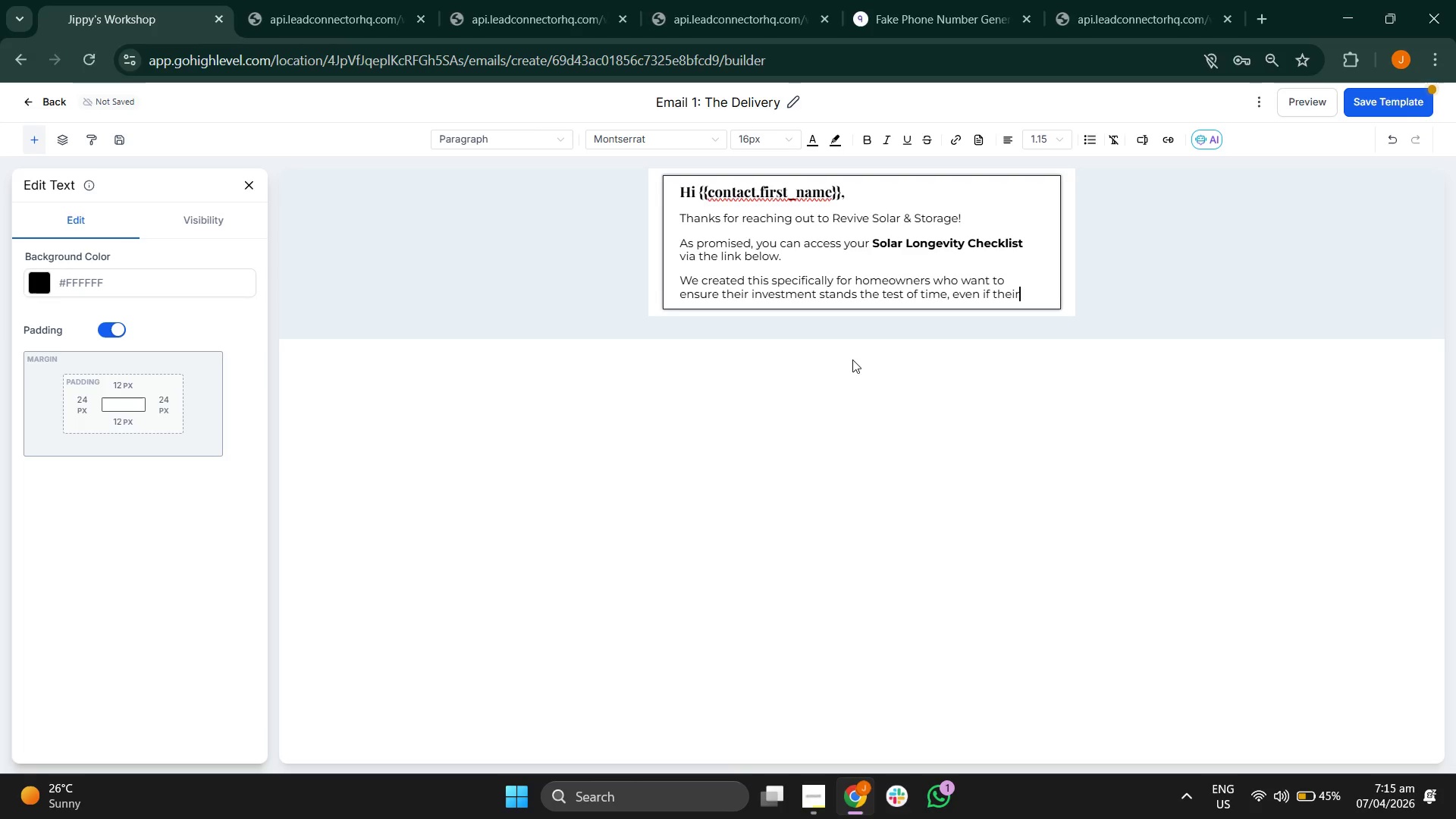 
key(Backspace)
 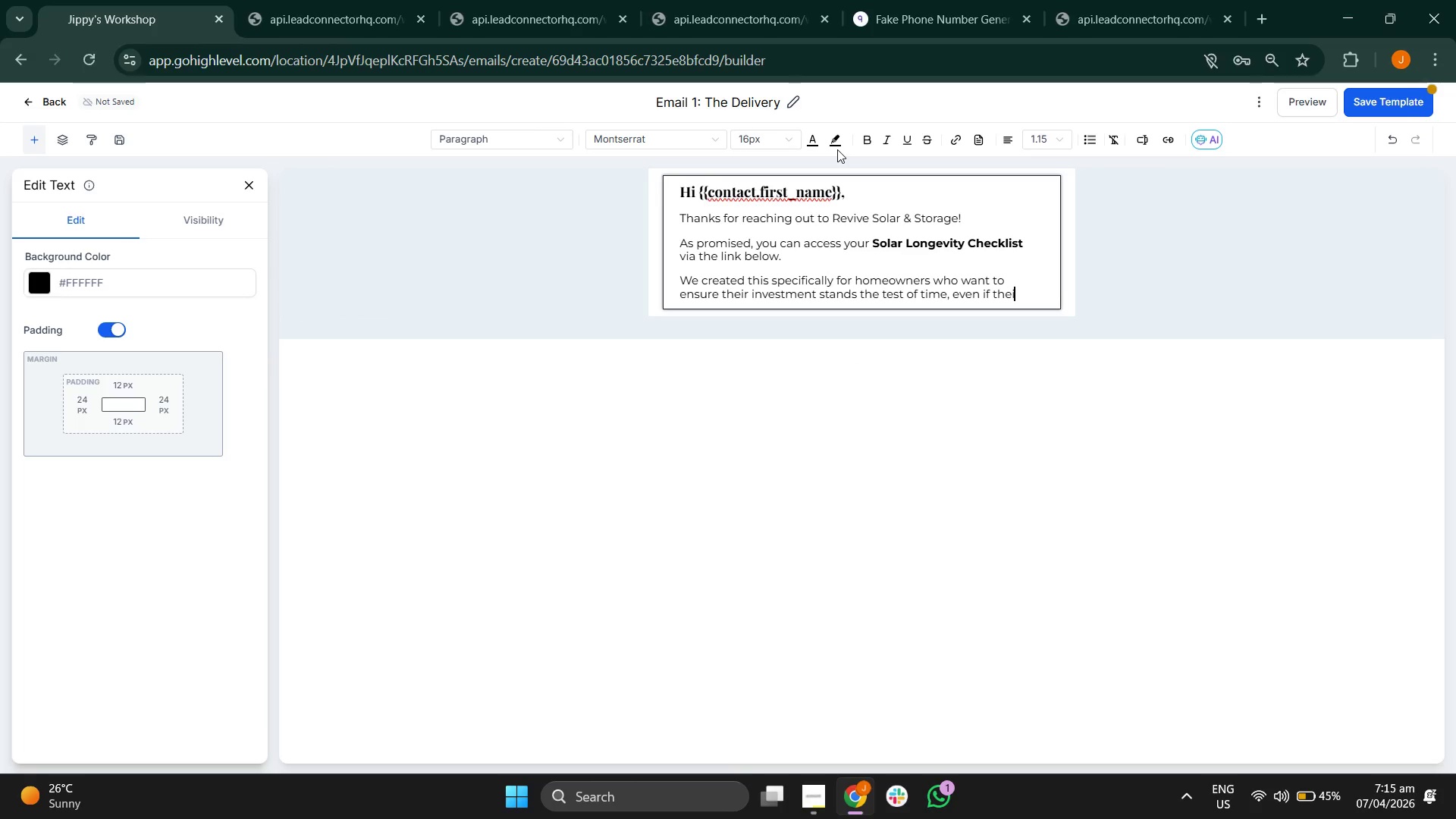 
key(Backspace)
 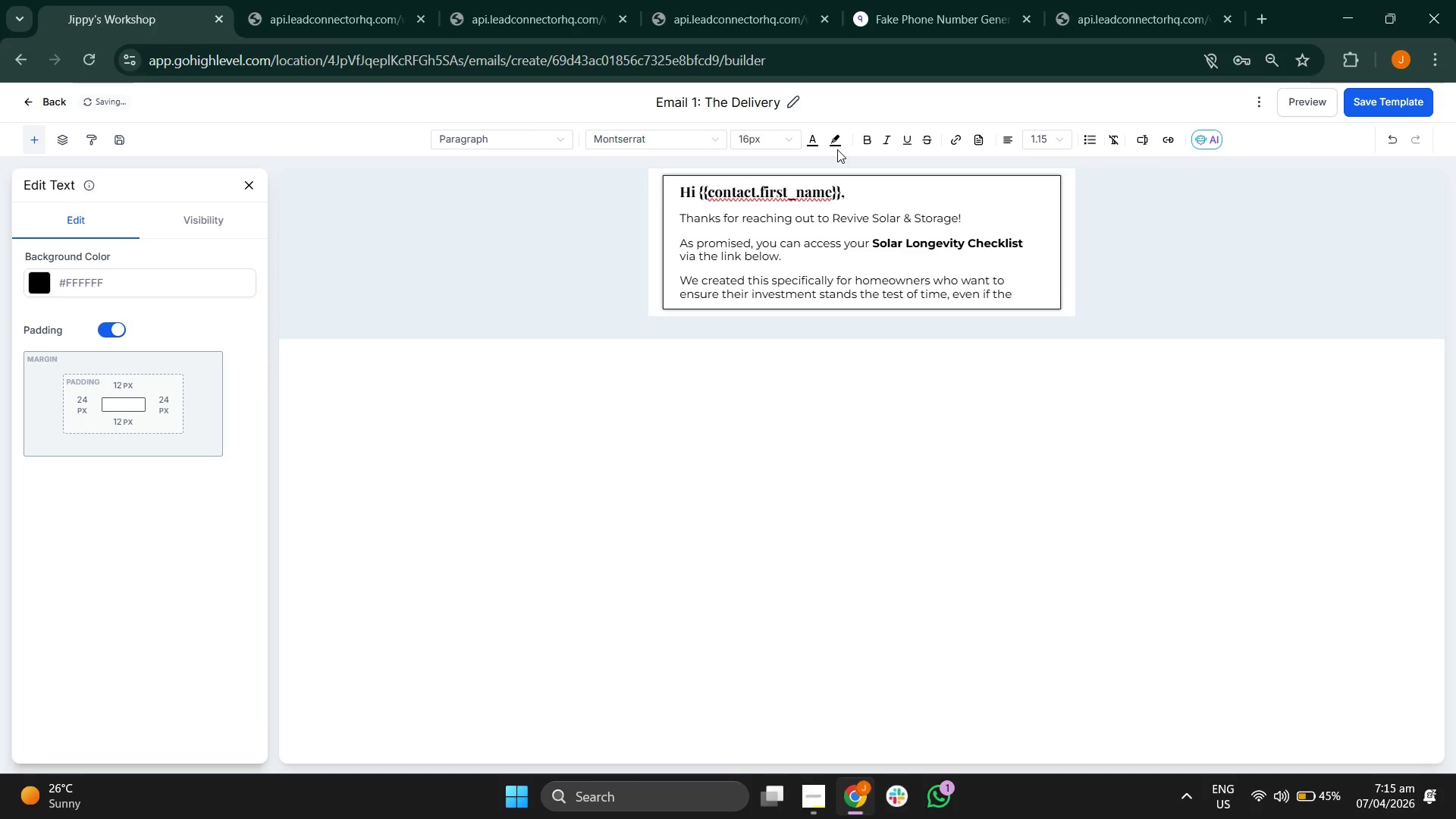 
key(Backspace)
 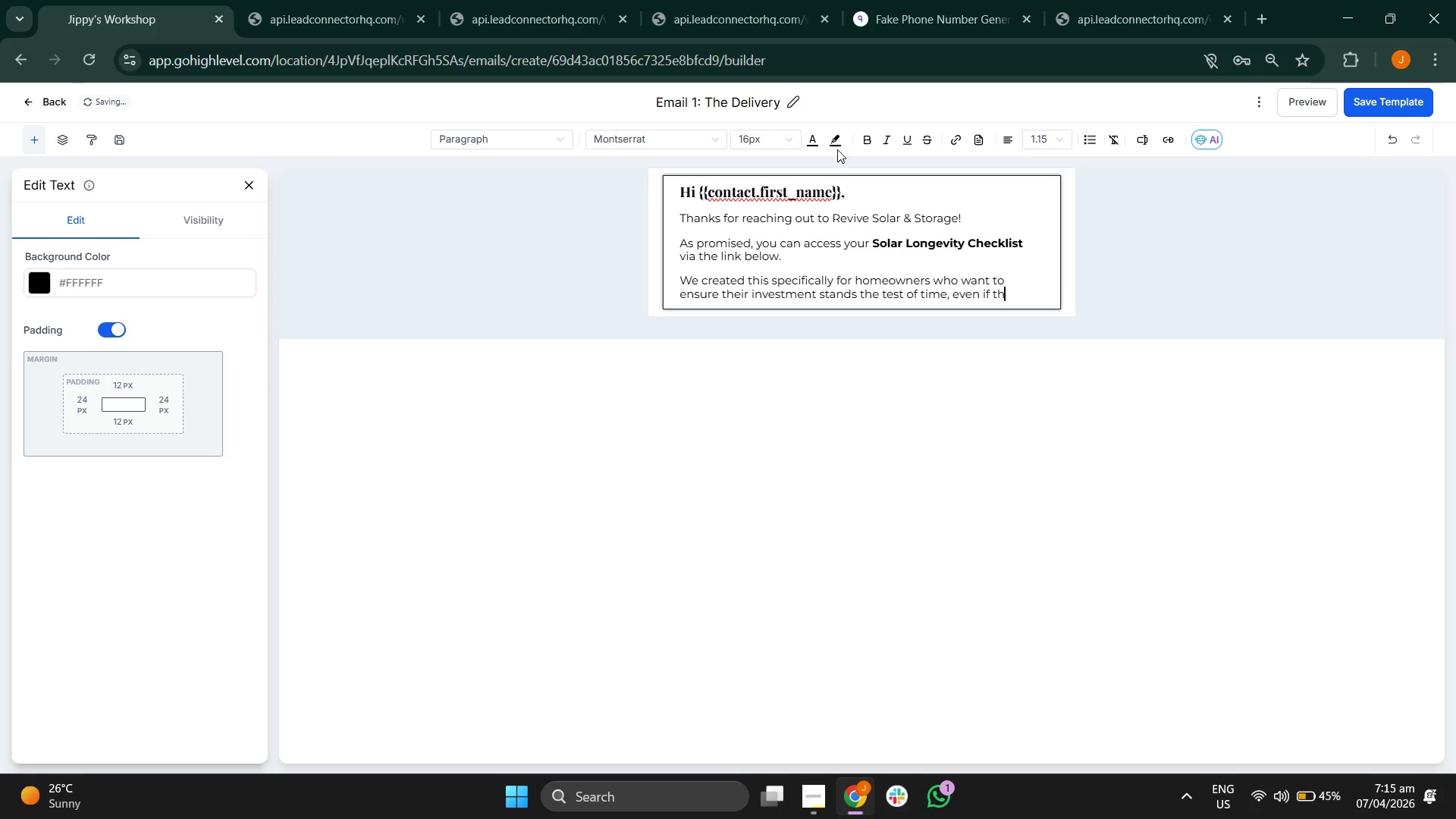 
key(Backspace)
 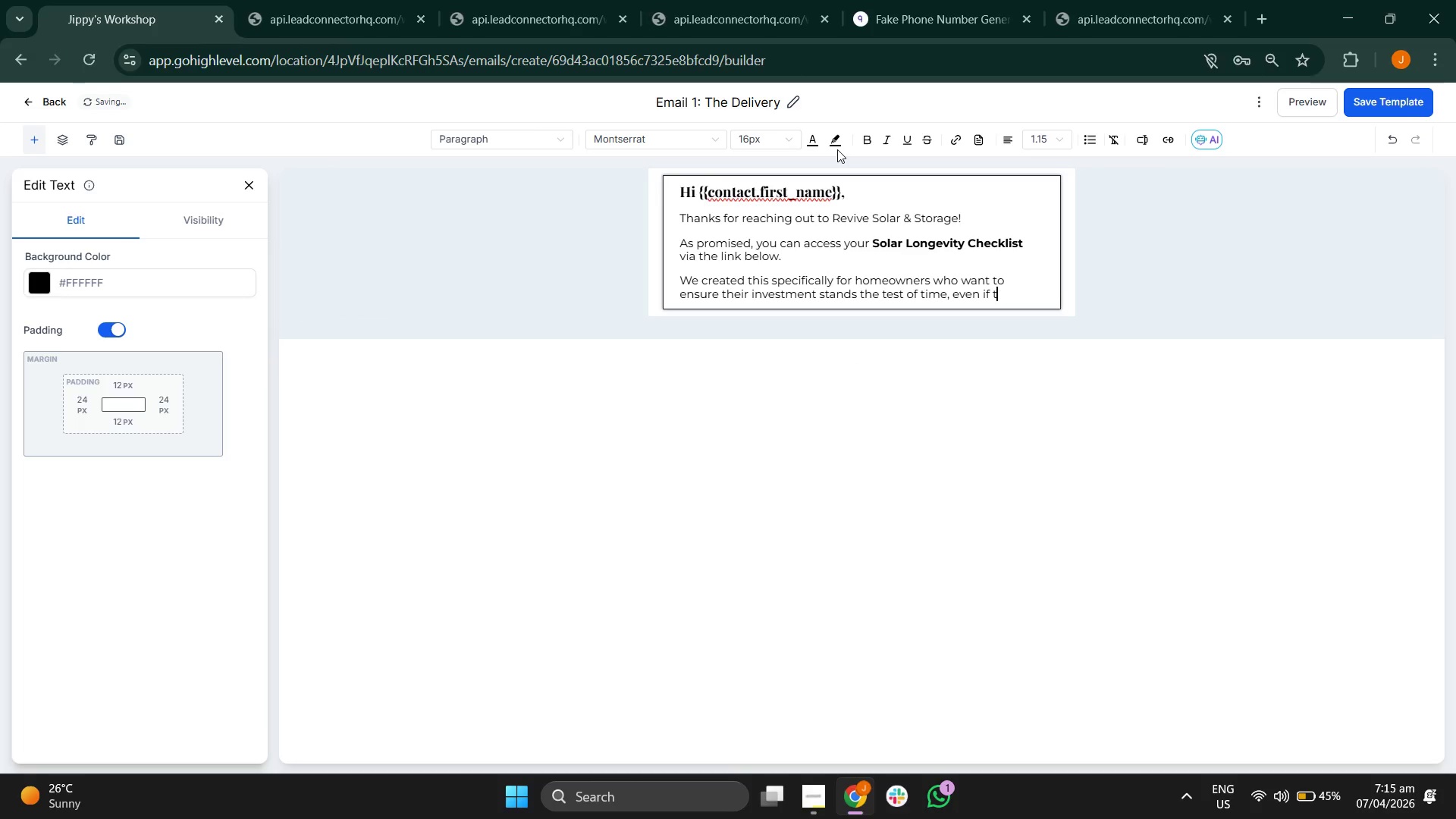 
key(Backspace)
 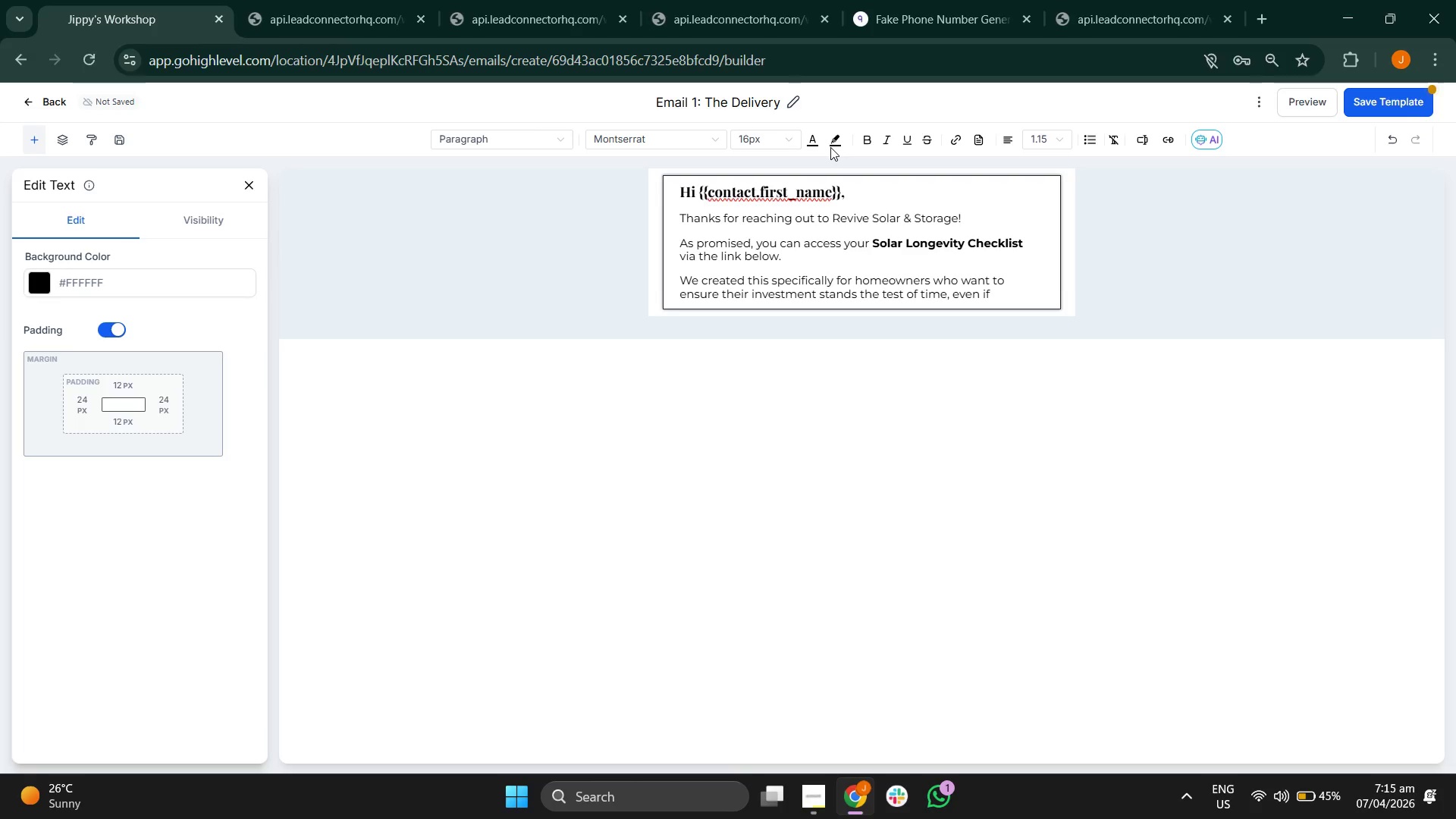 
key(Backspace)
type( their)
 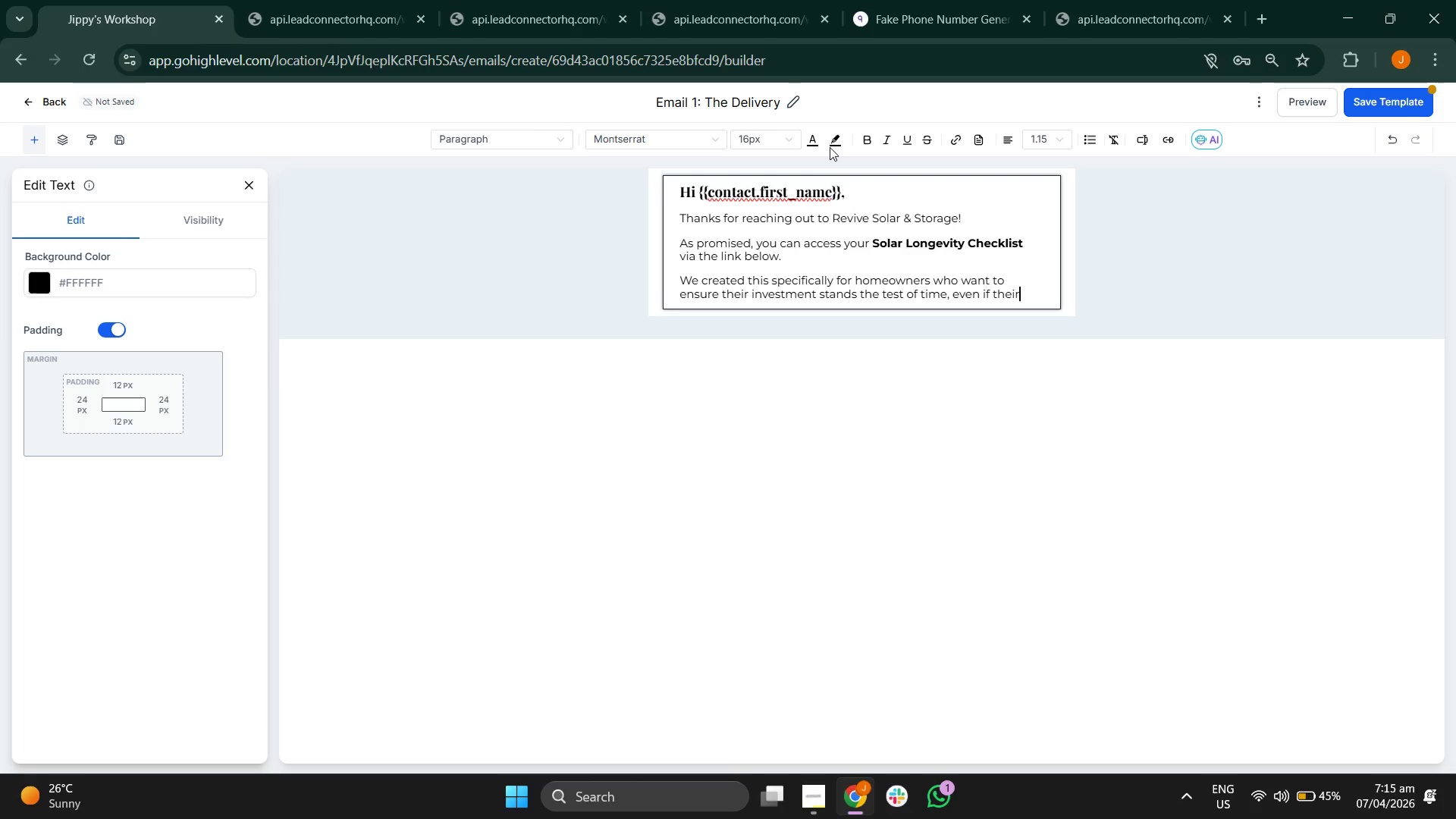 
wait(5.95)
 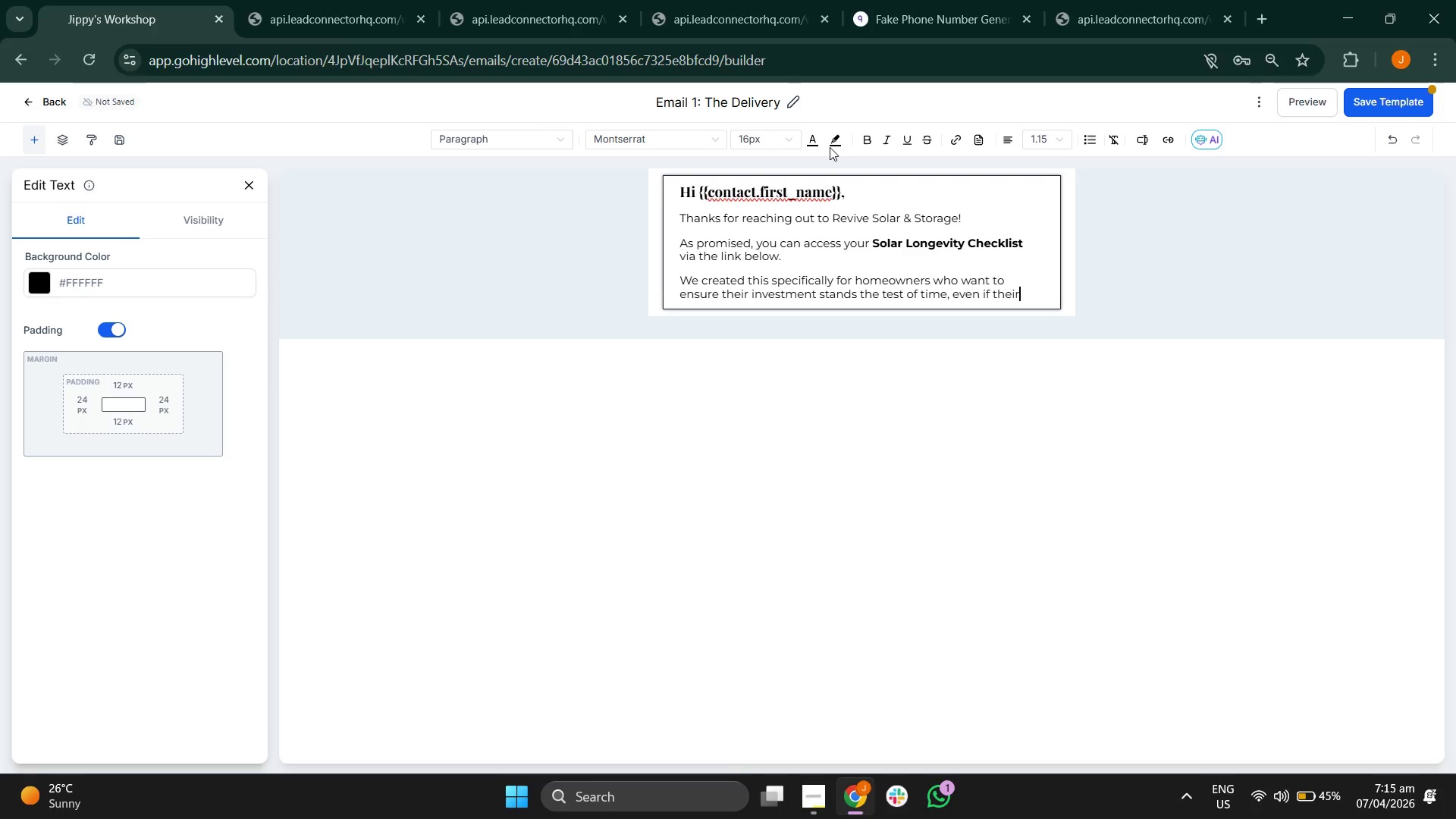 
key(Space)
 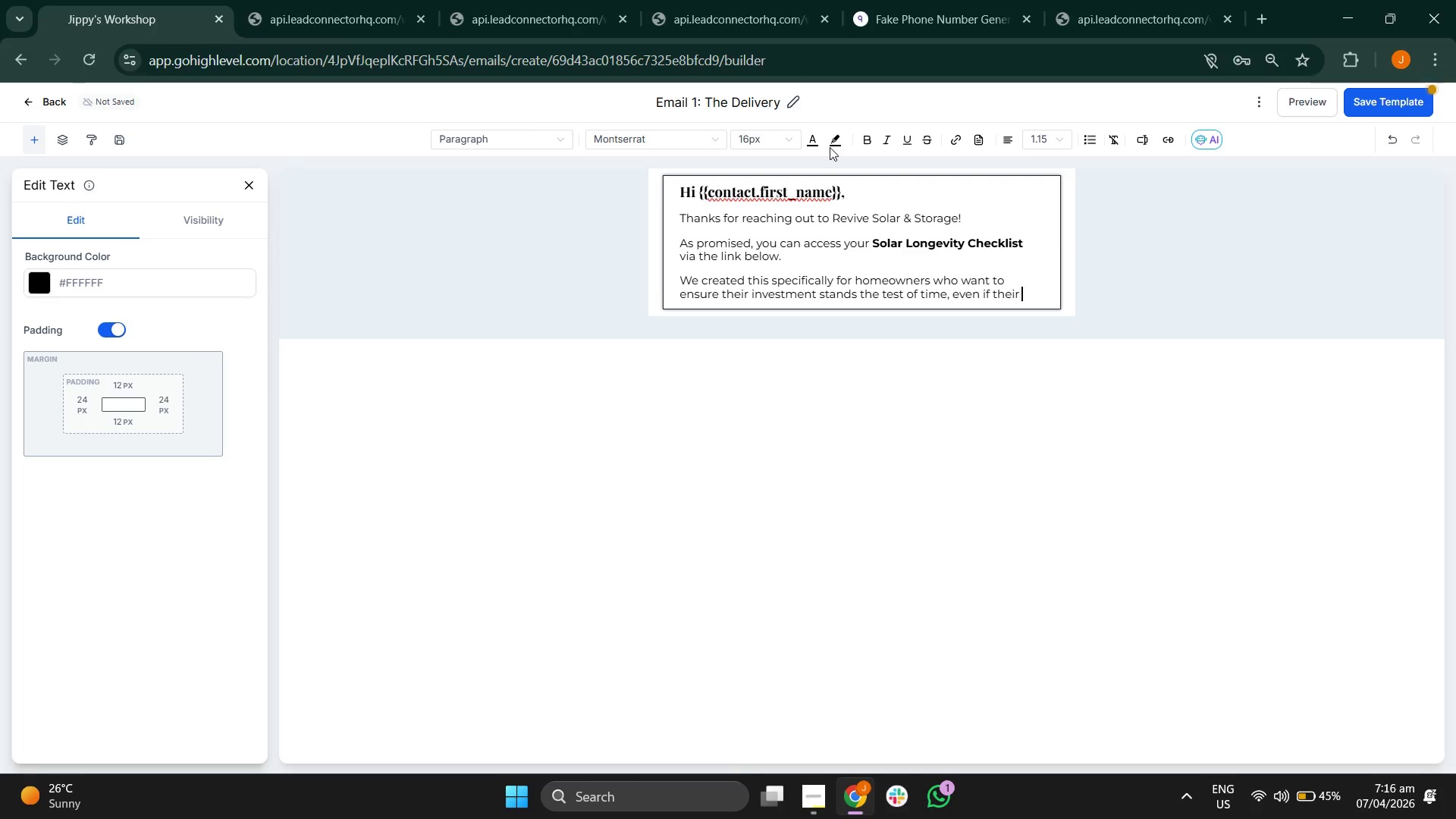 
key(I)
 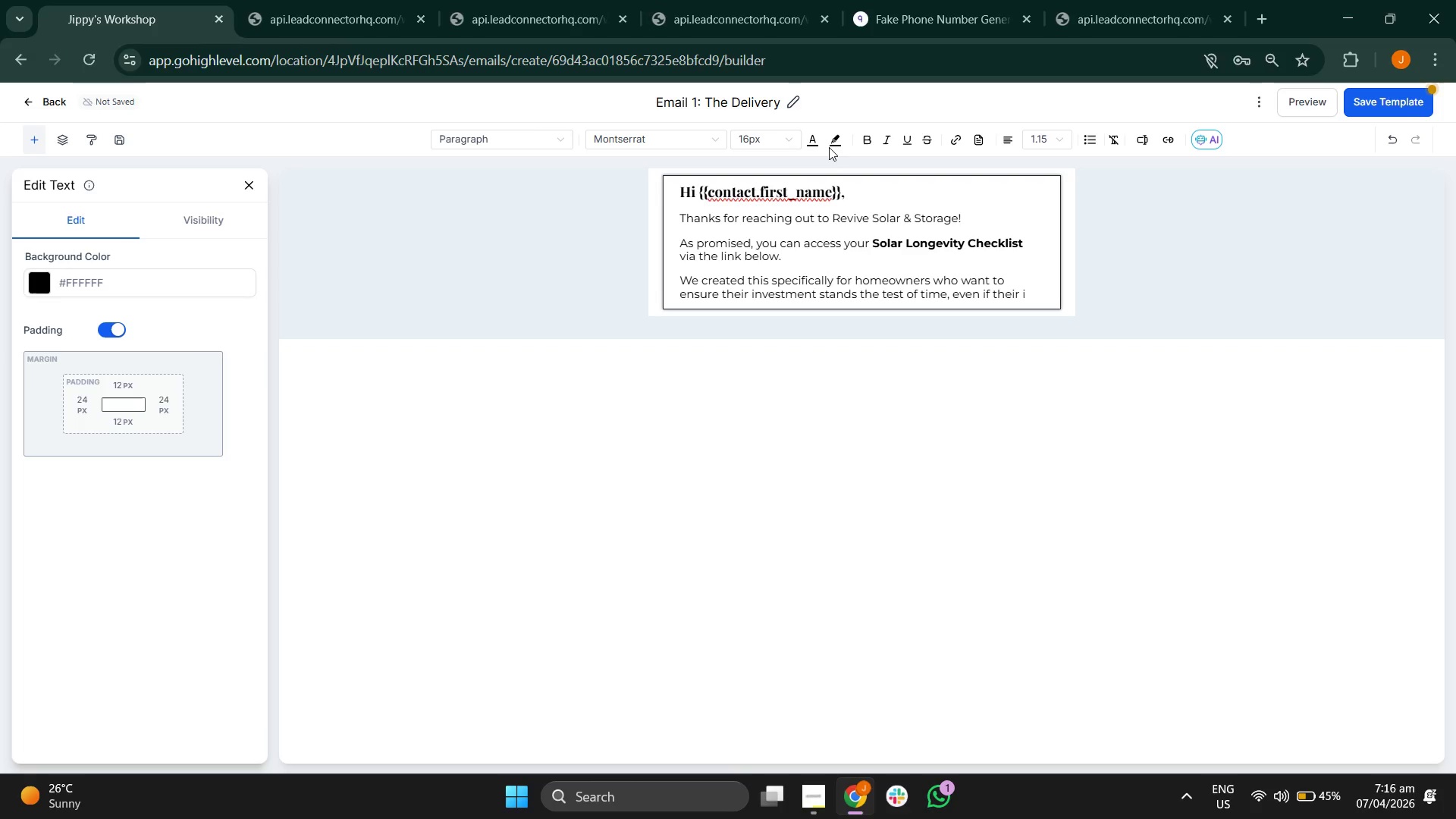 
key(Backspace)
 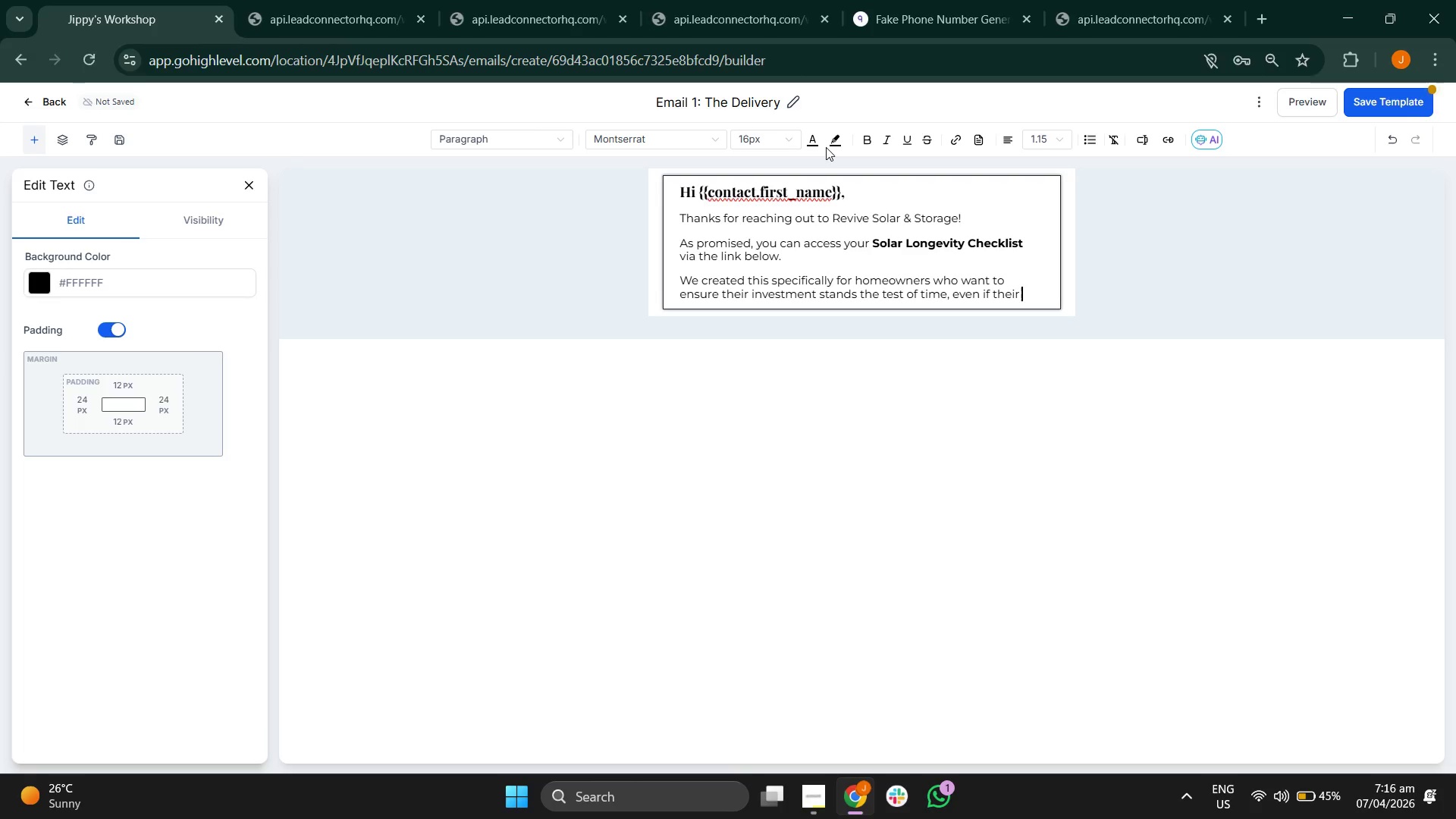 
type(original)
 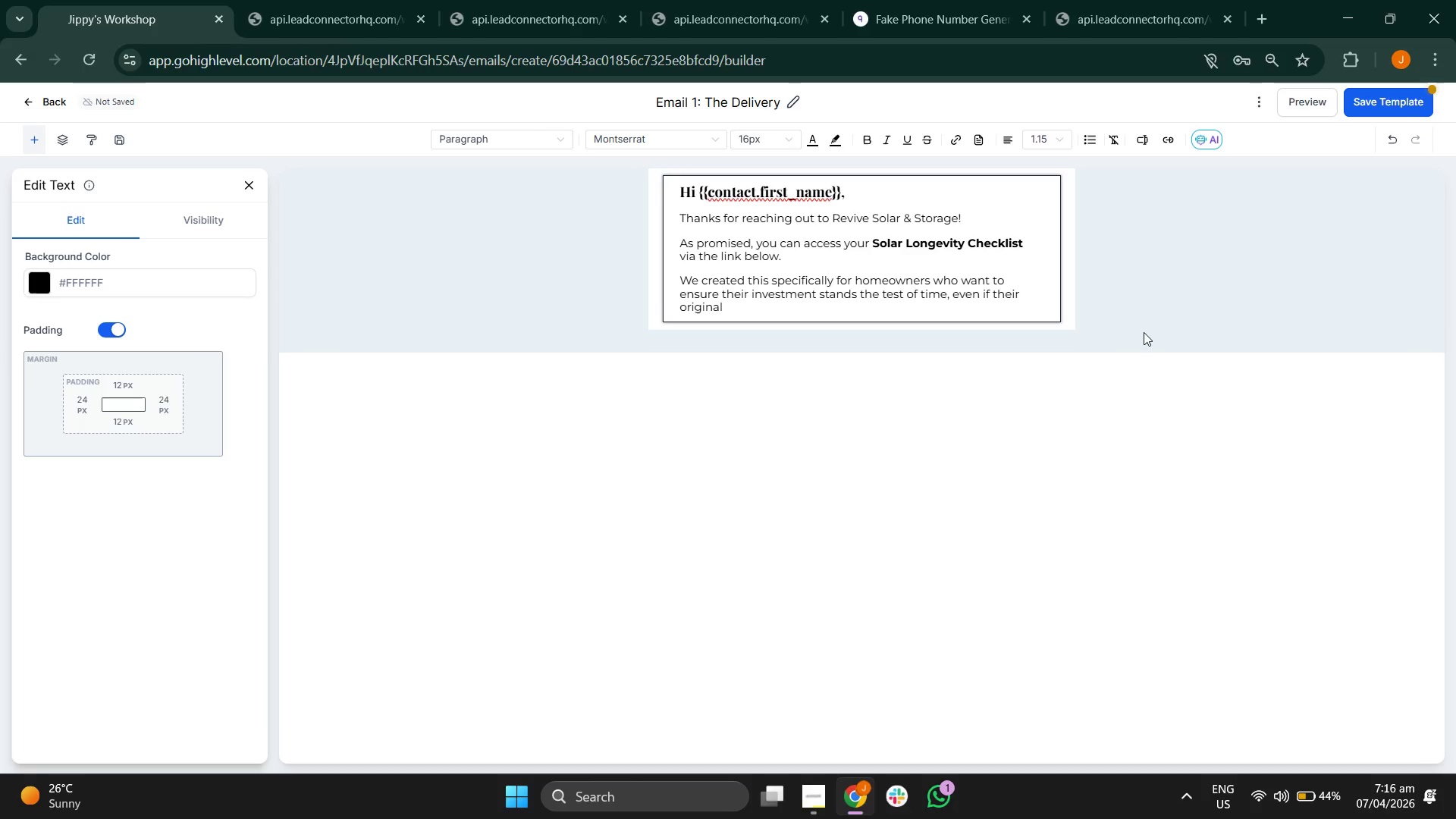 
wait(7.08)
 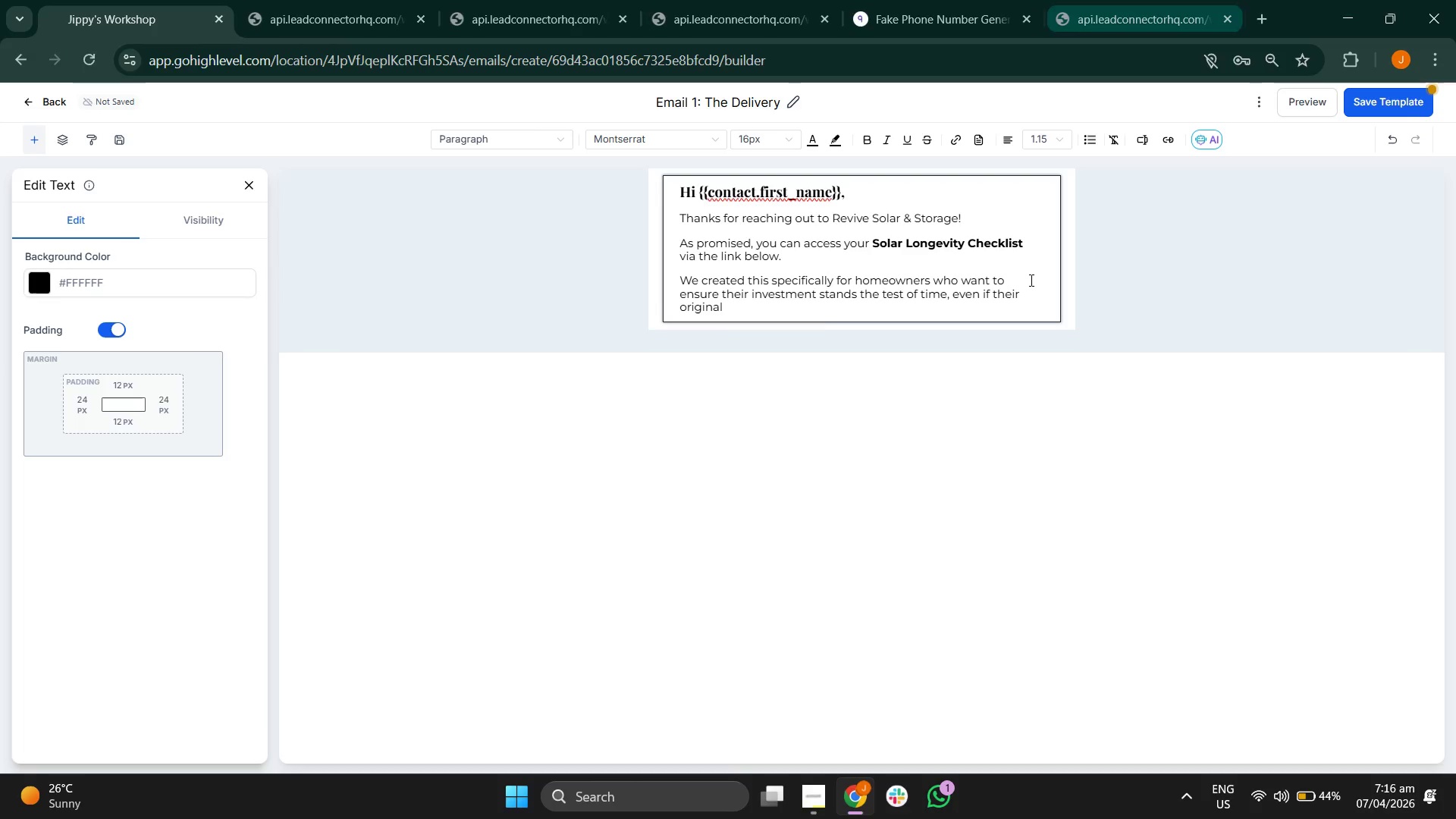 
type(in)
key(Backspace)
key(Backspace)
type( insta)
 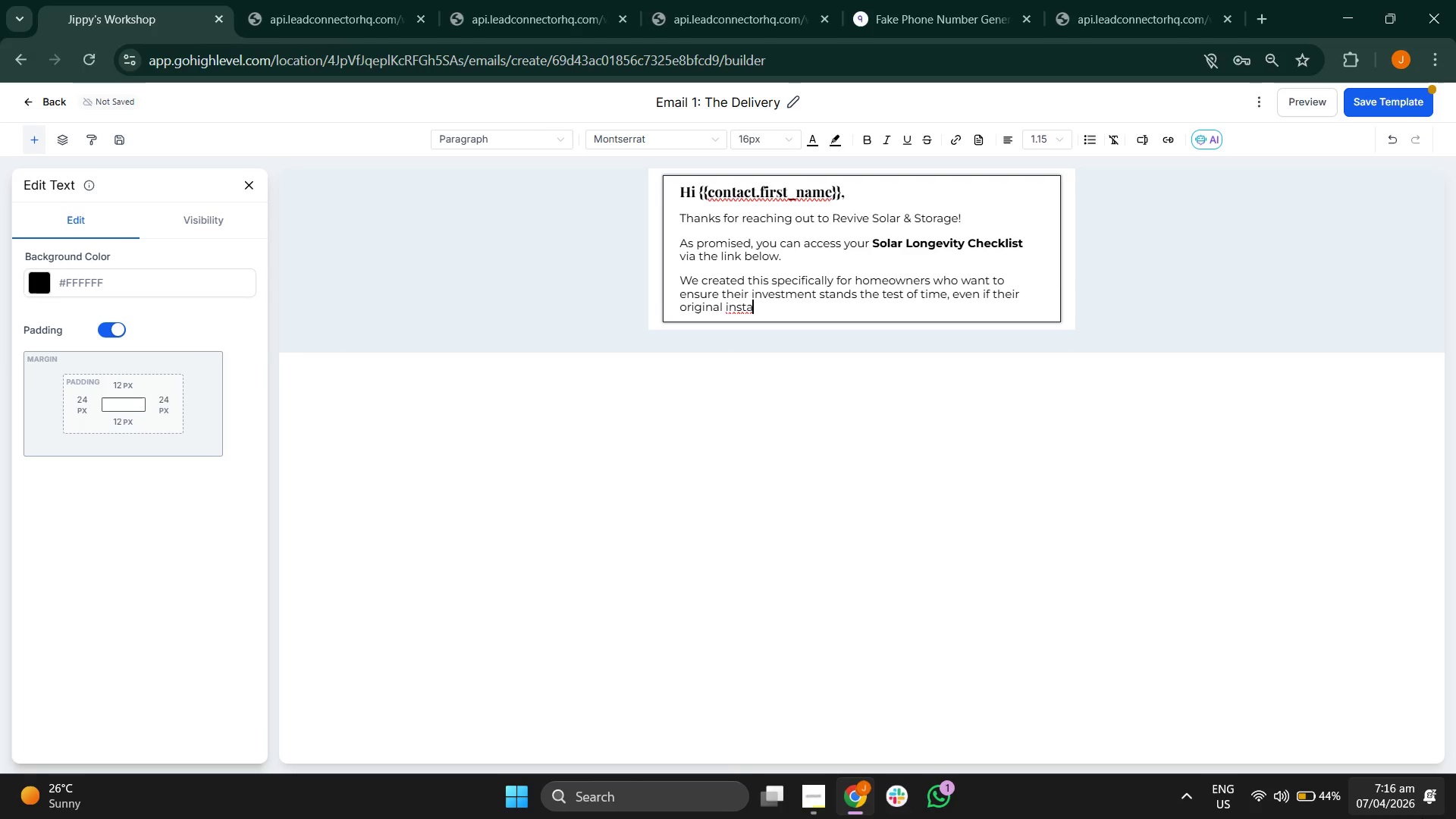 
key(L)
 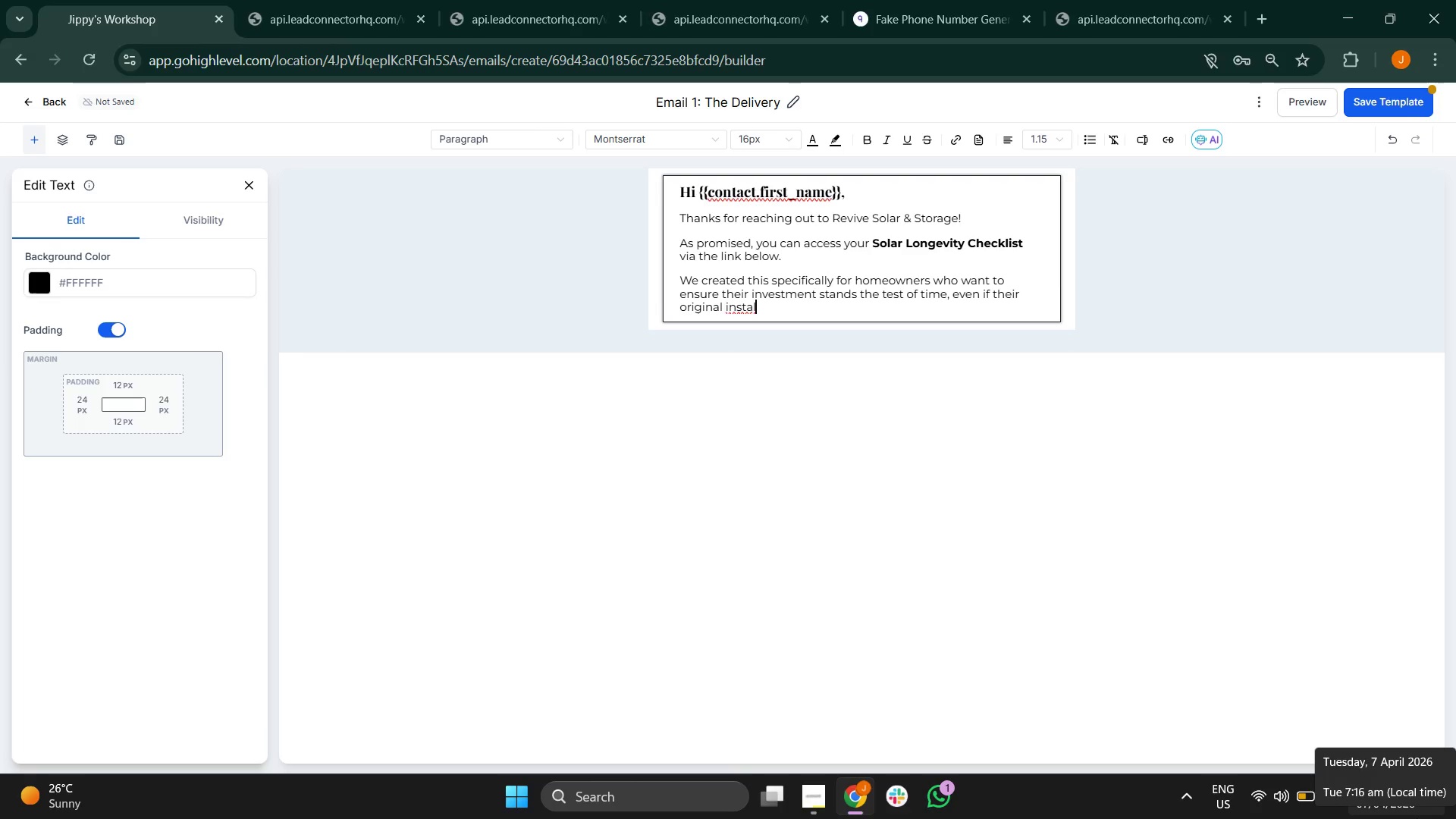 
left_click([1076, 595])
 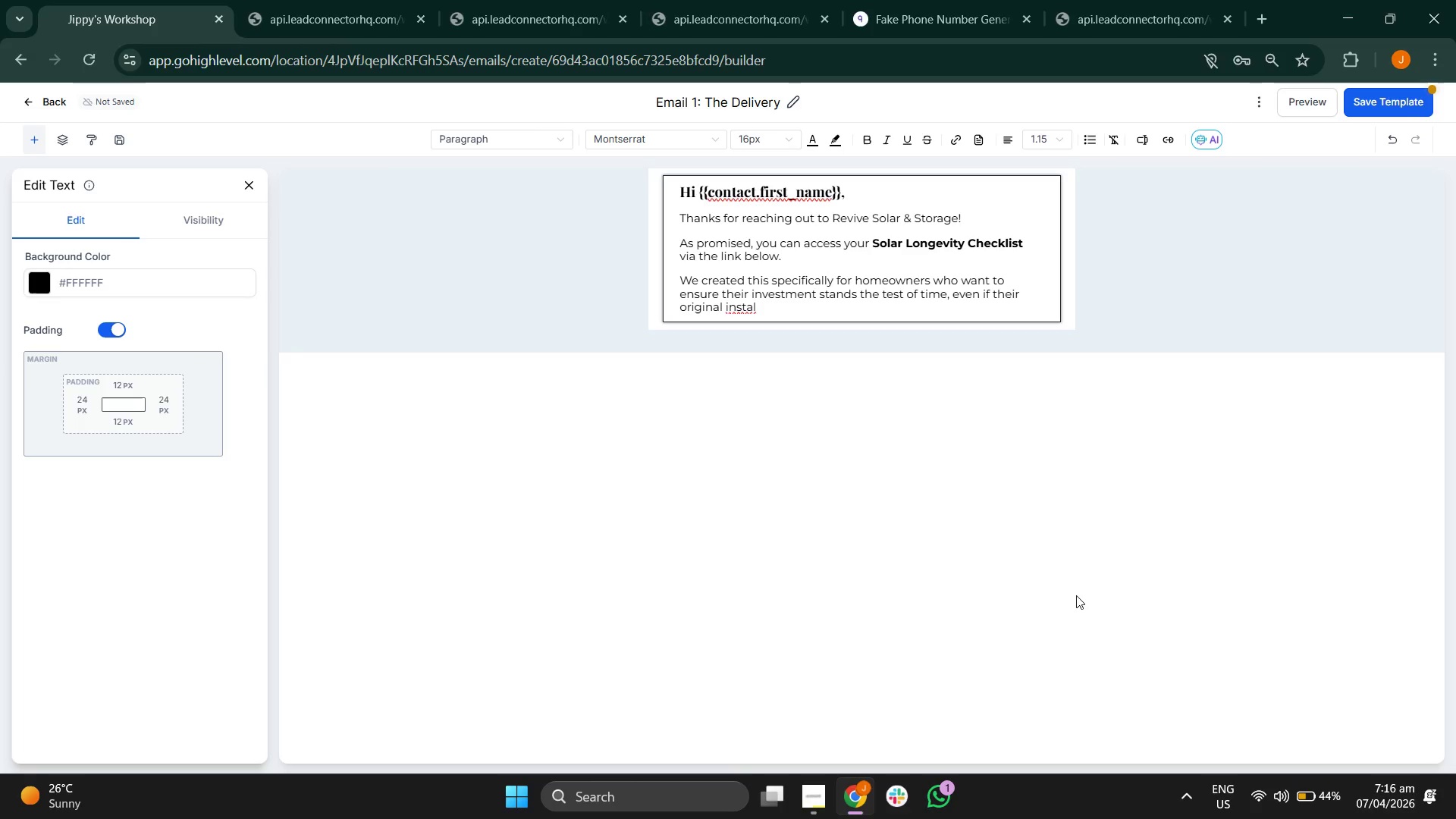 
key(L)
 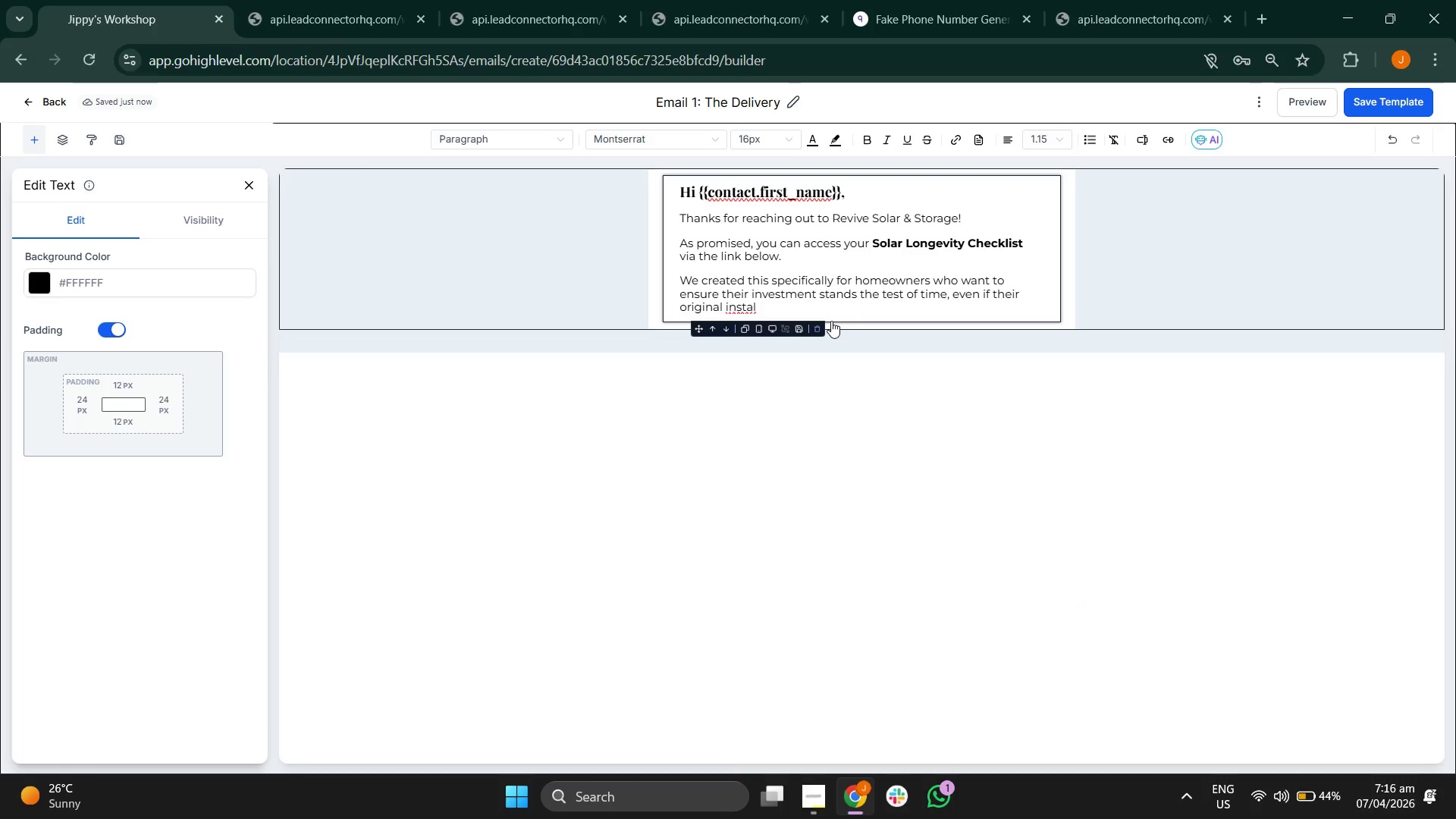 
left_click([836, 308])
 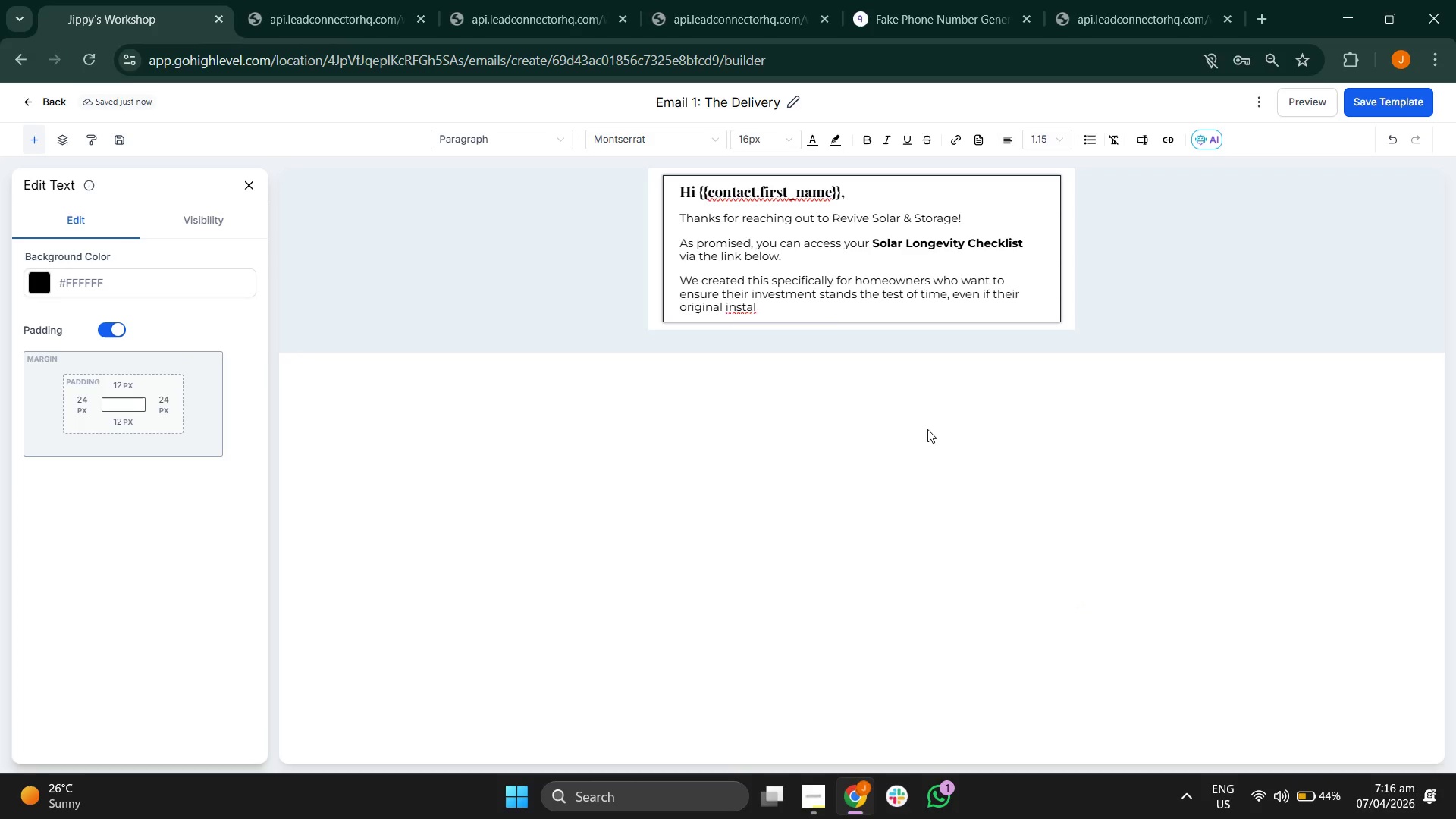 
type(ler )
 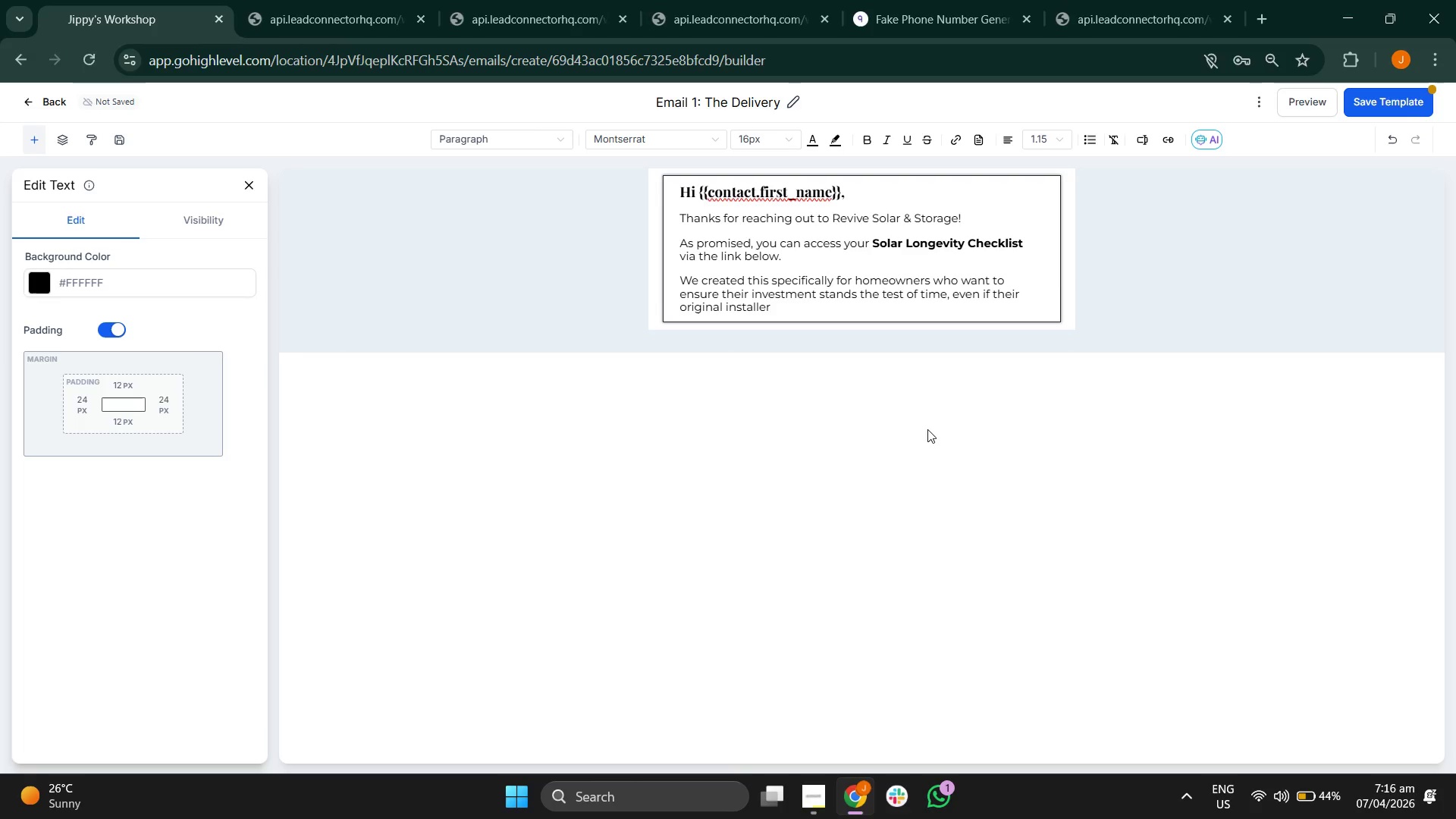 
type(is no longer in the picture.)
 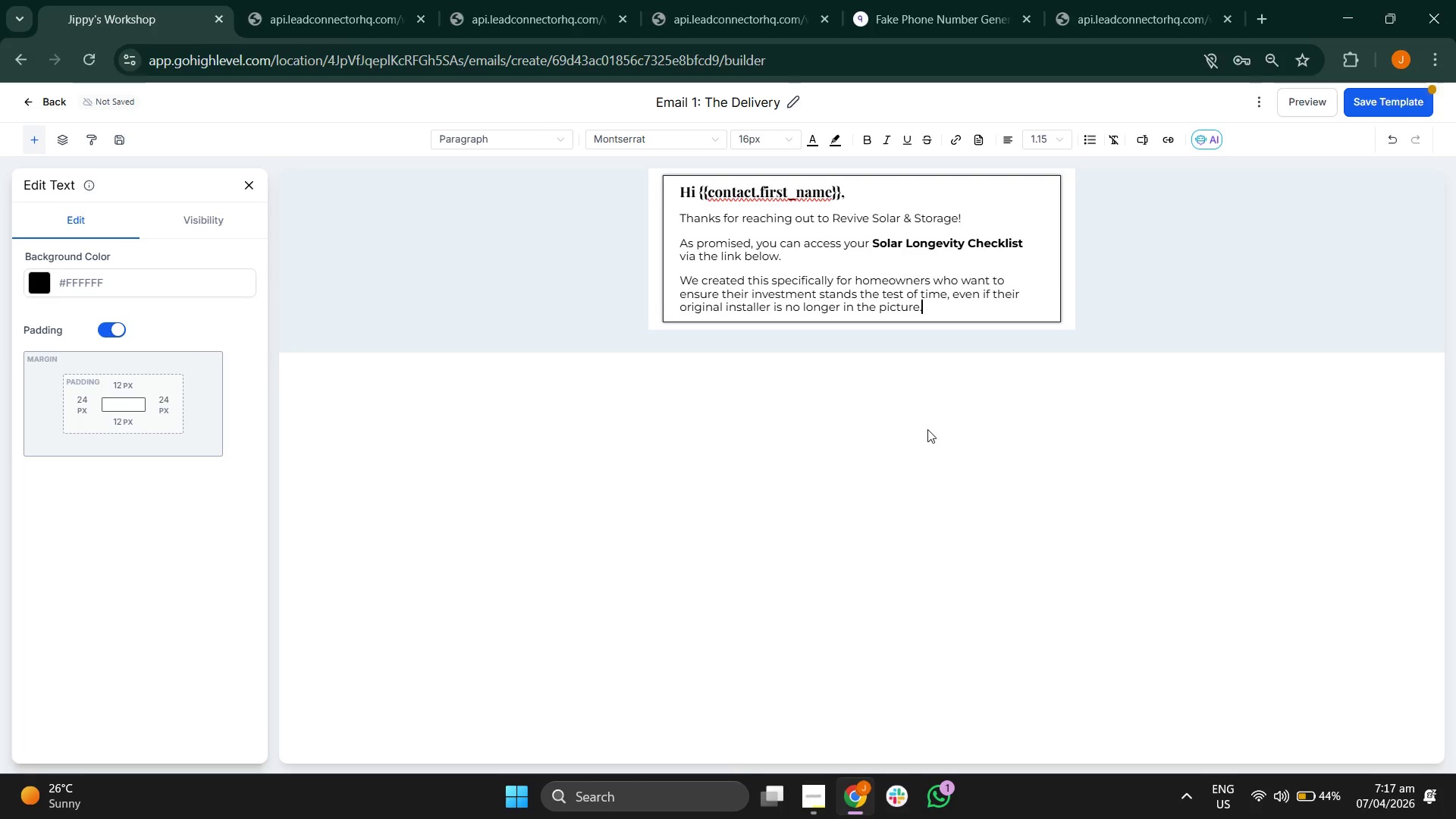 
key(Enter)
 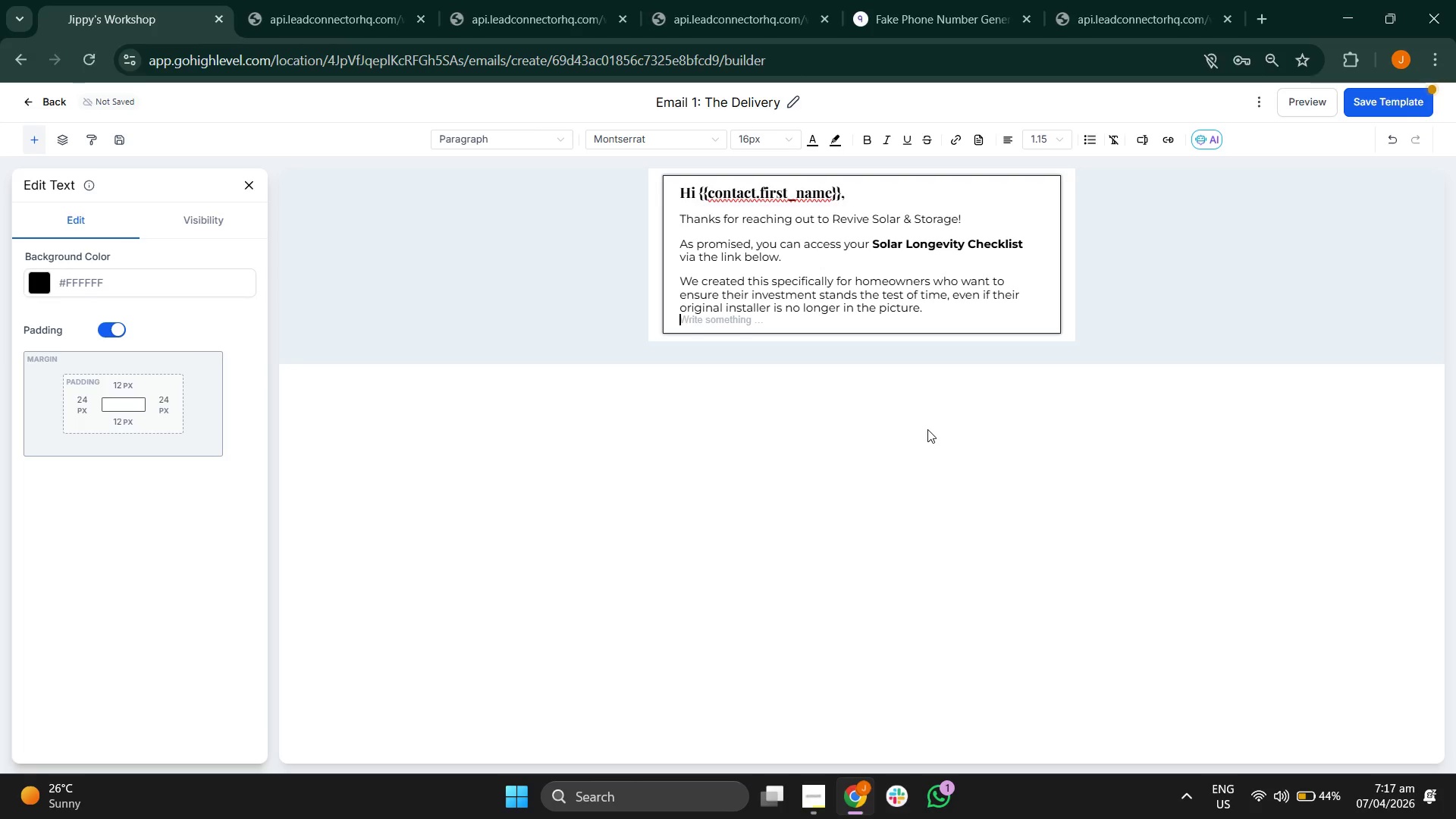 
key(Enter)
 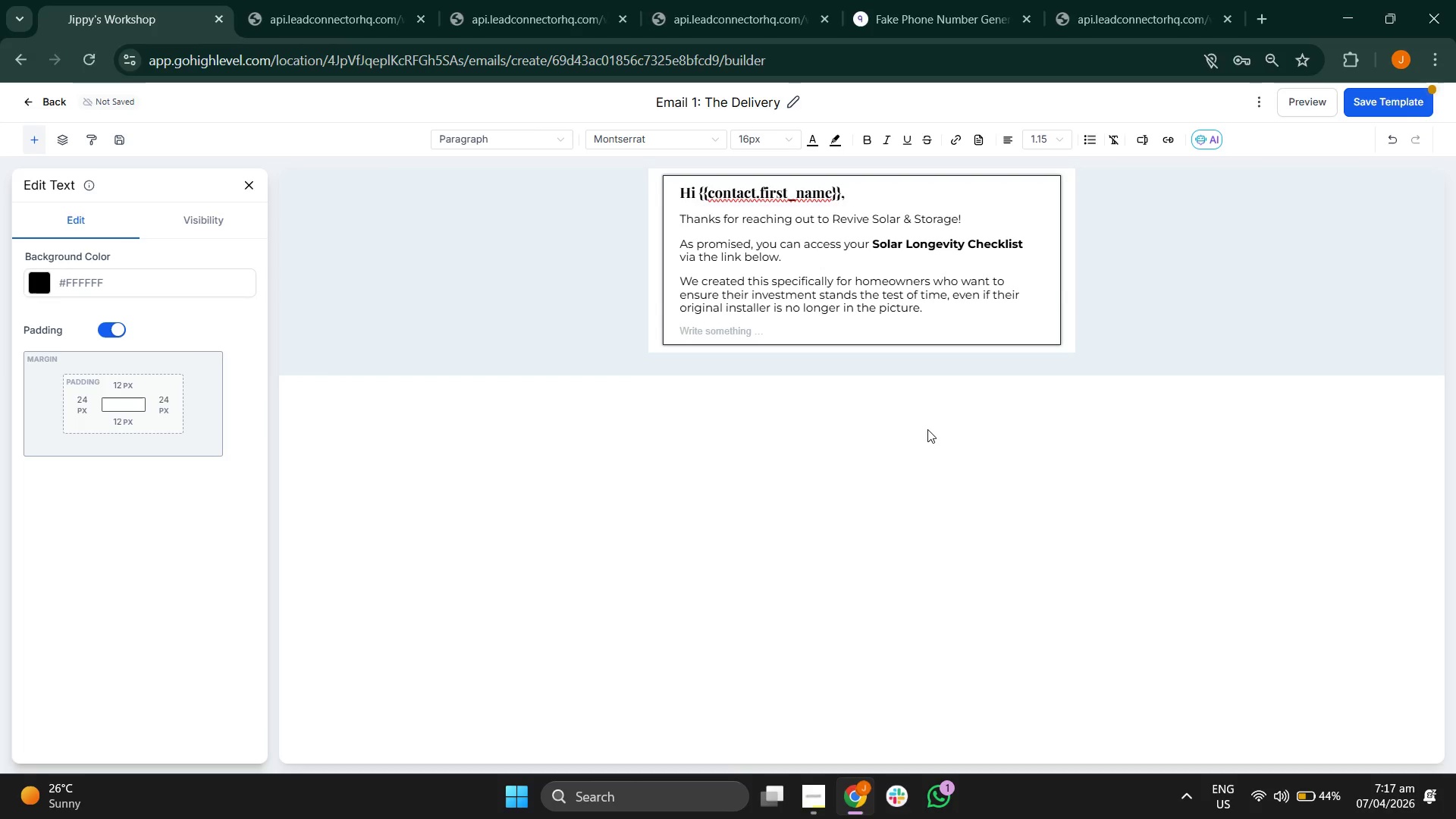 
type(Since your system currn)
 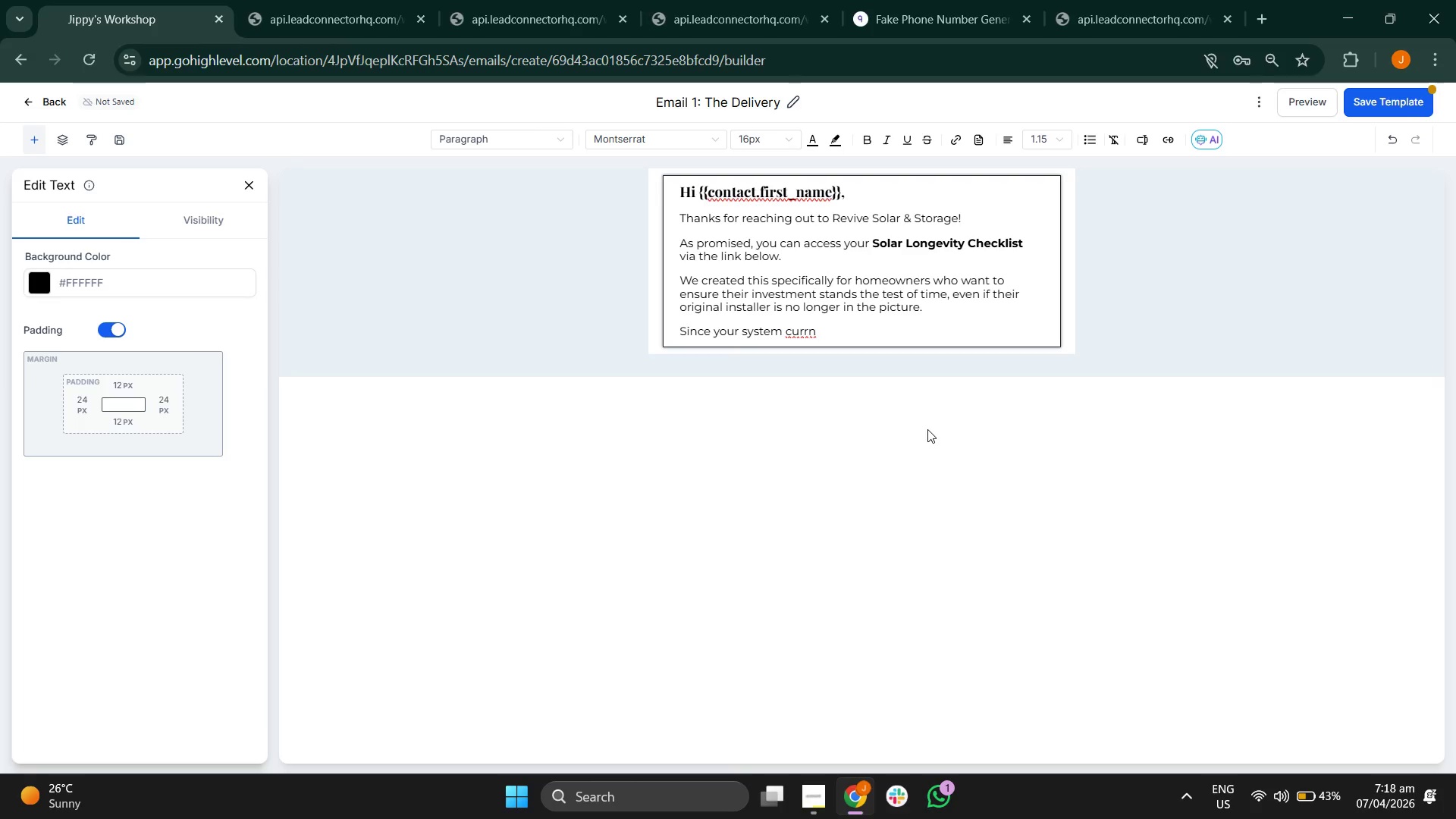 
key(Backspace)
type(ent)
 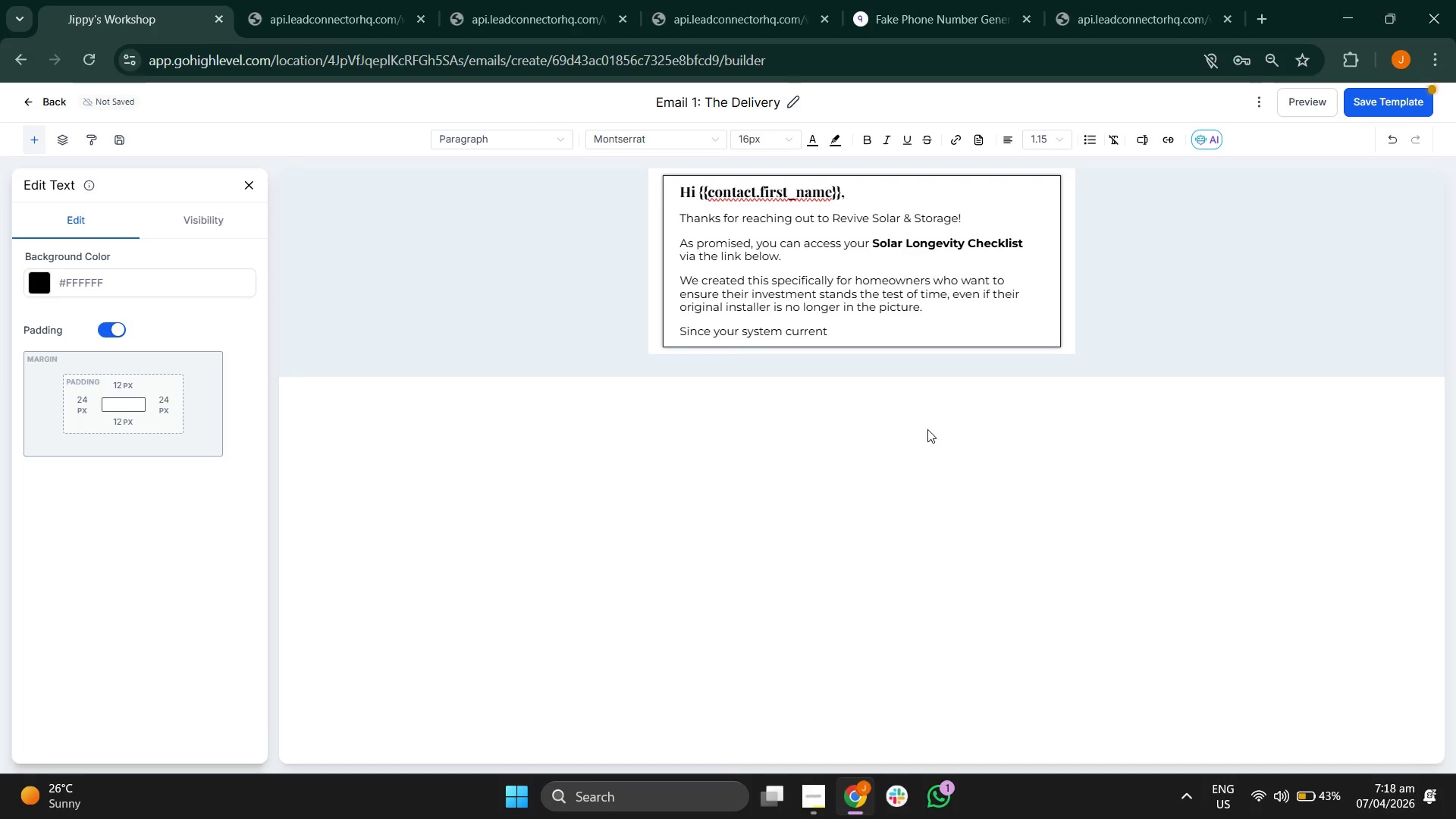 
key(L)
 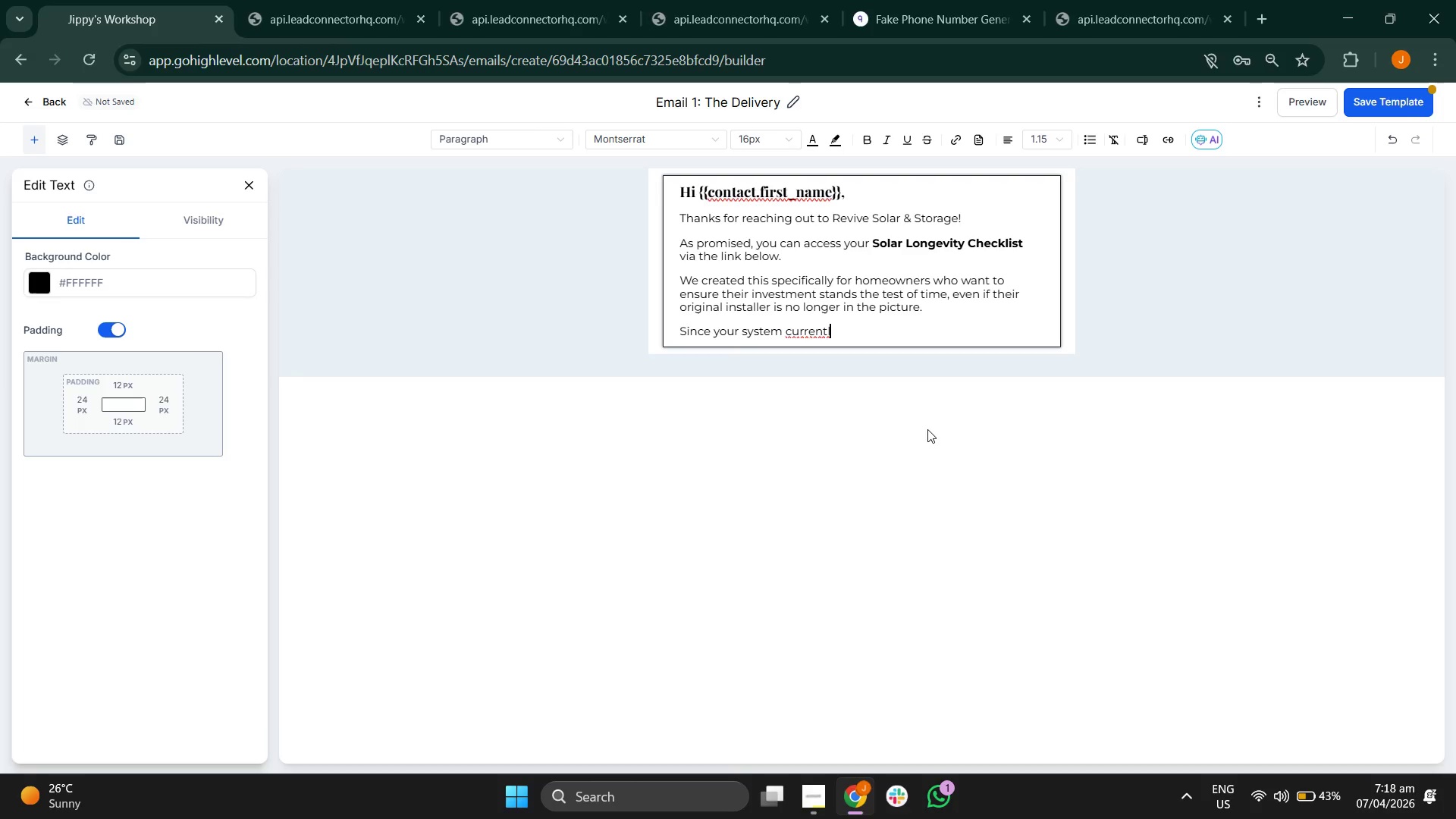 
type(y uses a {{contact.inverter)
 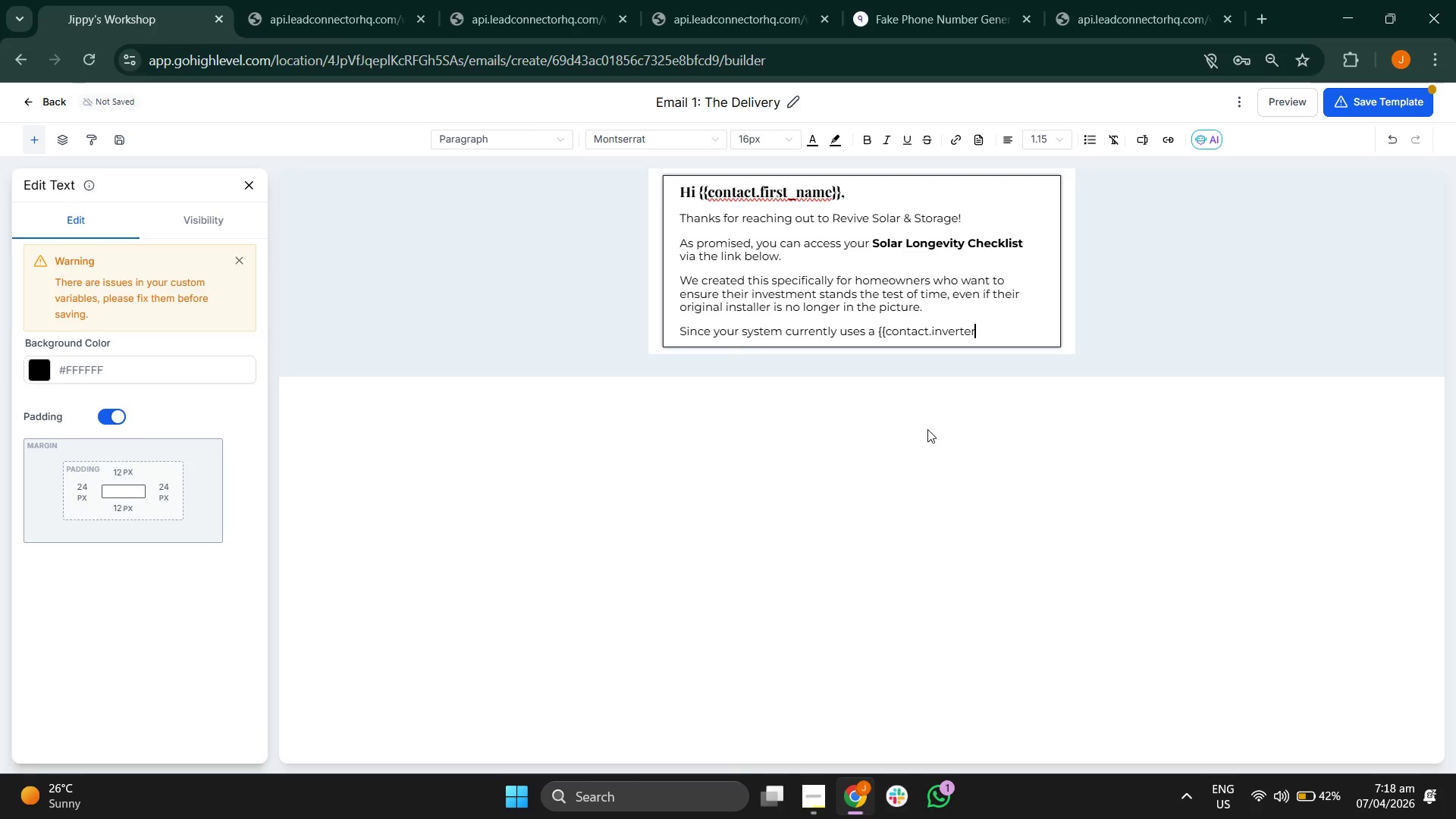 
type(_brand}} inverter, we recommend paying close attentiong)
key(Backspace)
type( to t)
 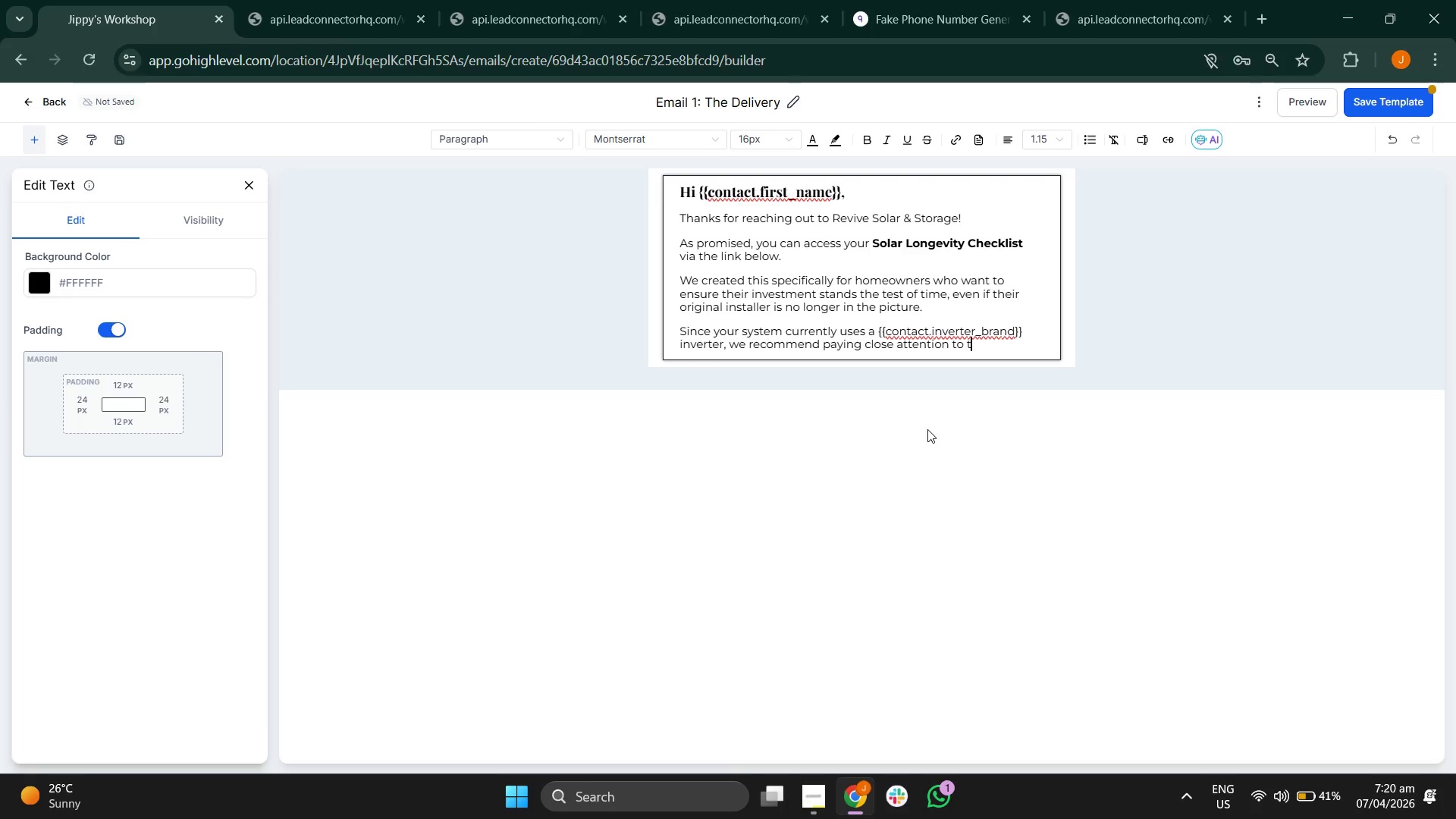 
key(Backspace)
type(the "Inverter Health" )
 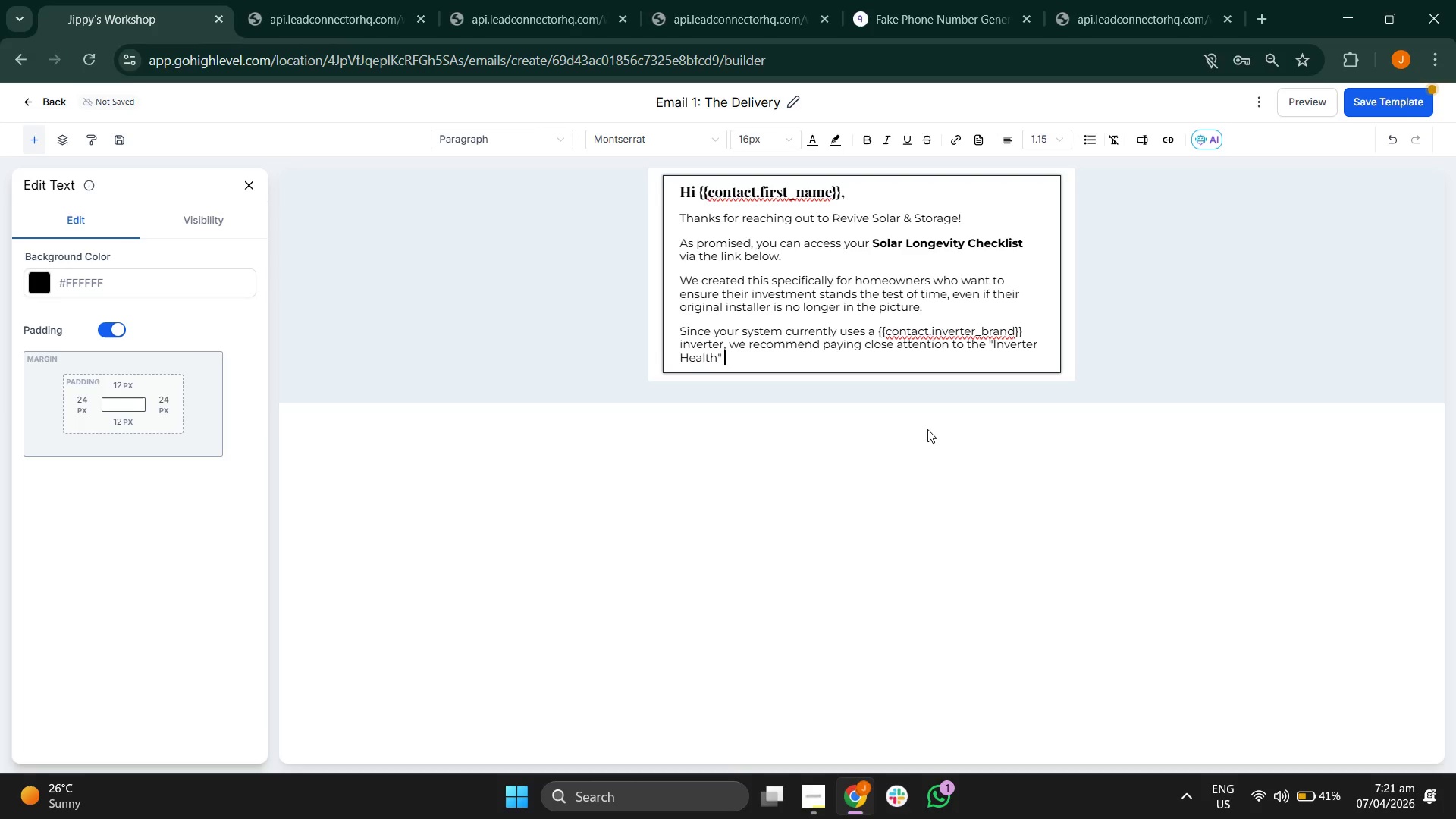 
type(S)
key(Backspace)
type(section on page 3. Keeping that comm)
key(Backspace)
 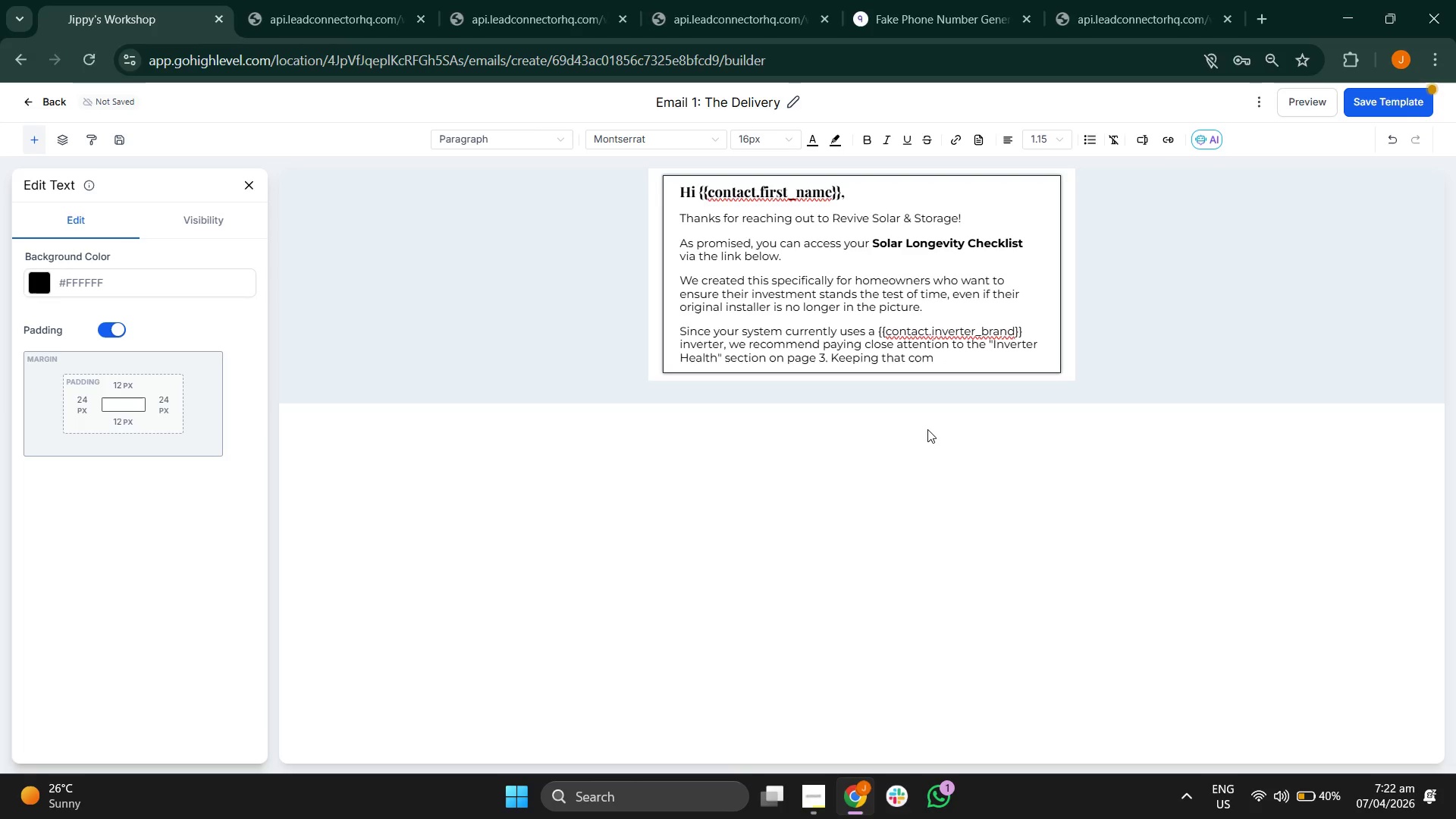 
type(ponent cool and clear of debris is the #1 way to extend the life of your array.)
 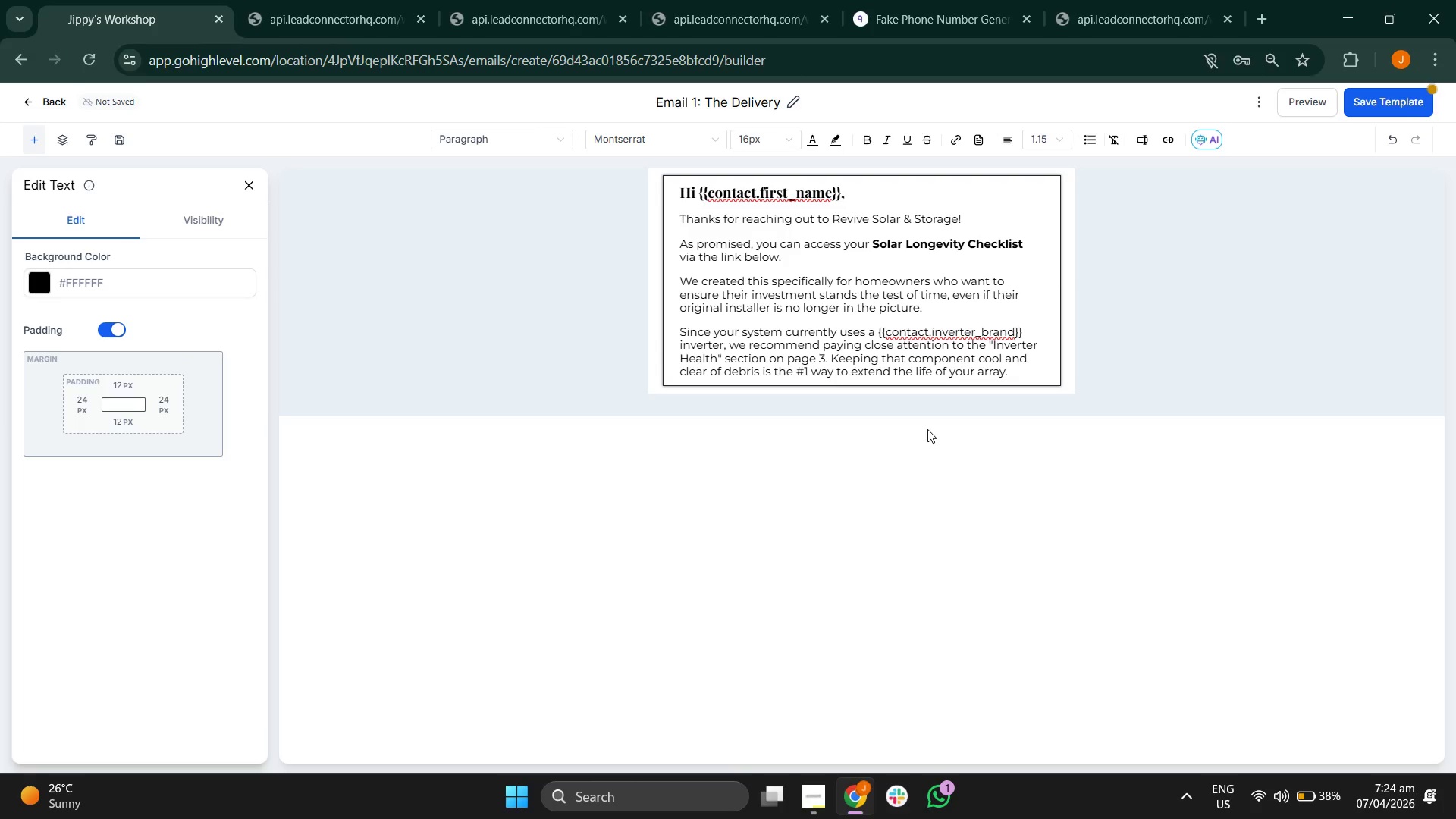 
left_click_drag(start_coordinate=[1016, 368], to_coordinate=[665, 219])
 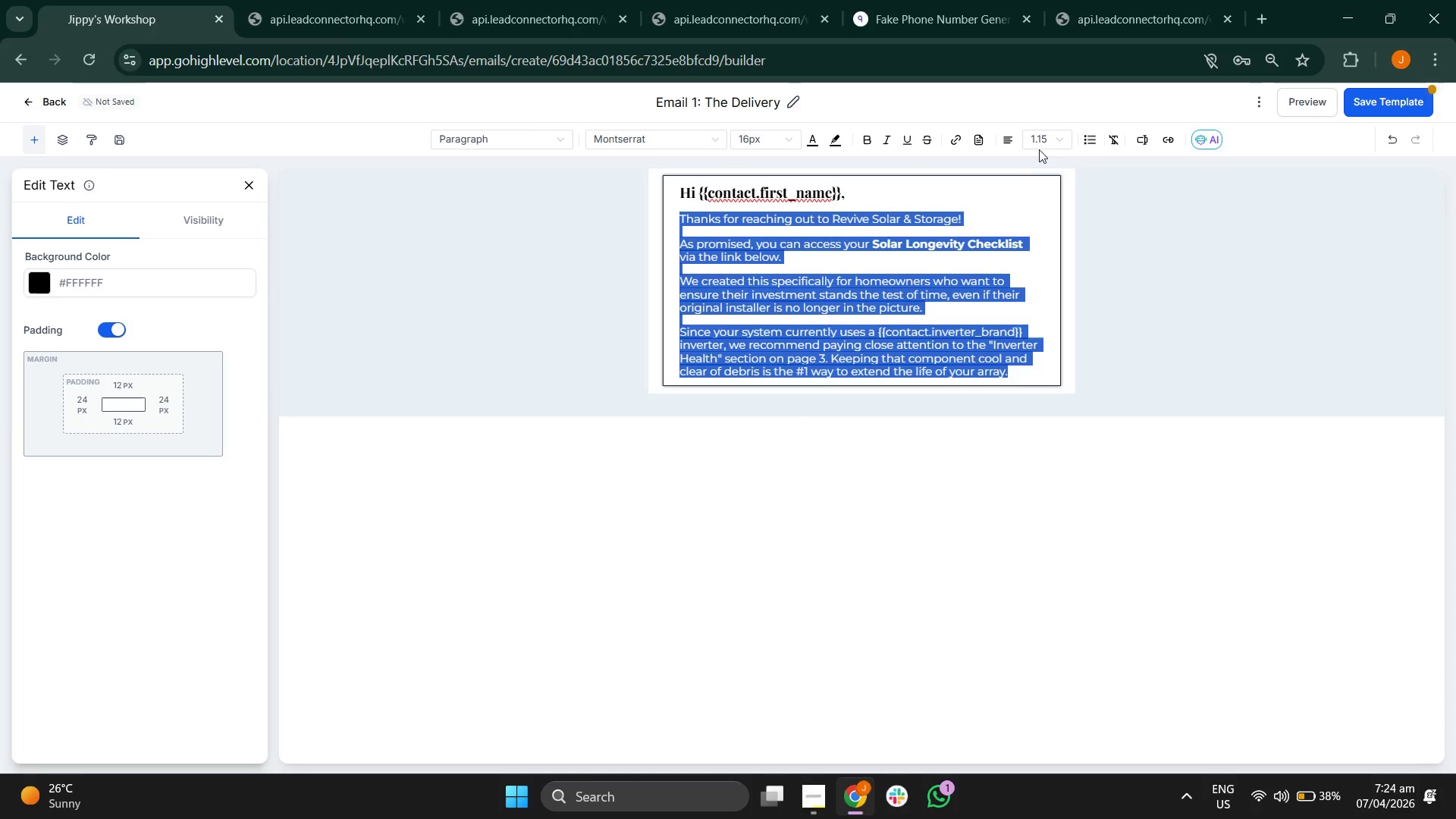 
left_click([1050, 139])
 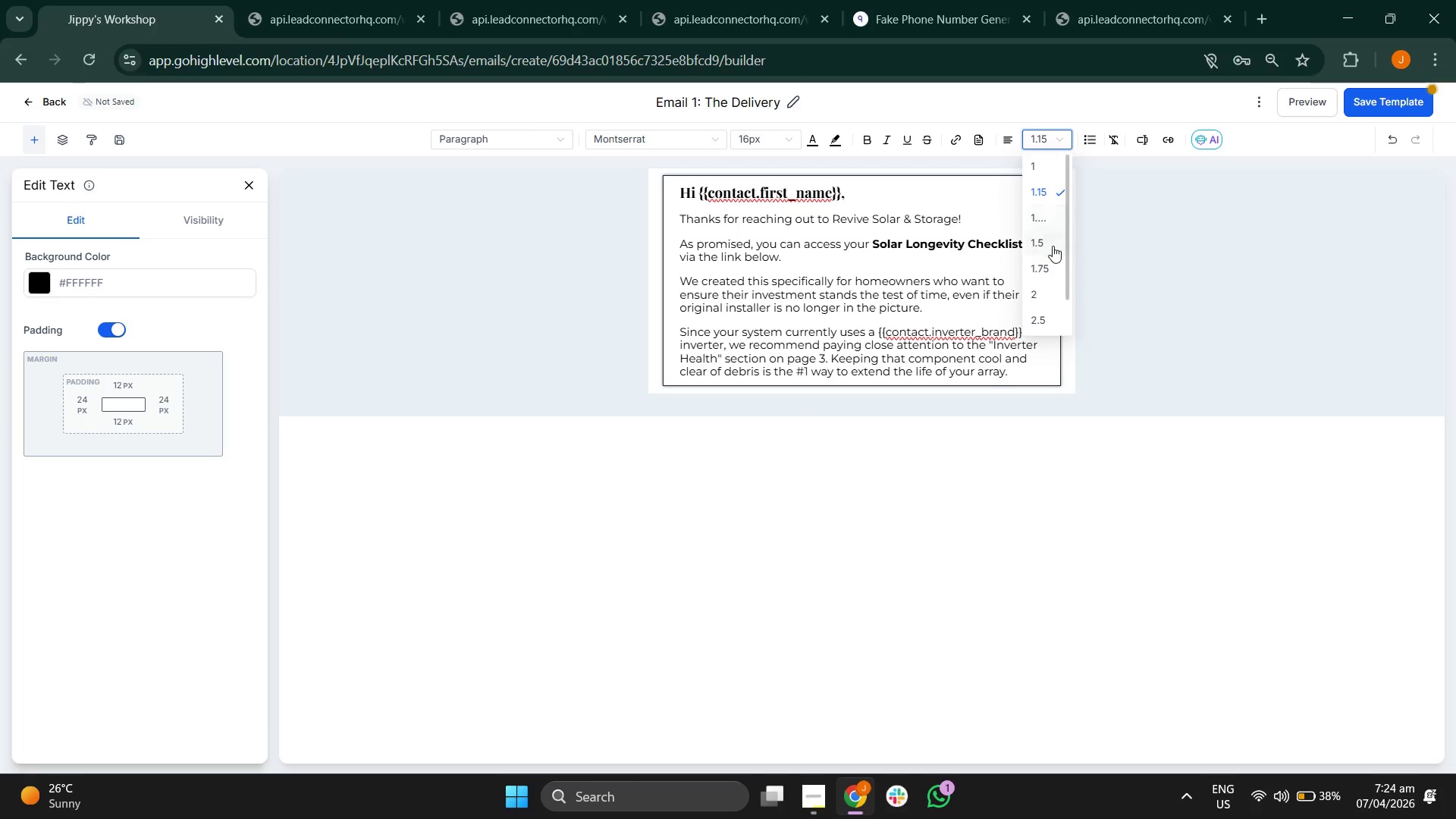 
left_click([1049, 249])
 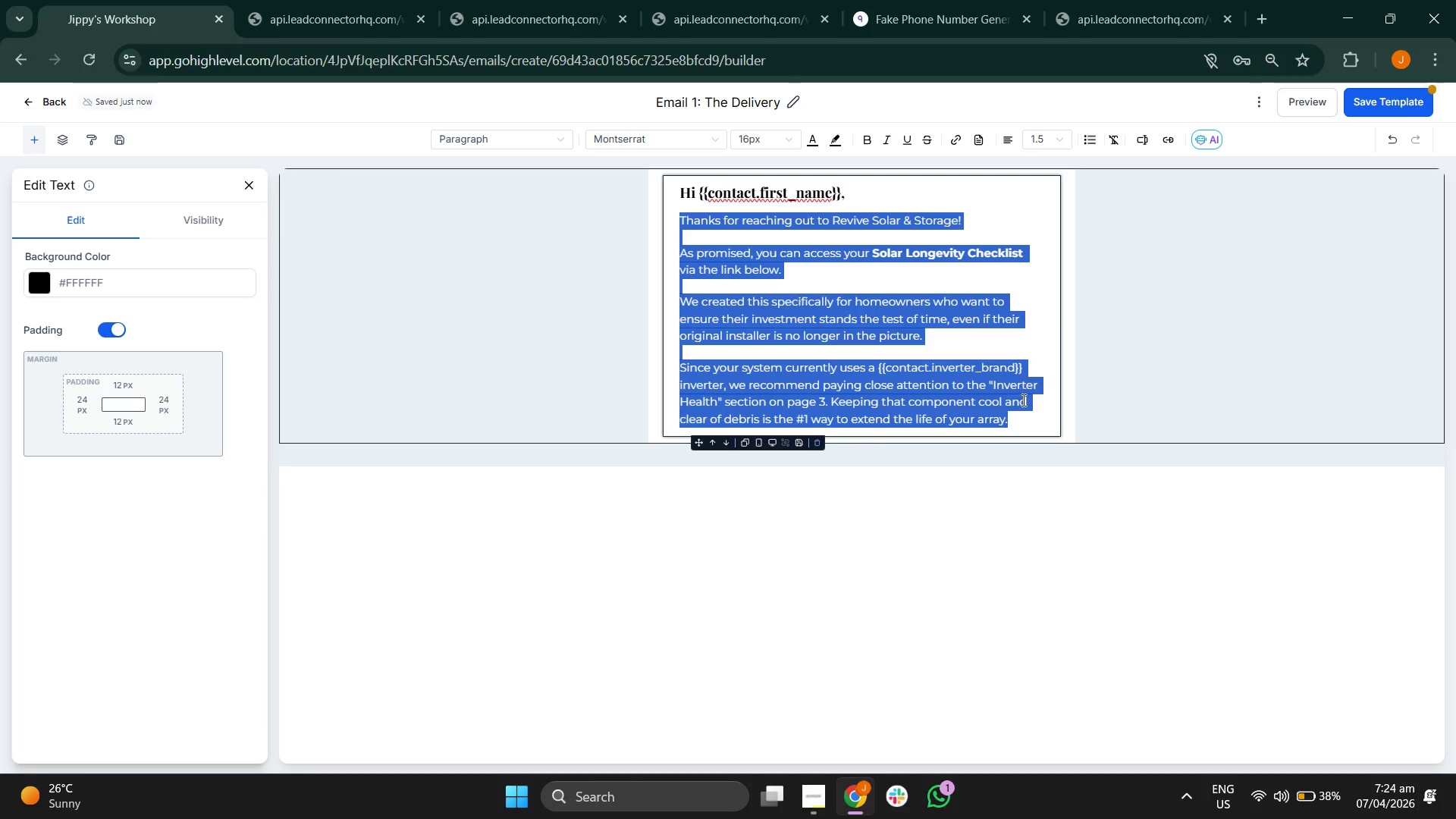 
left_click([1021, 488])
 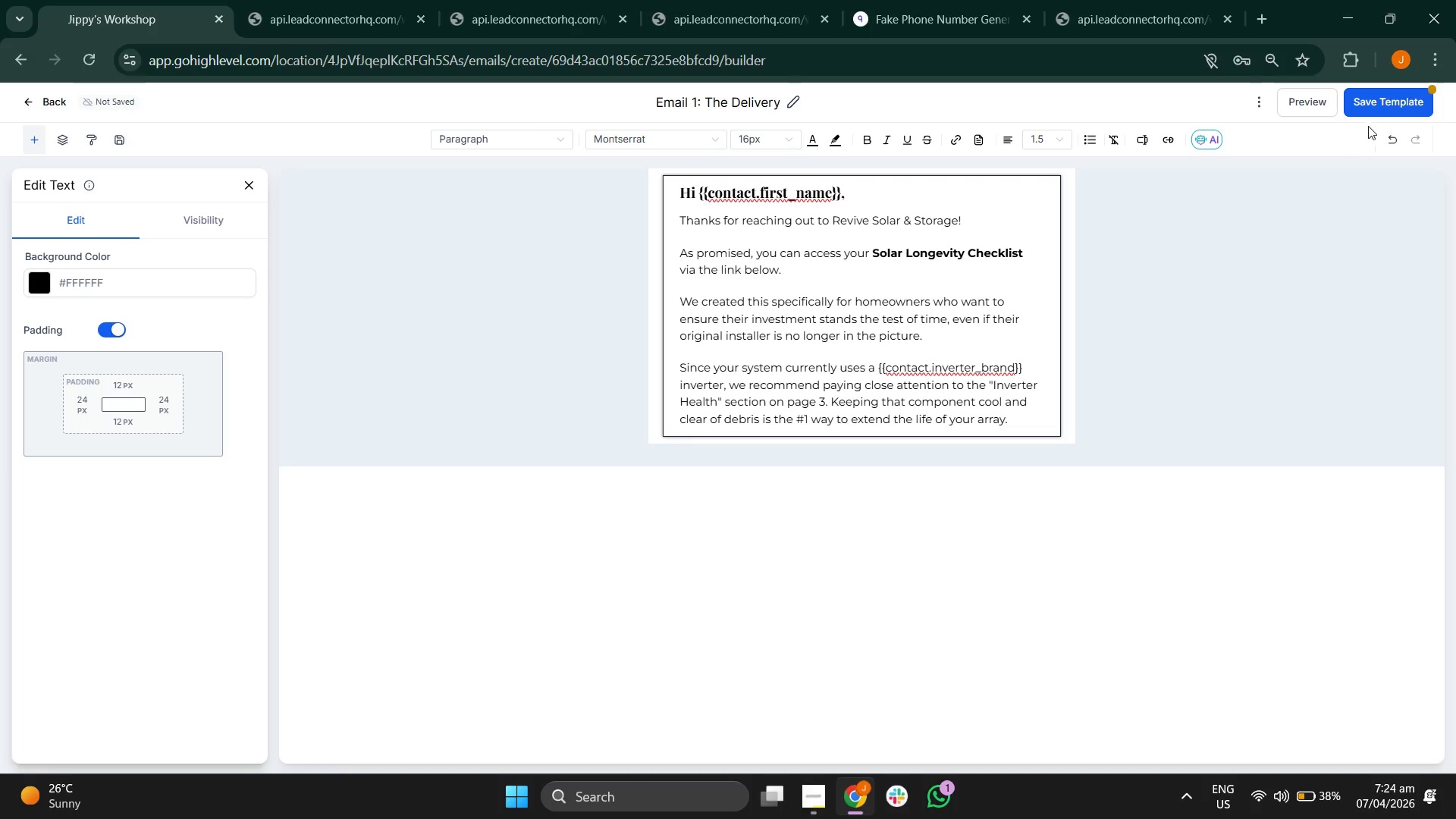 
left_click([1376, 115])
 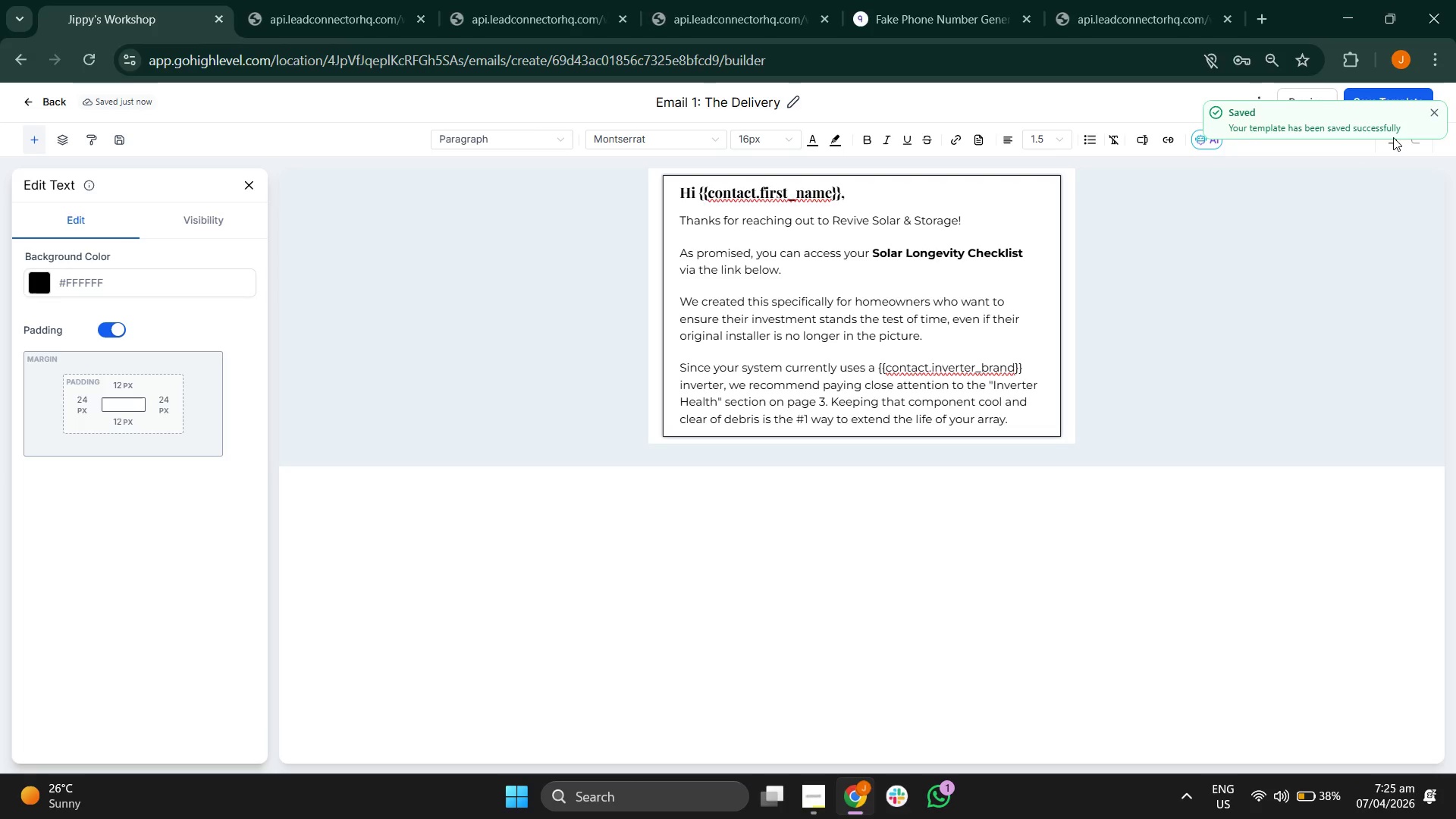 
left_click([1436, 105])
 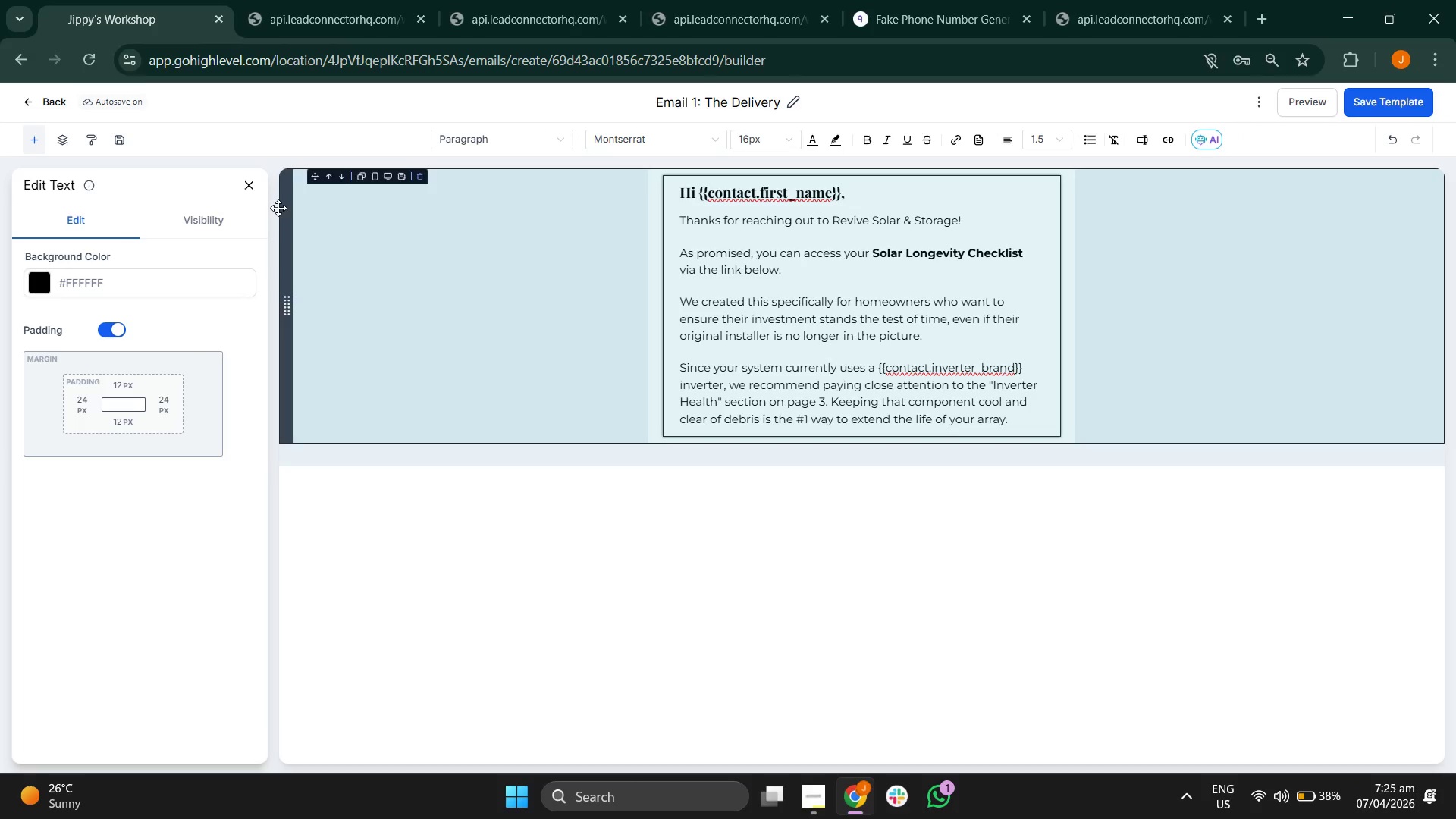 
left_click([245, 184])
 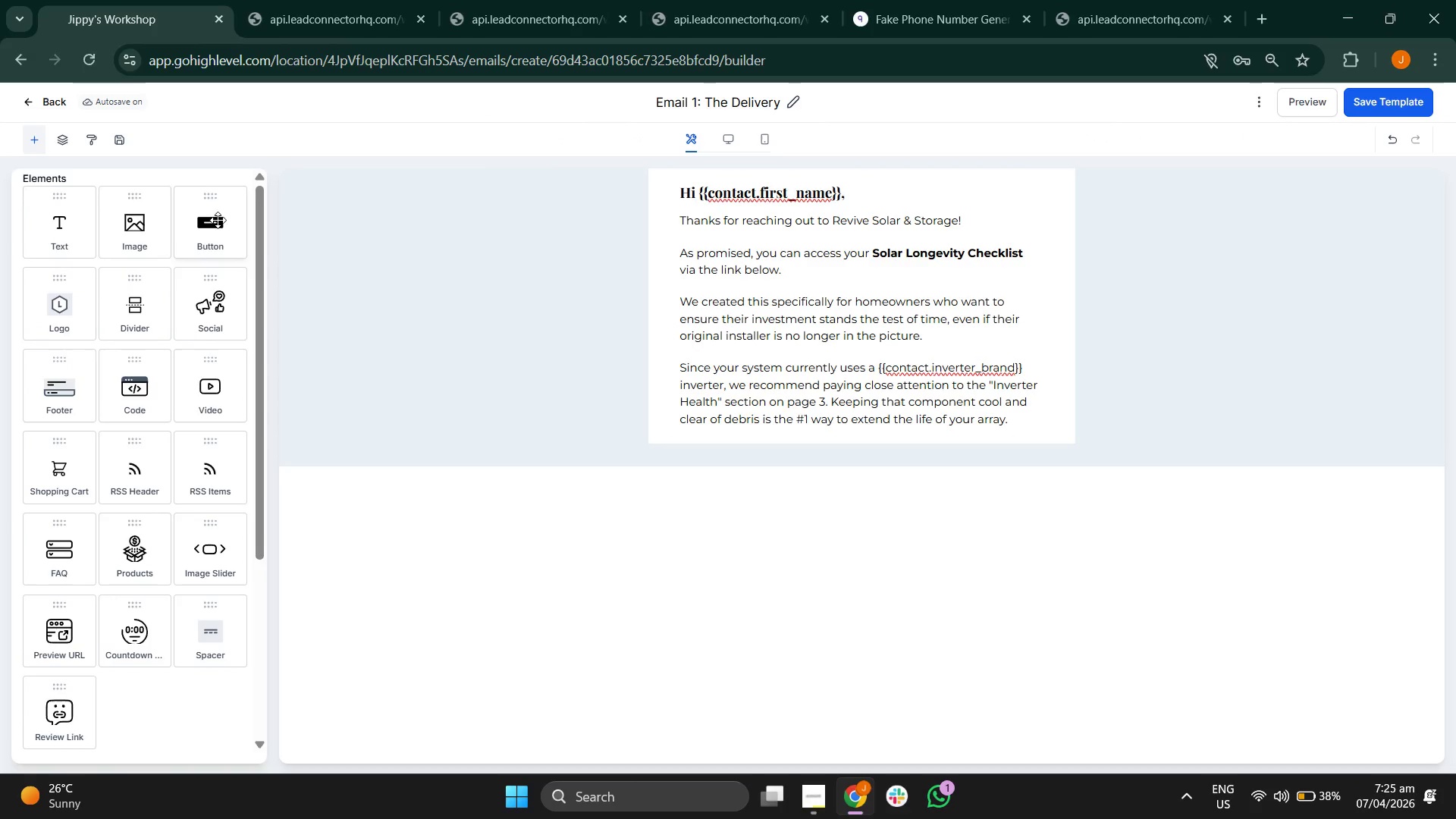 
left_click_drag(start_coordinate=[221, 221], to_coordinate=[701, 405])
 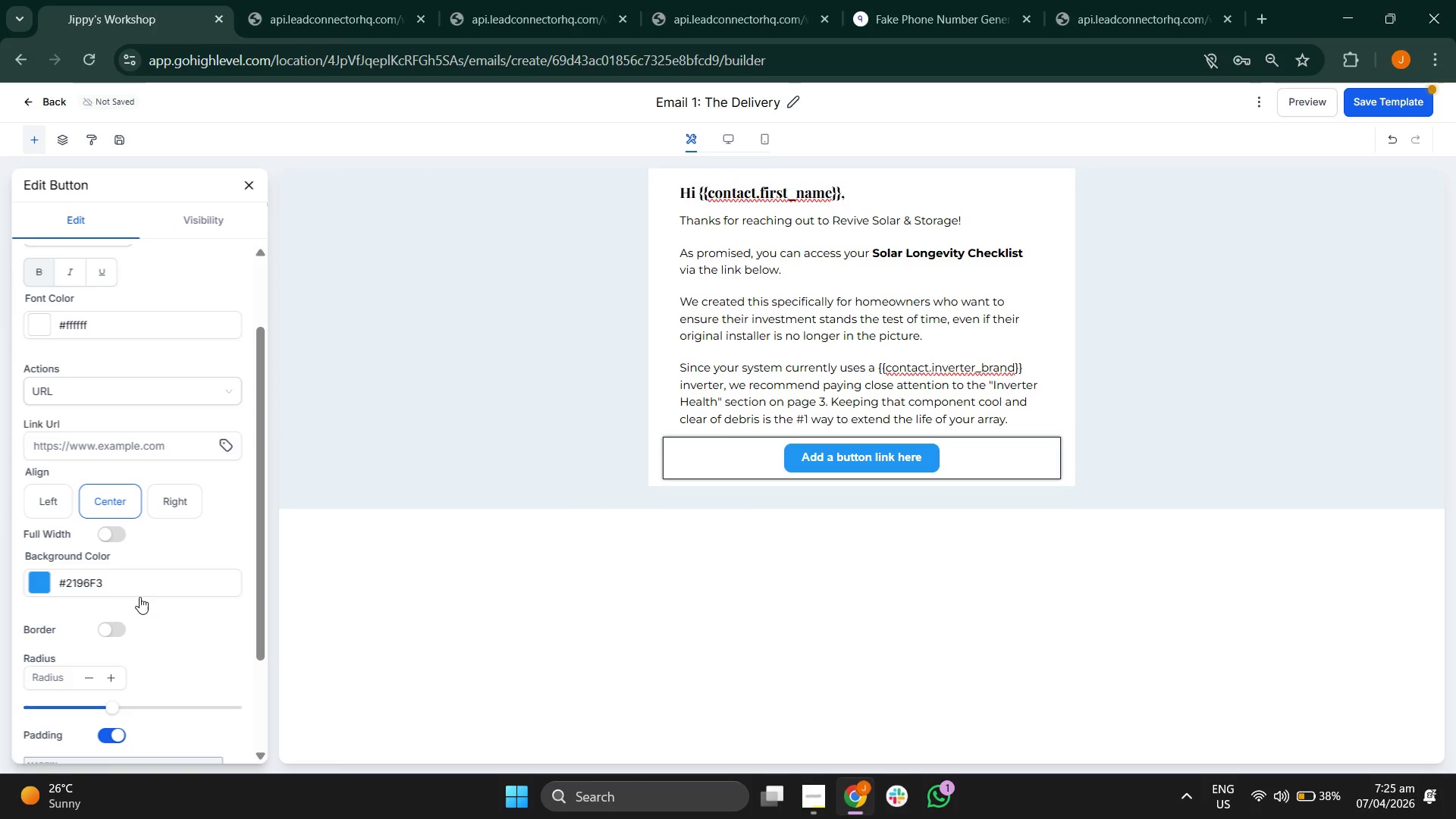 
left_click([27, 561])
 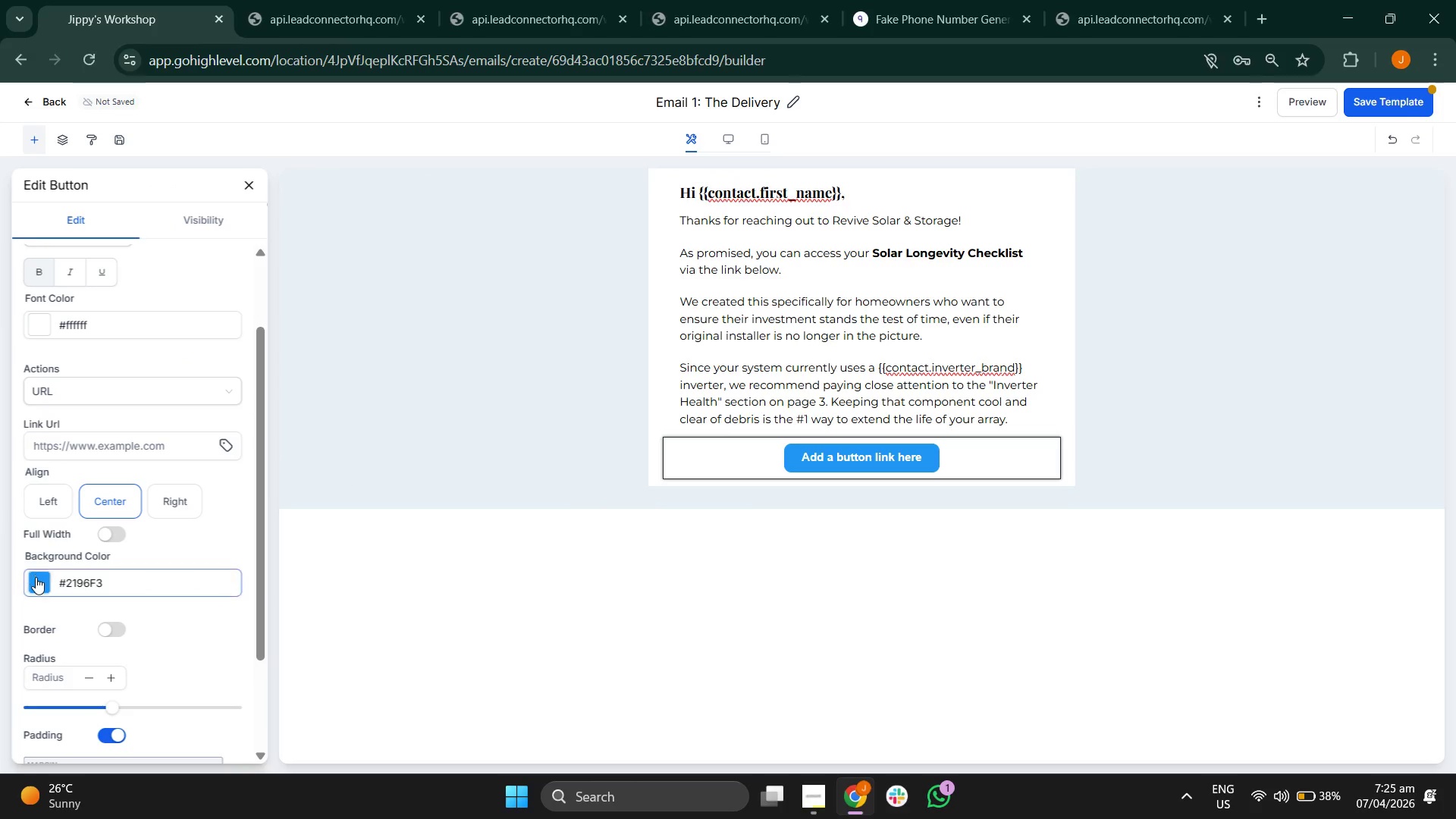 
left_click([36, 578])
 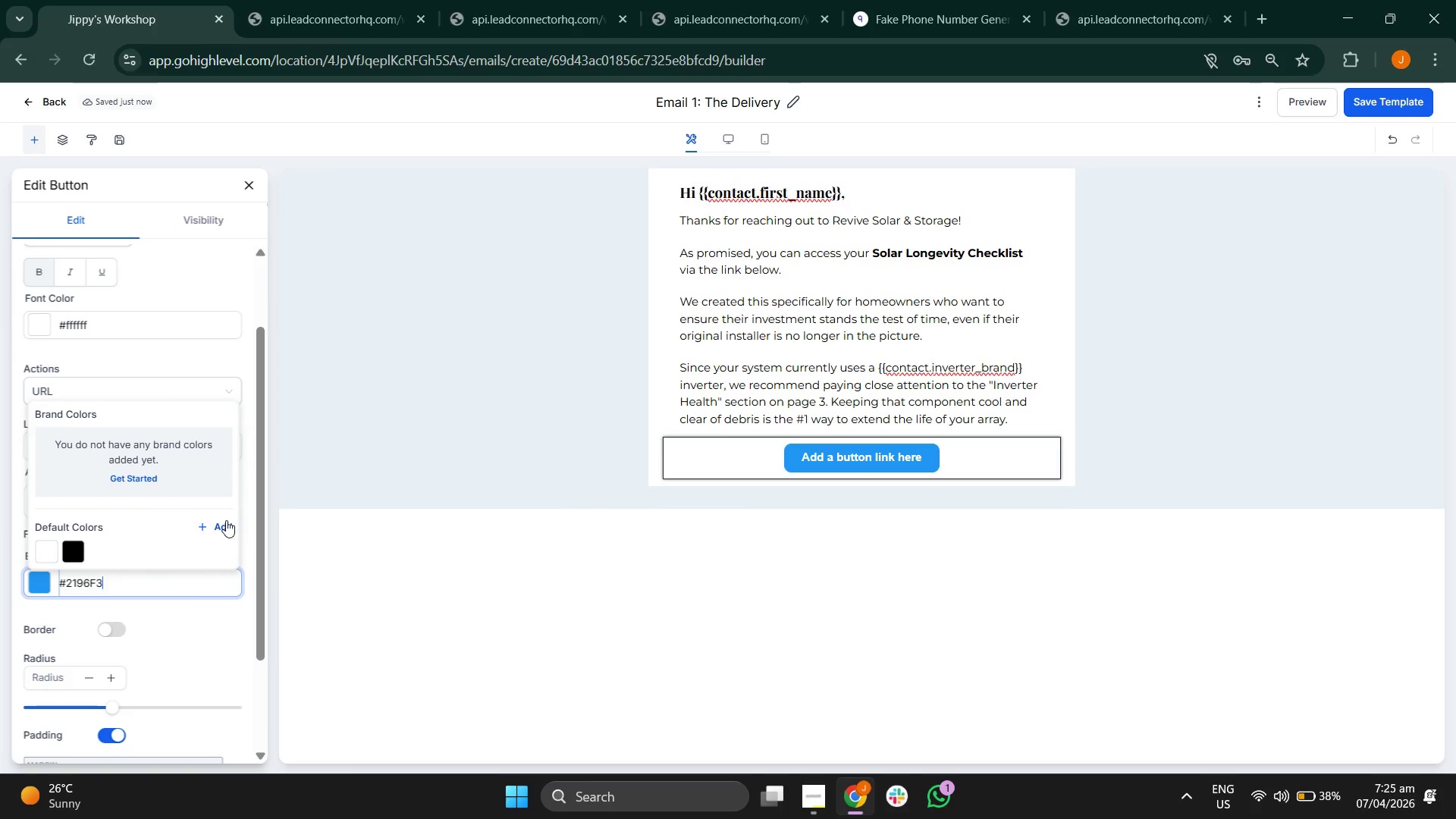 
left_click([222, 520])
 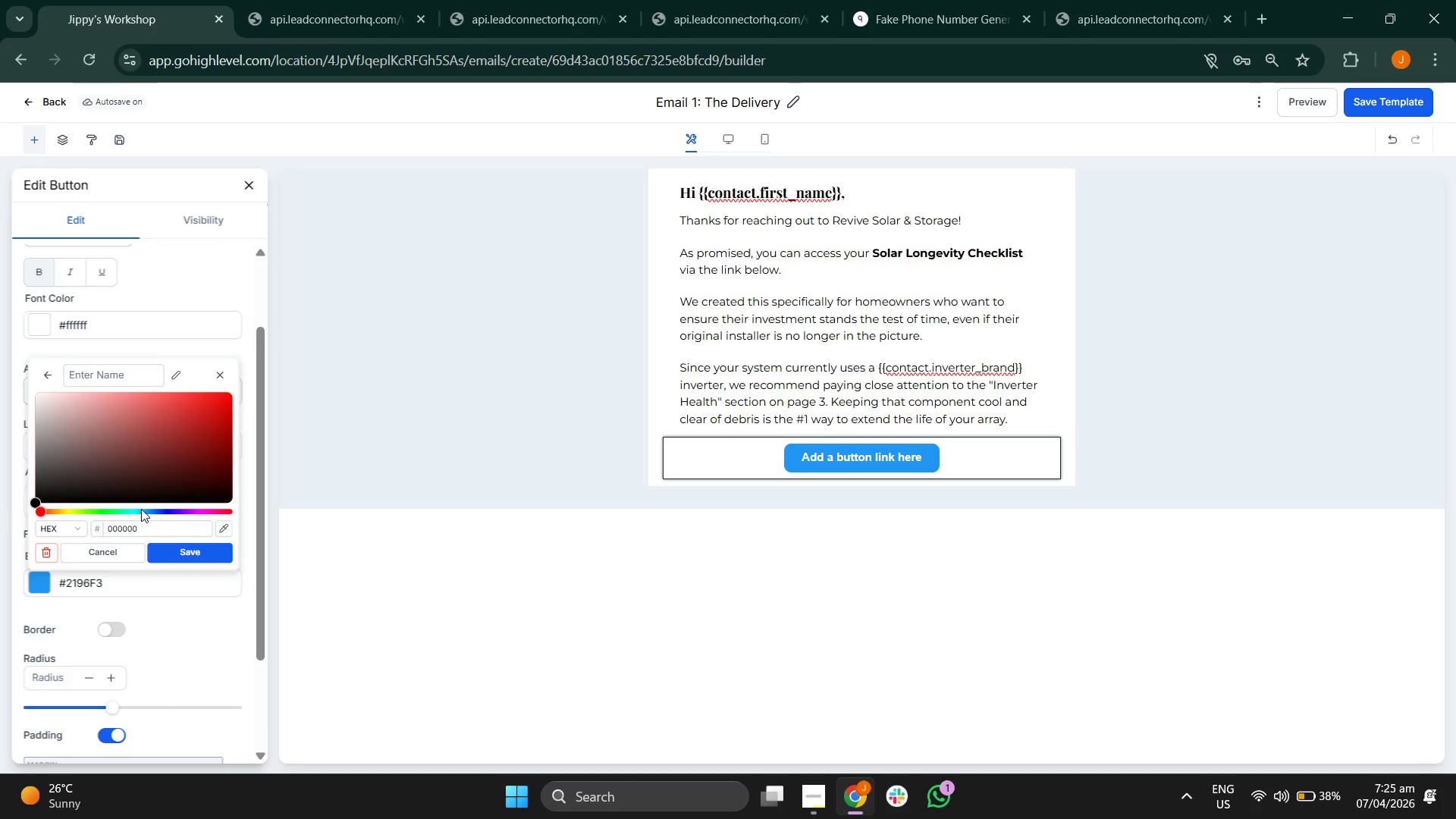 
left_click([144, 509])
 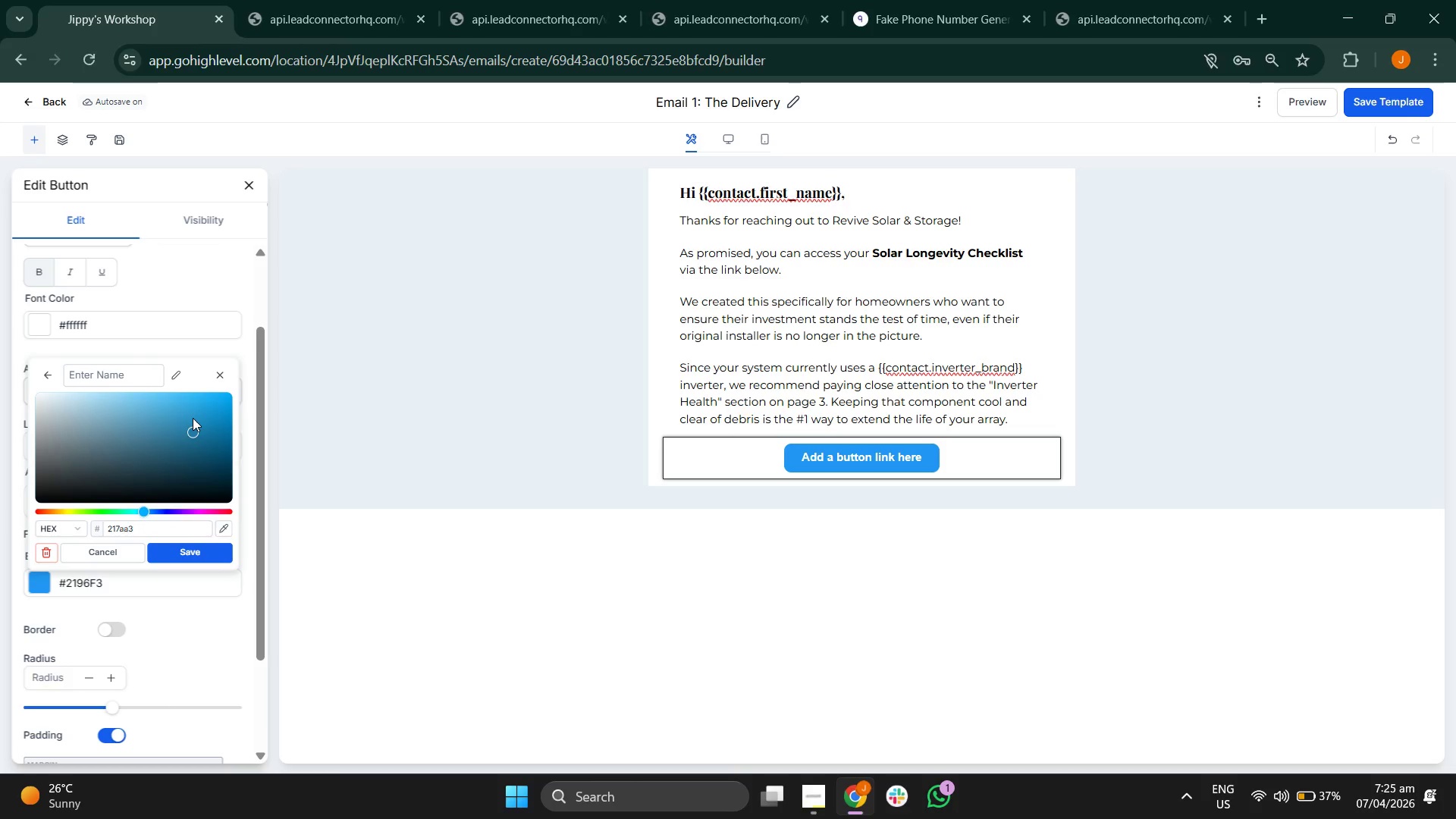 
left_click([193, 418])
 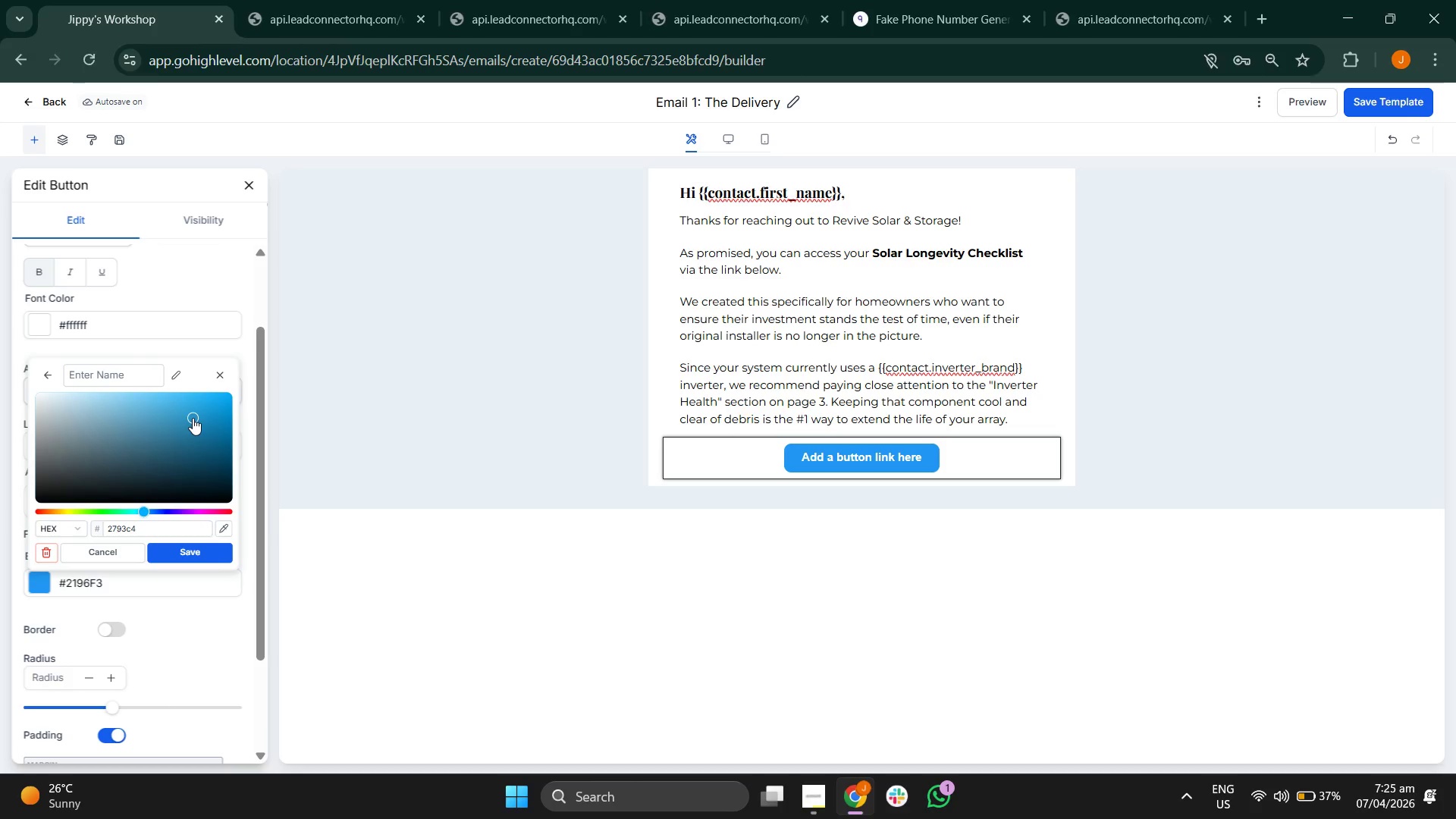 
left_click([193, 418])
 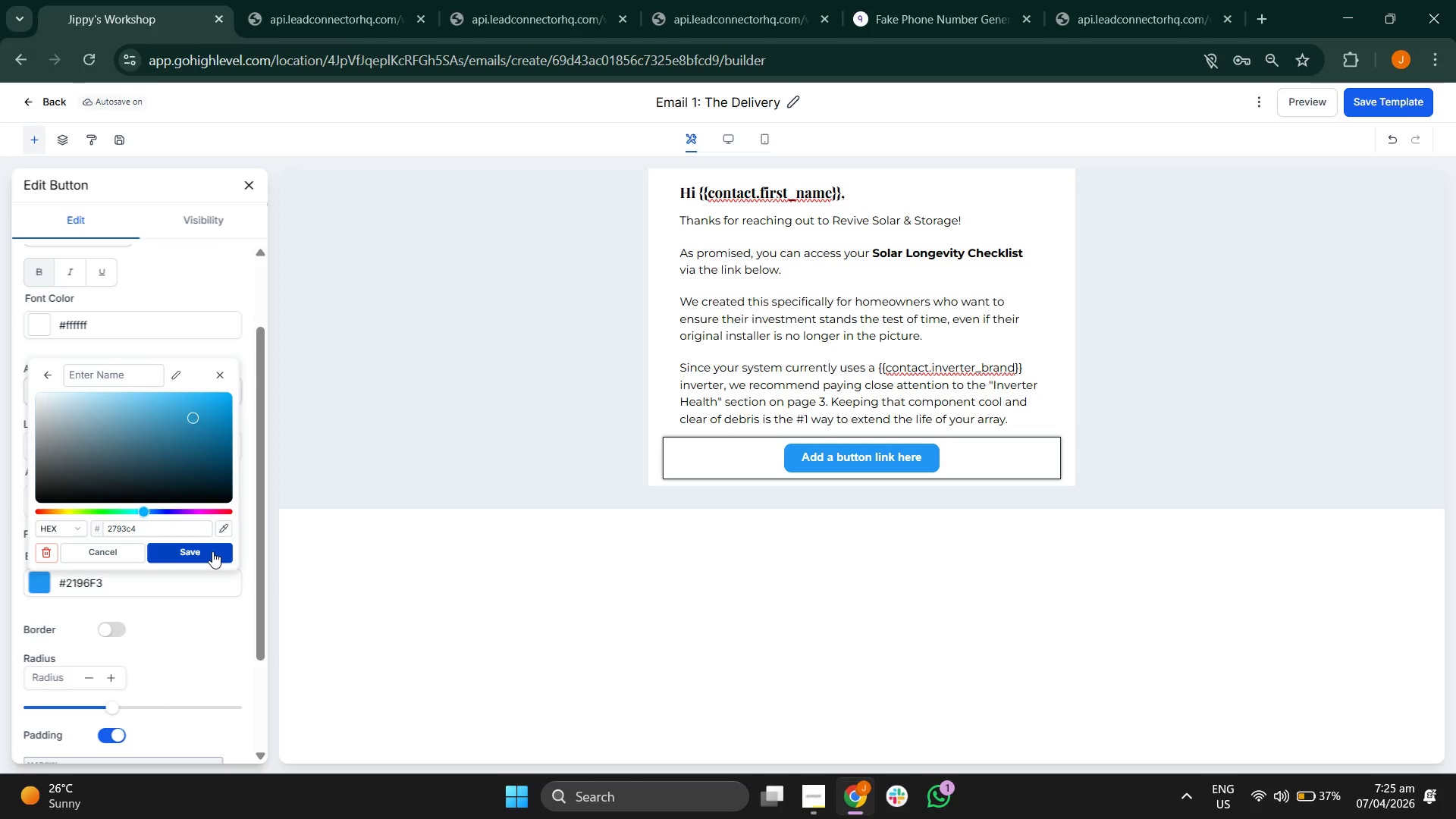 
left_click([212, 551])
 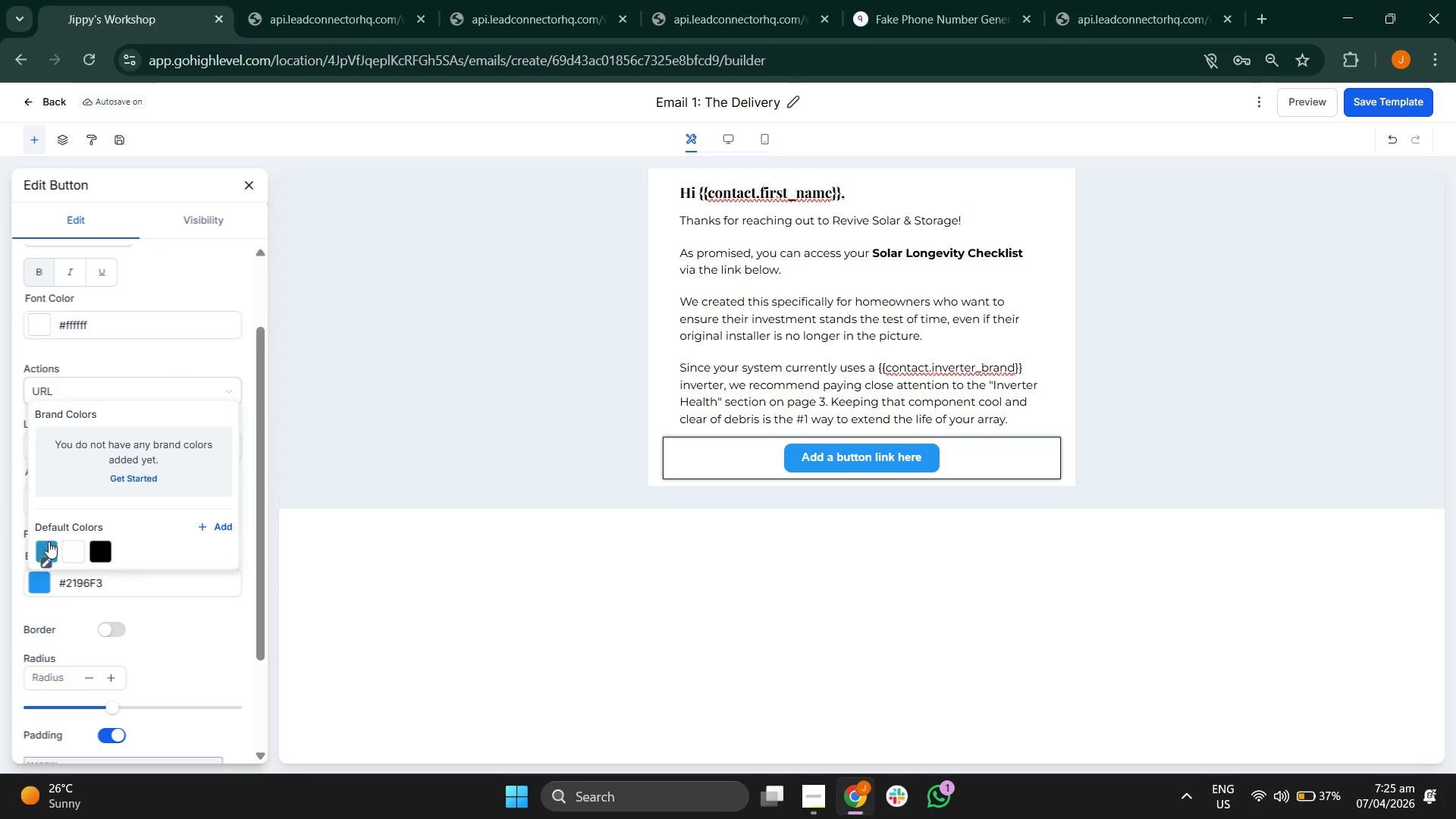 
left_click([45, 550])
 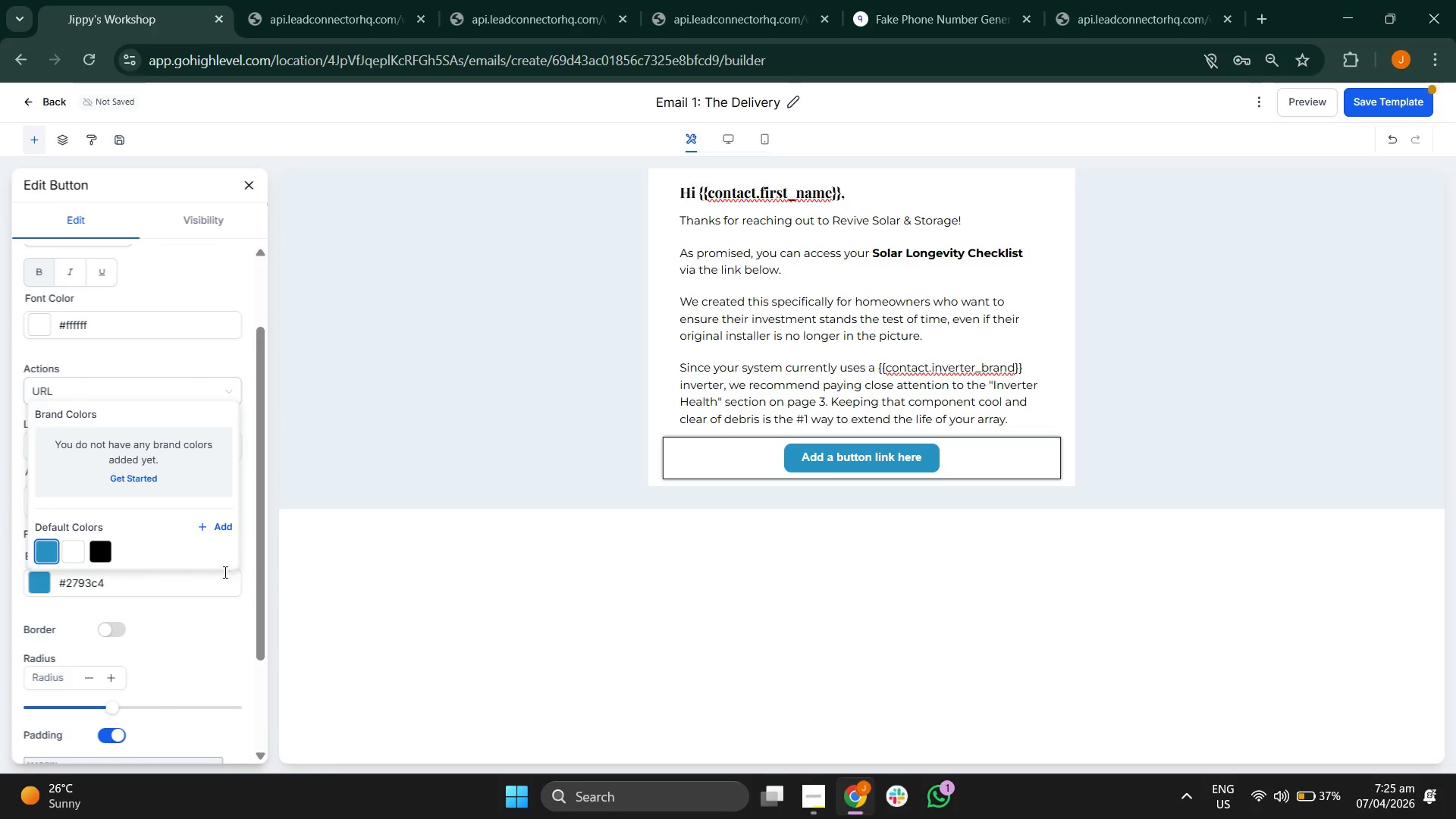 
left_click([210, 625])
 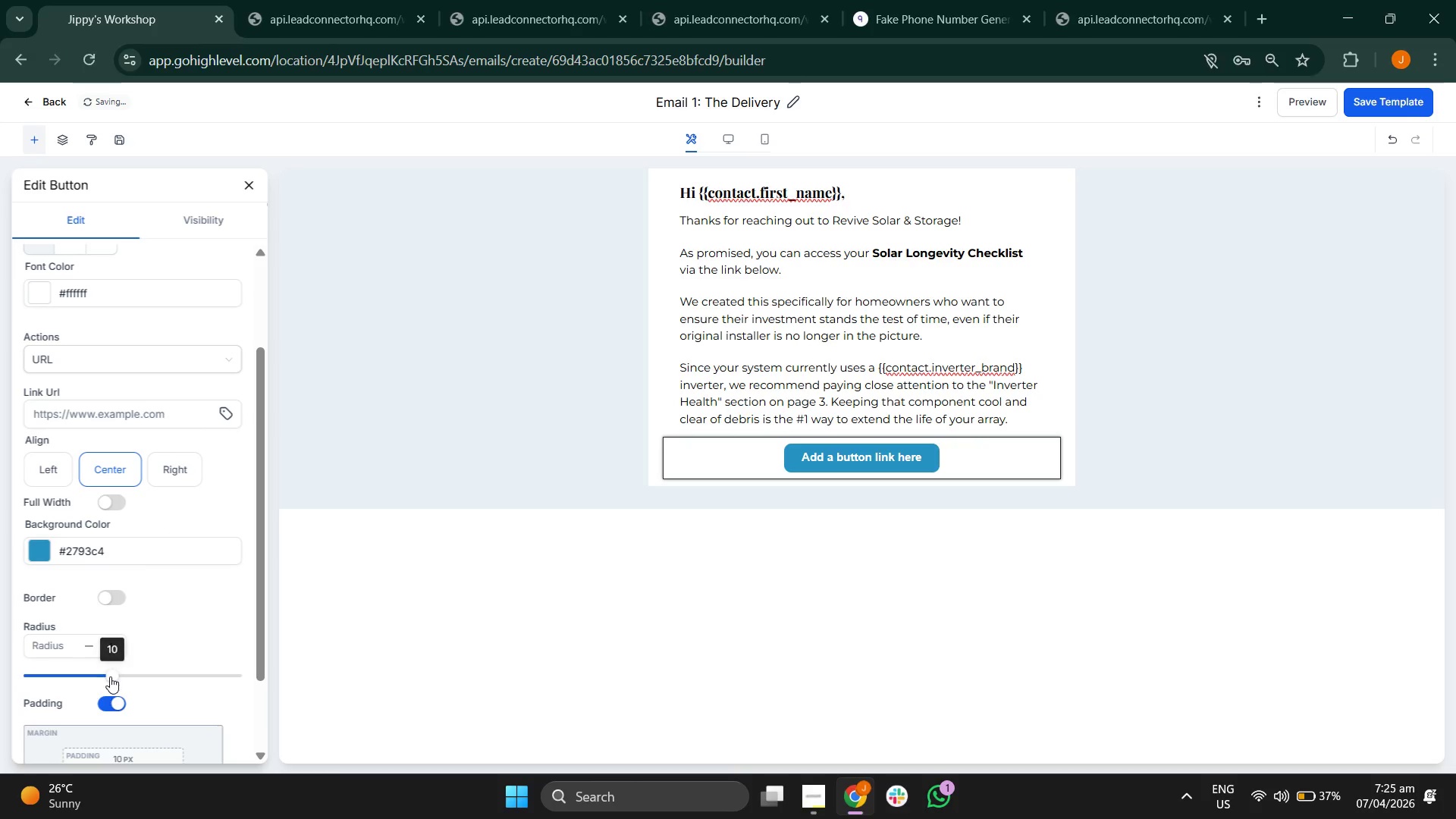 
left_click_drag(start_coordinate=[115, 679], to_coordinate=[196, 673])
 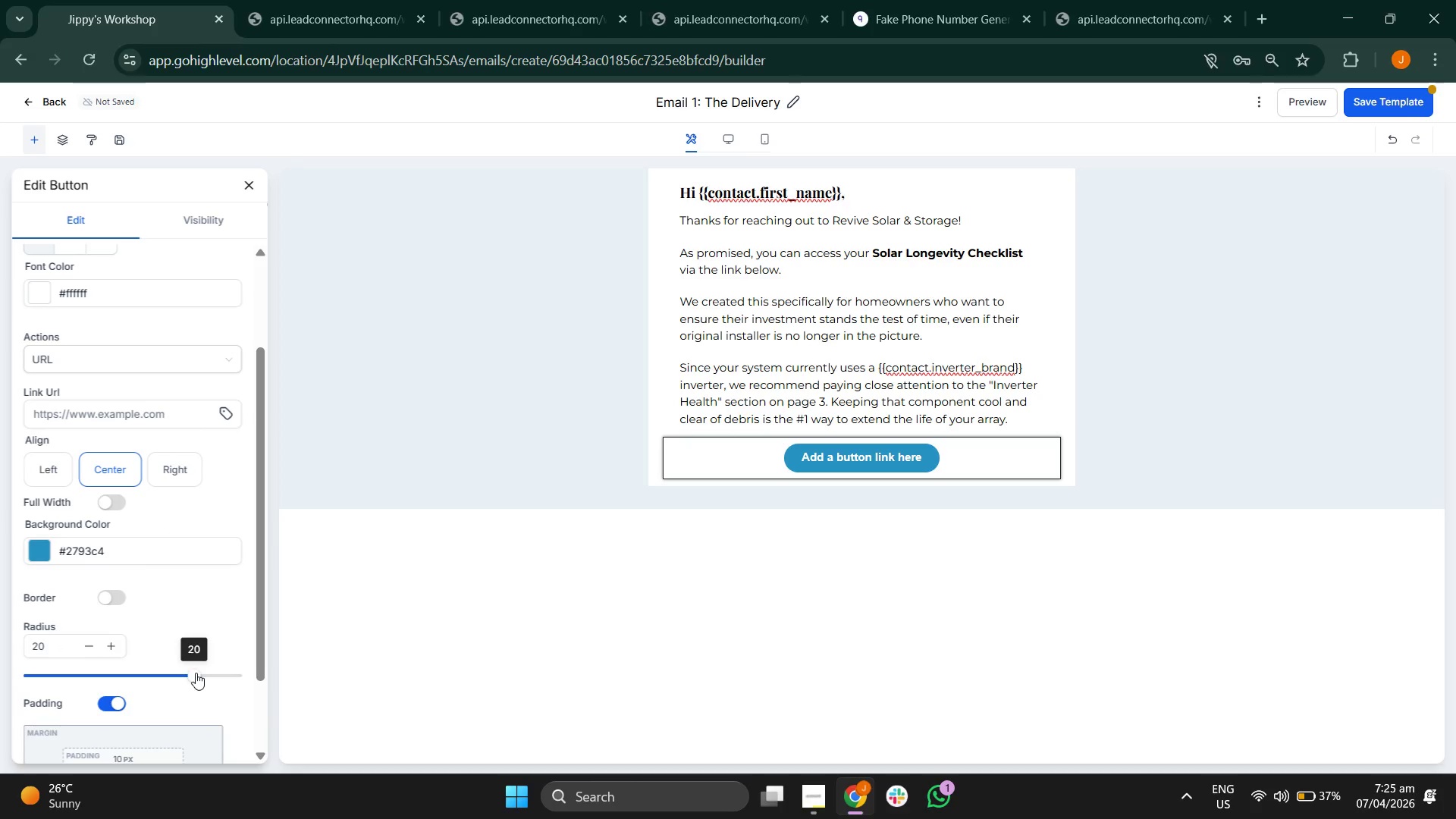 
left_click([196, 673])
 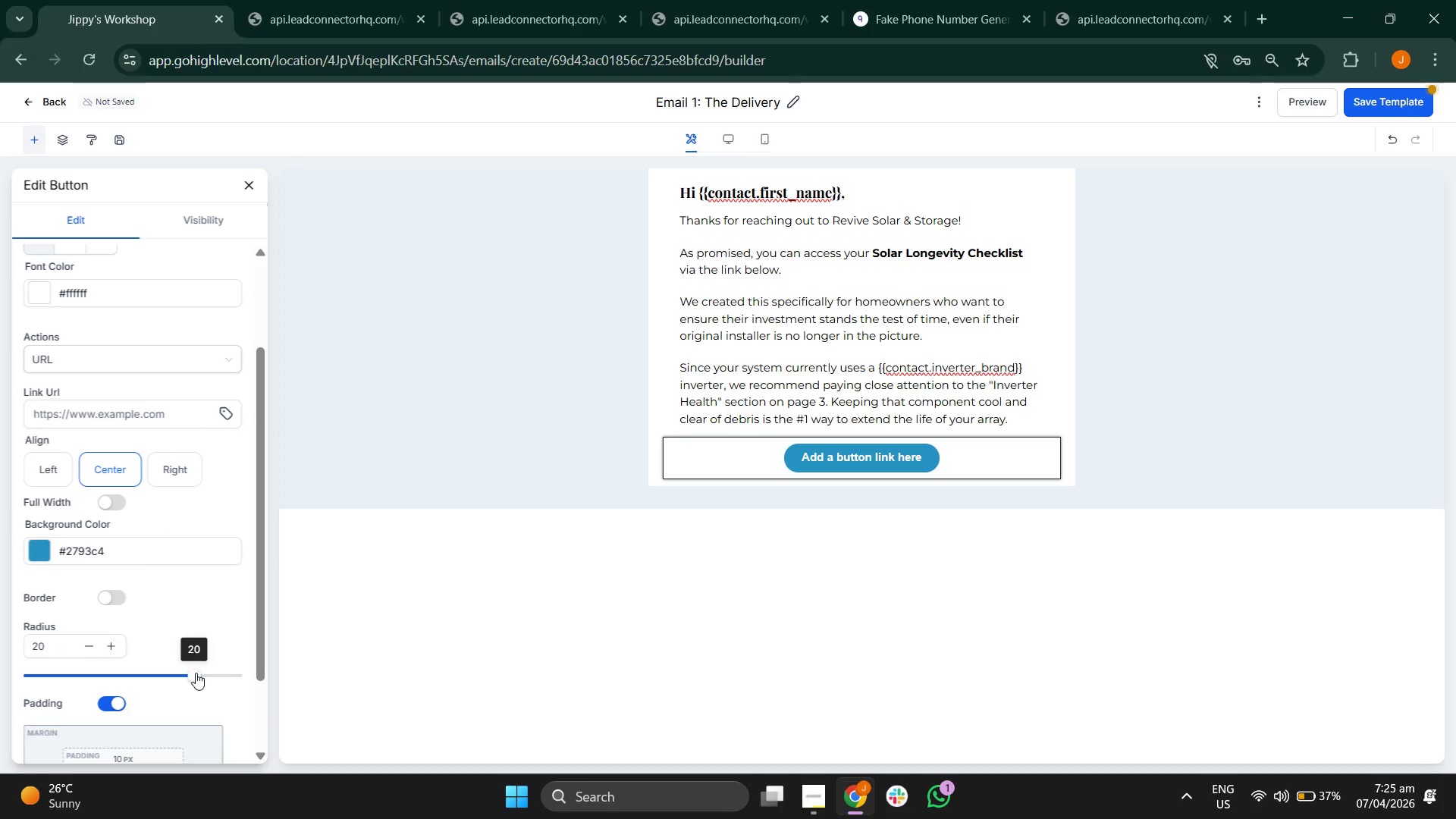 
left_click_drag(start_coordinate=[196, 673], to_coordinate=[197, 680])
 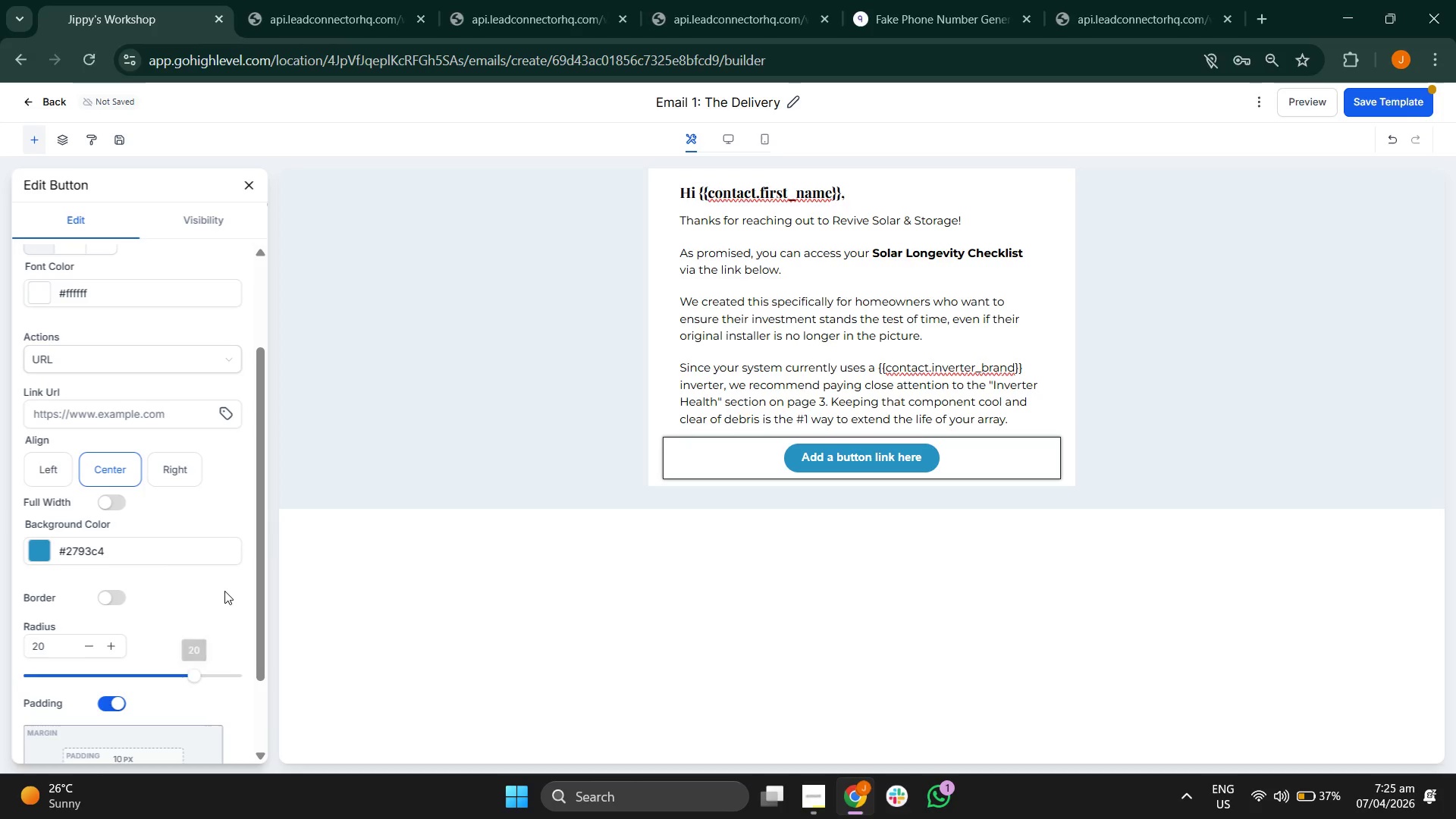 
left_click([224, 591])
 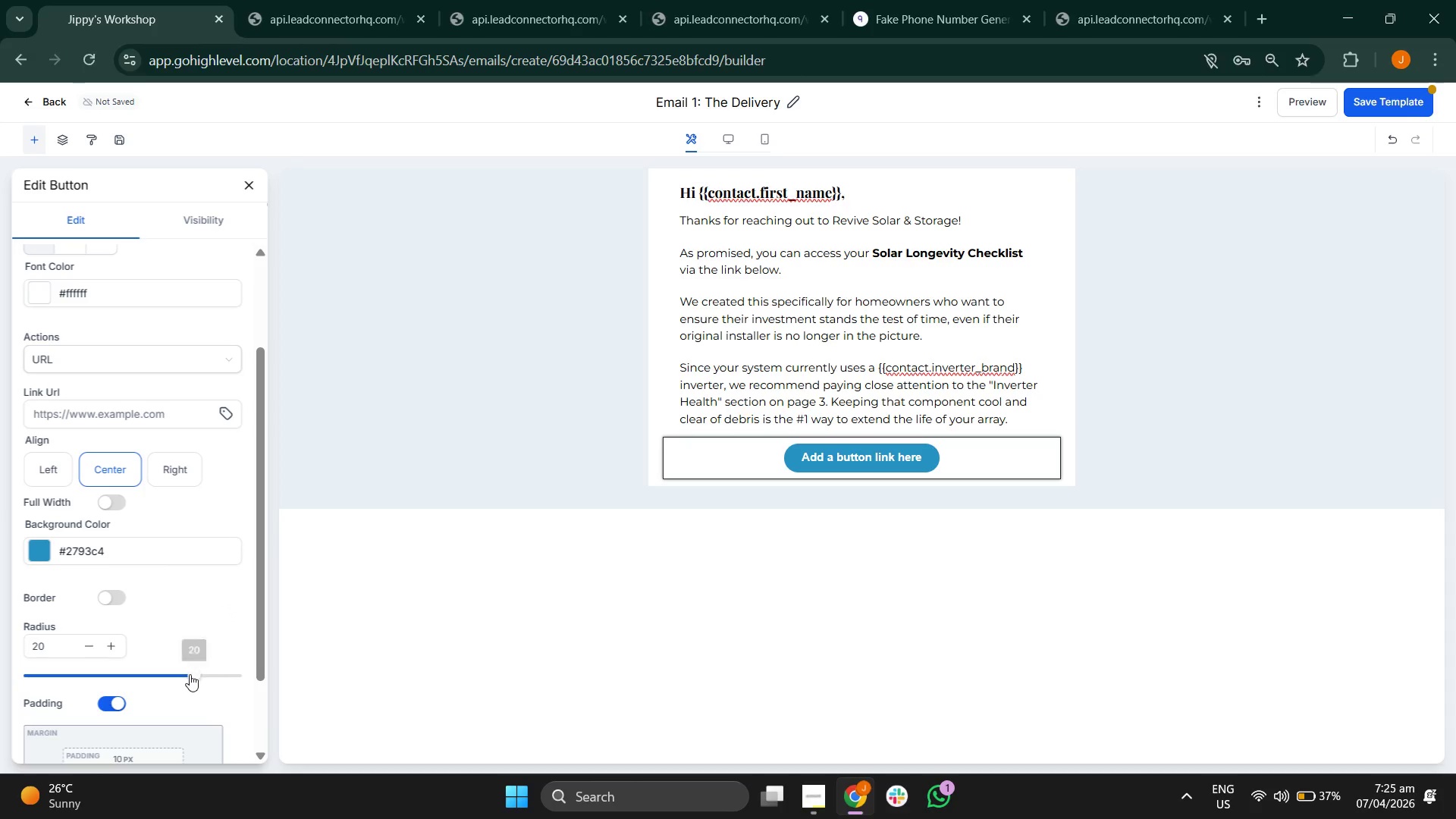 
left_click_drag(start_coordinate=[189, 676], to_coordinate=[257, 680])
 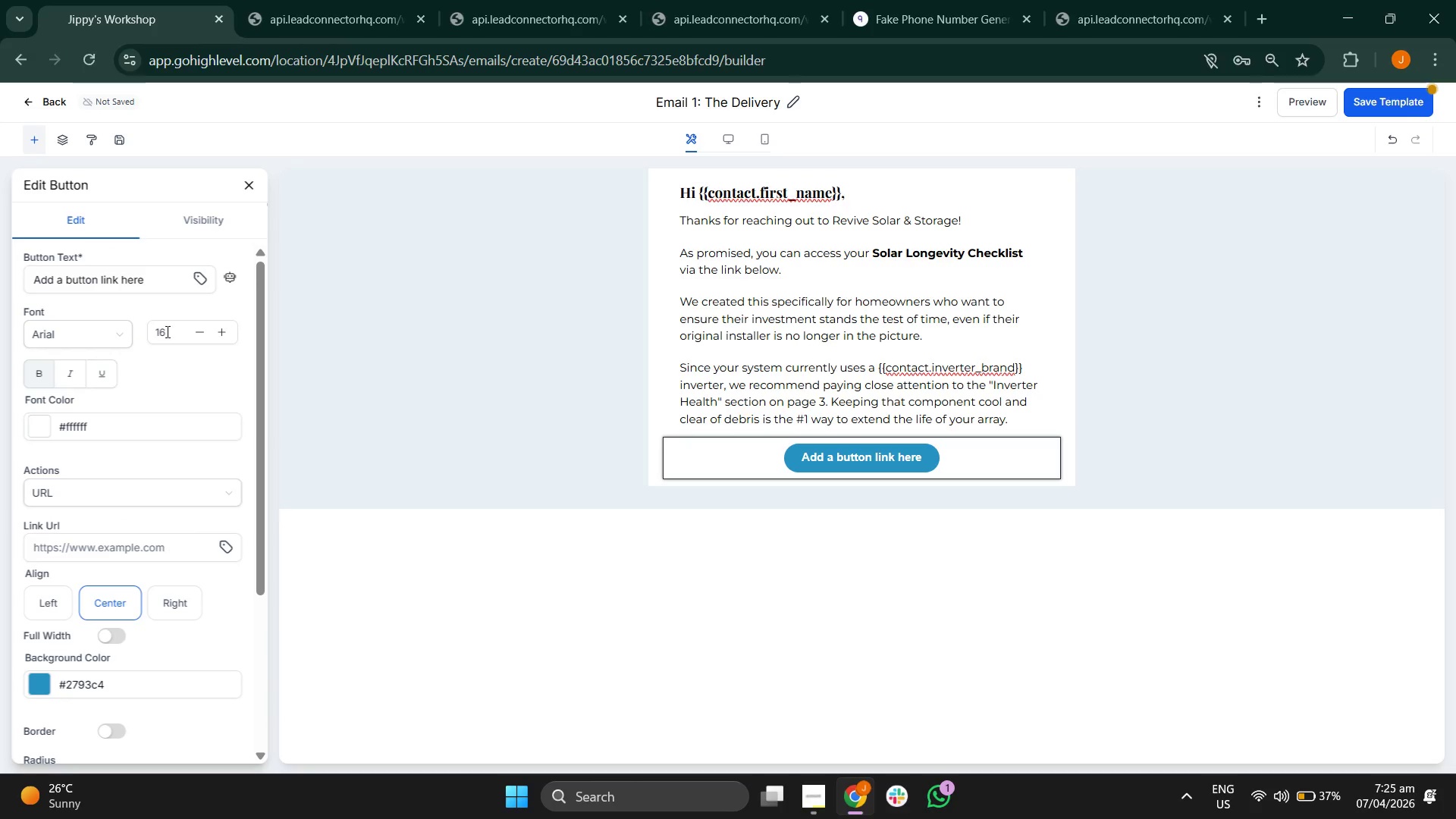 
left_click([166, 287])
 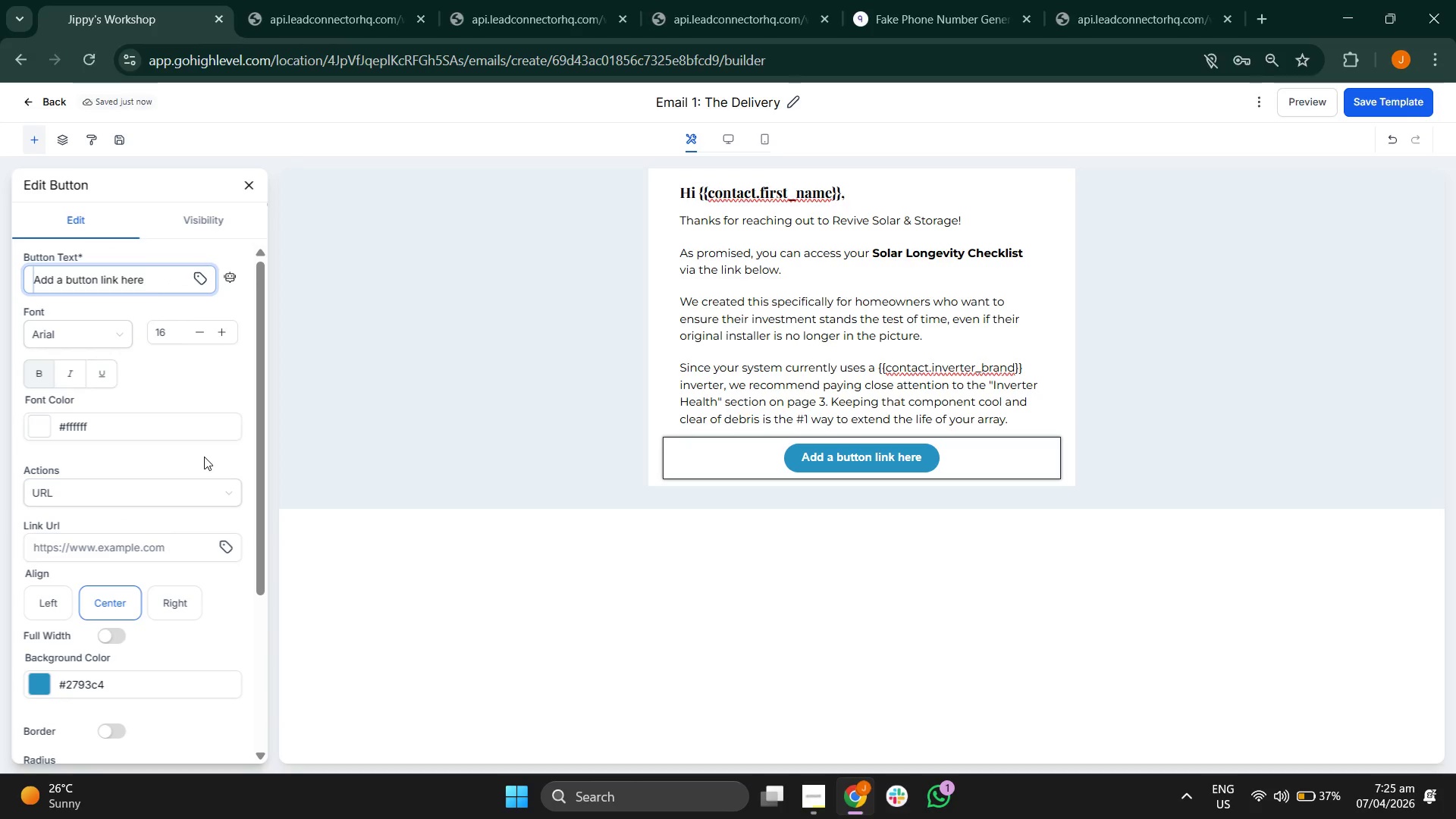 
key(Backspace)
 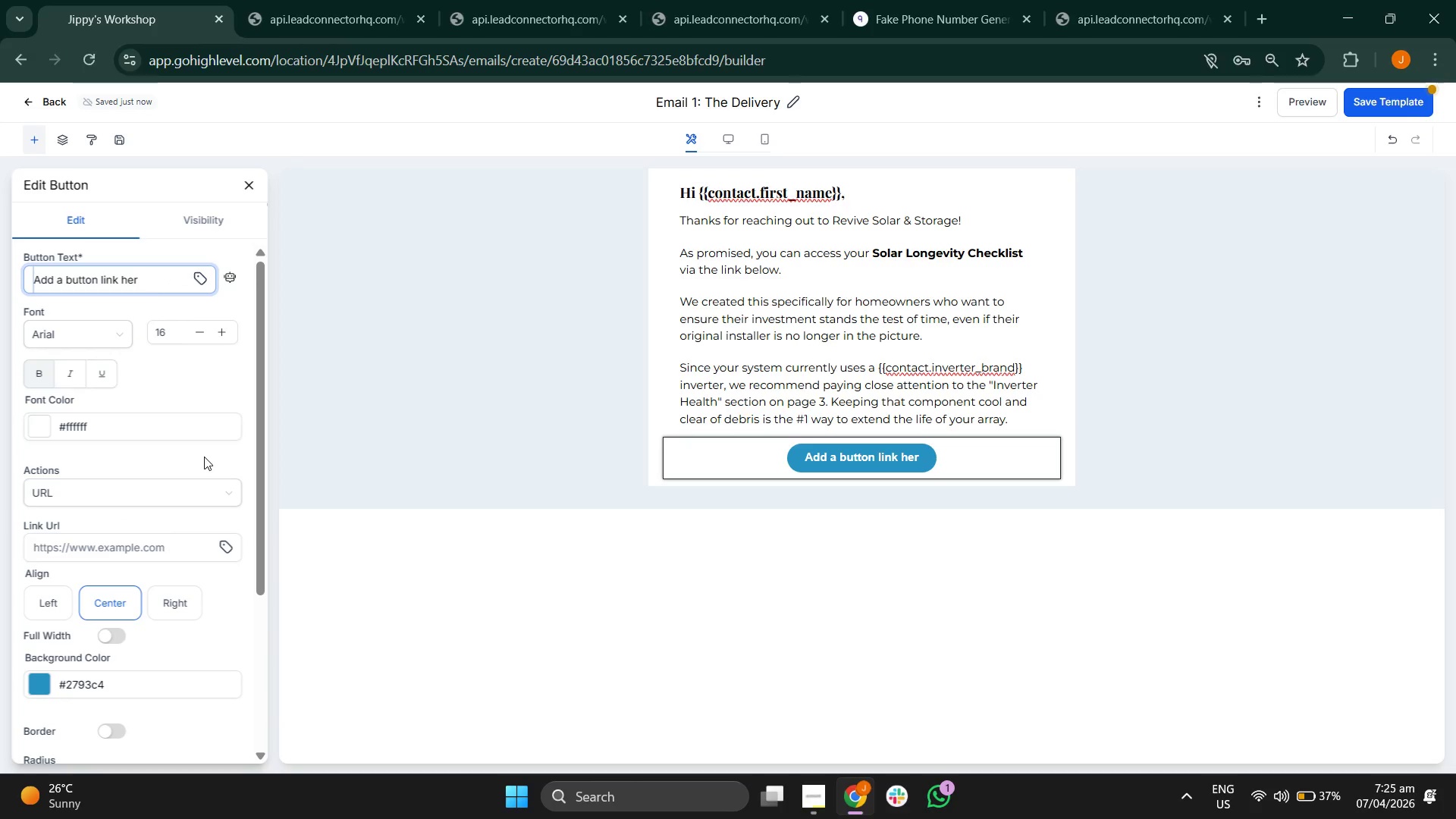 
key(Backspace)
 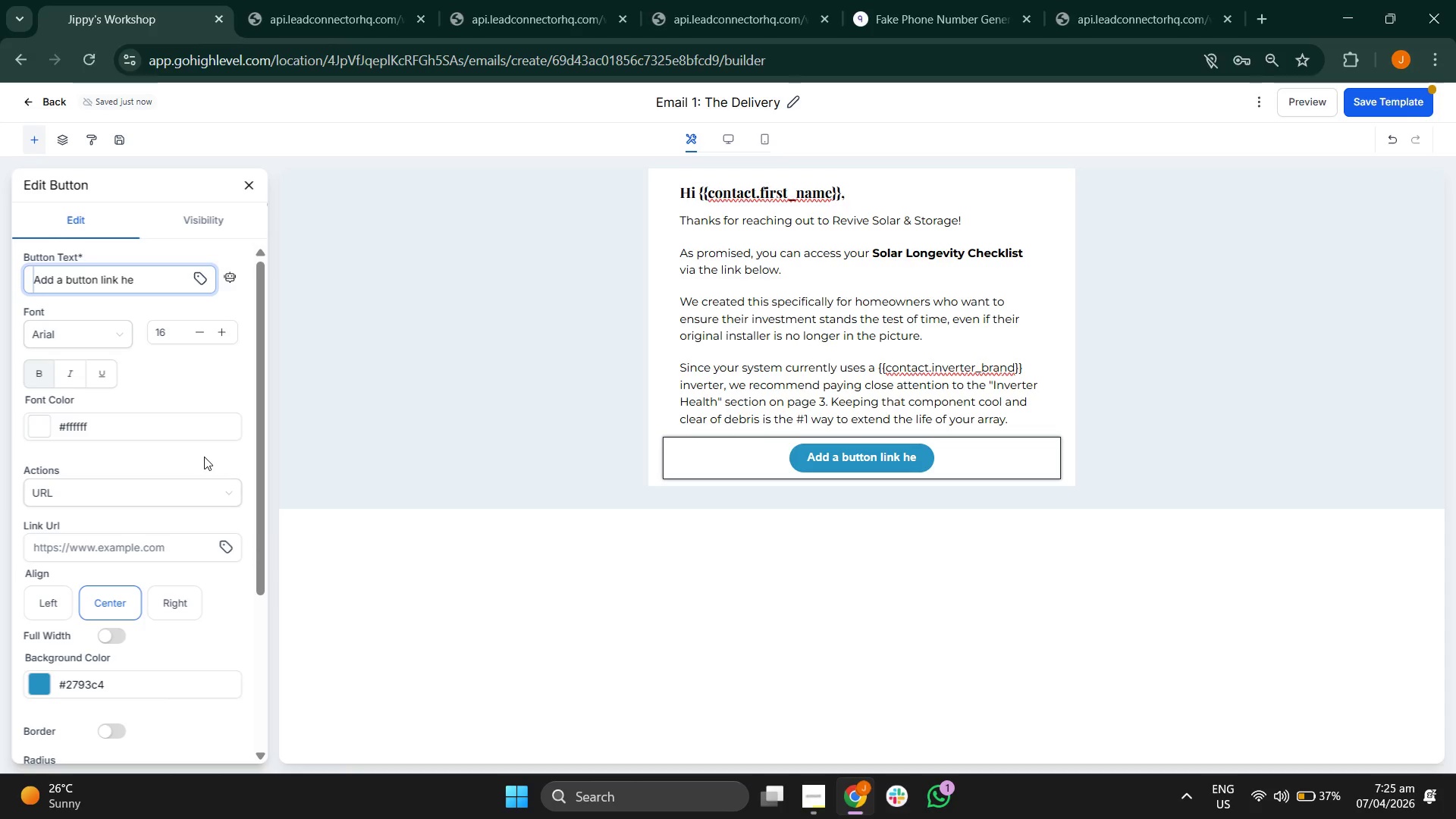 
key(Backspace)
 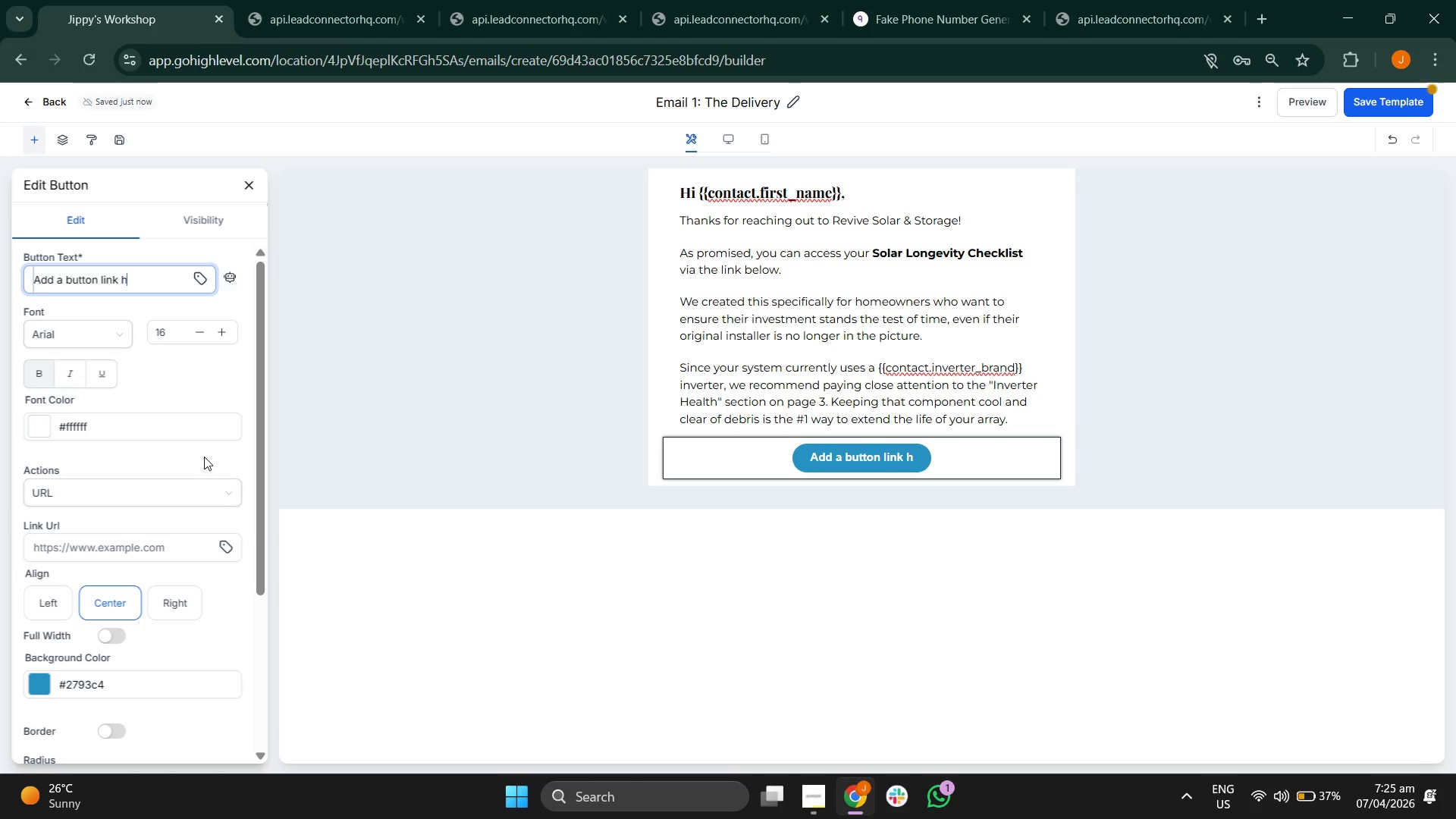 
key(Backspace)
 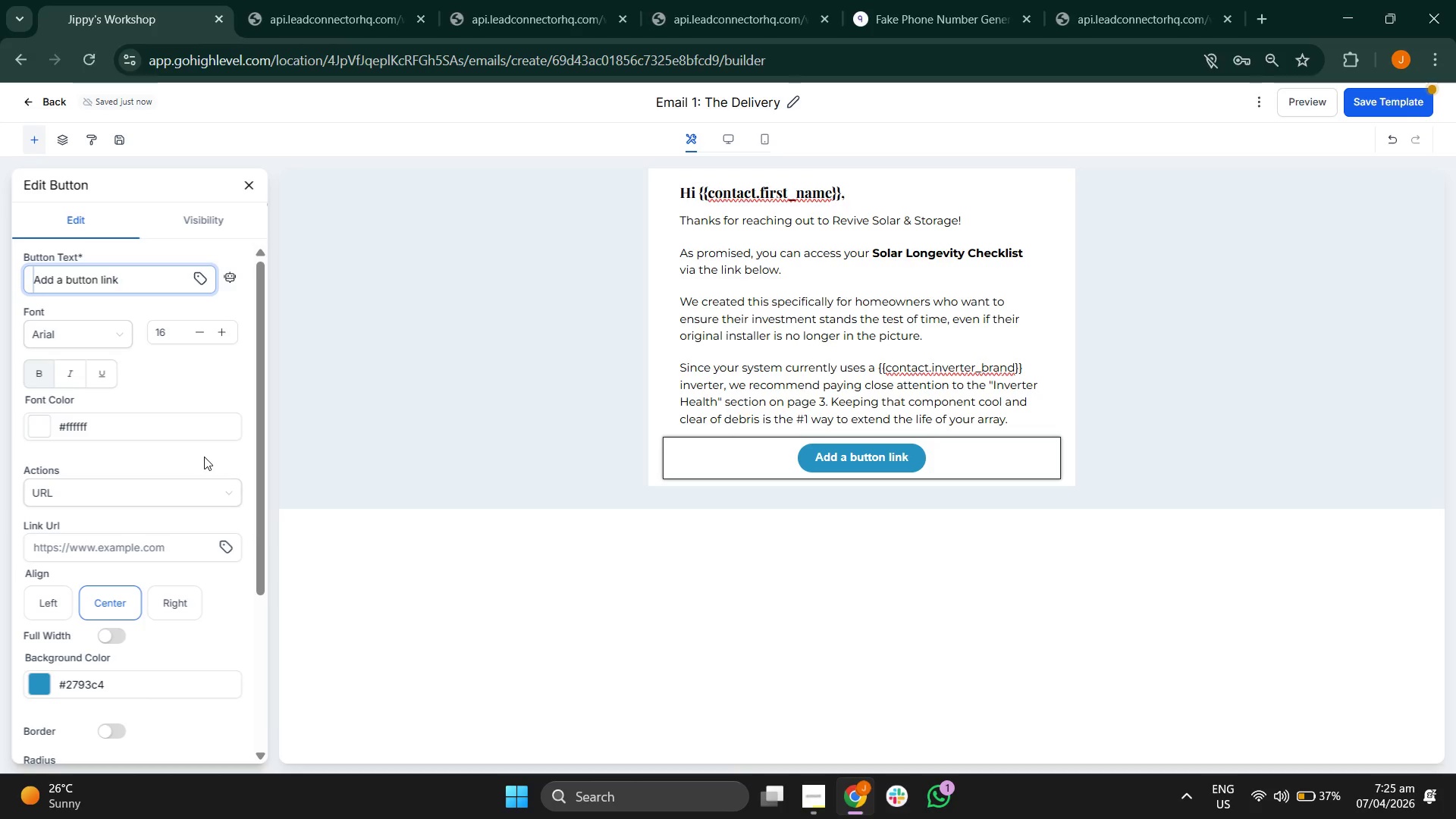 
key(Backspace)
 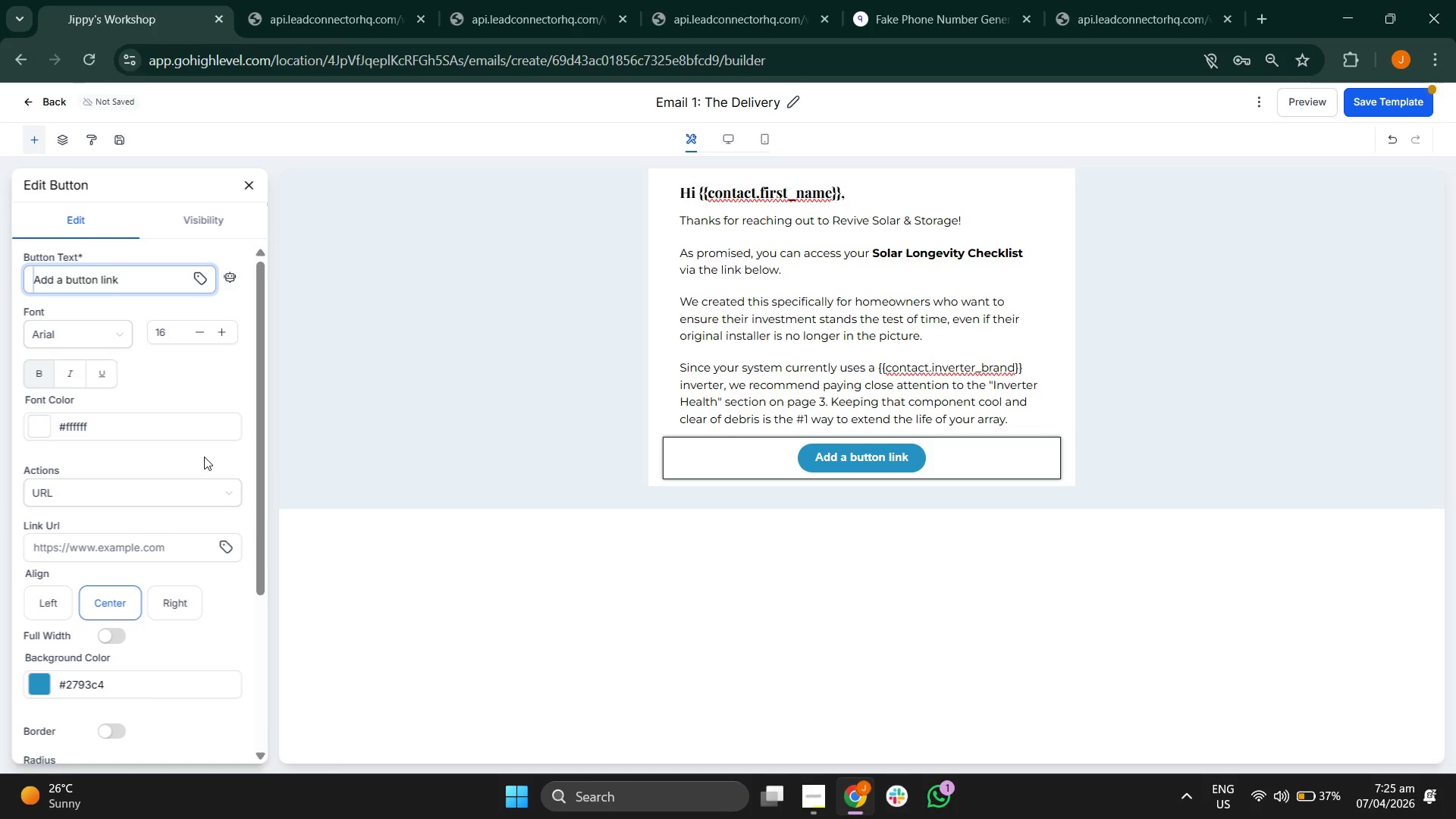 
key(Backspace)
 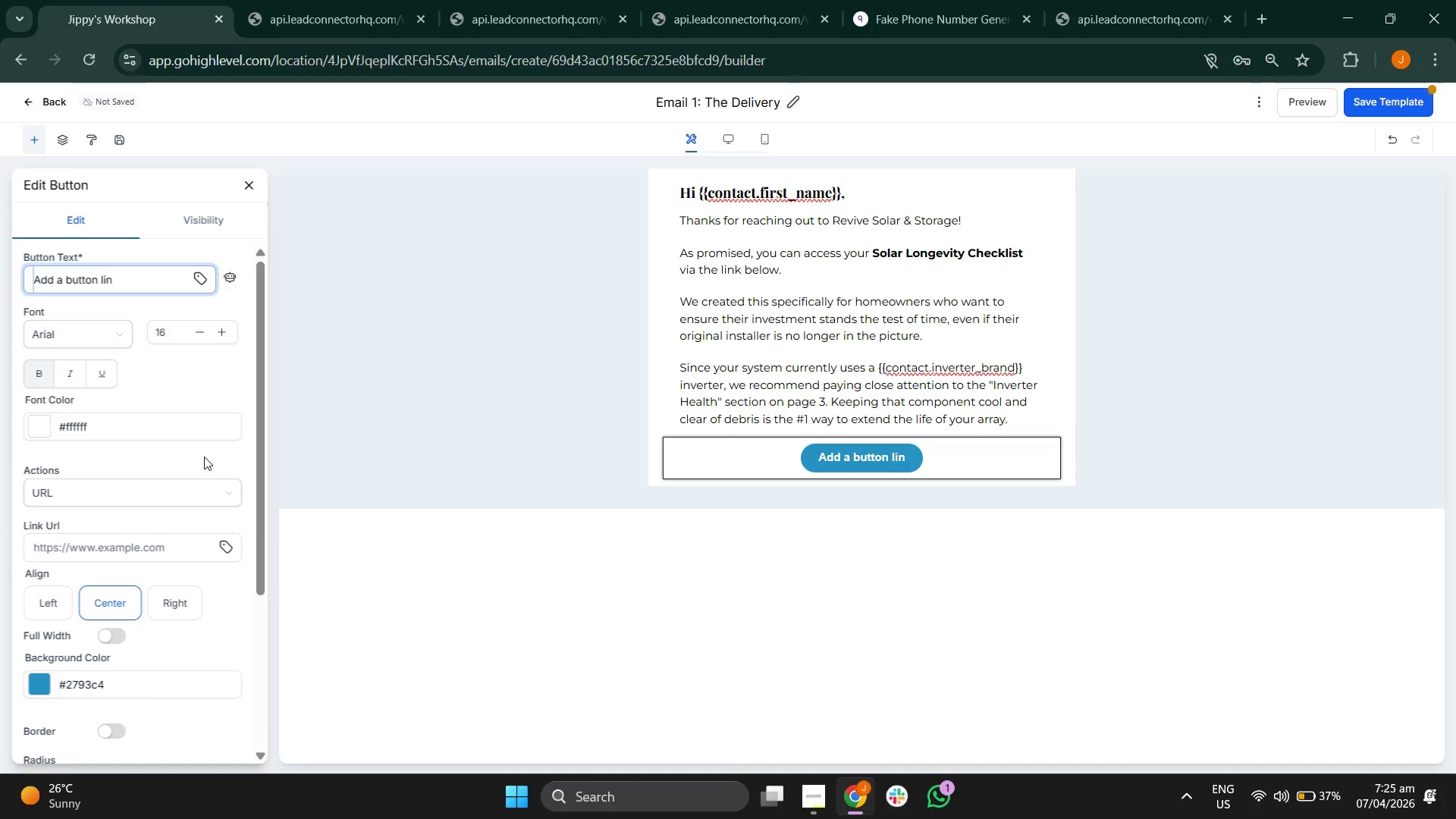 
key(Backspace)
 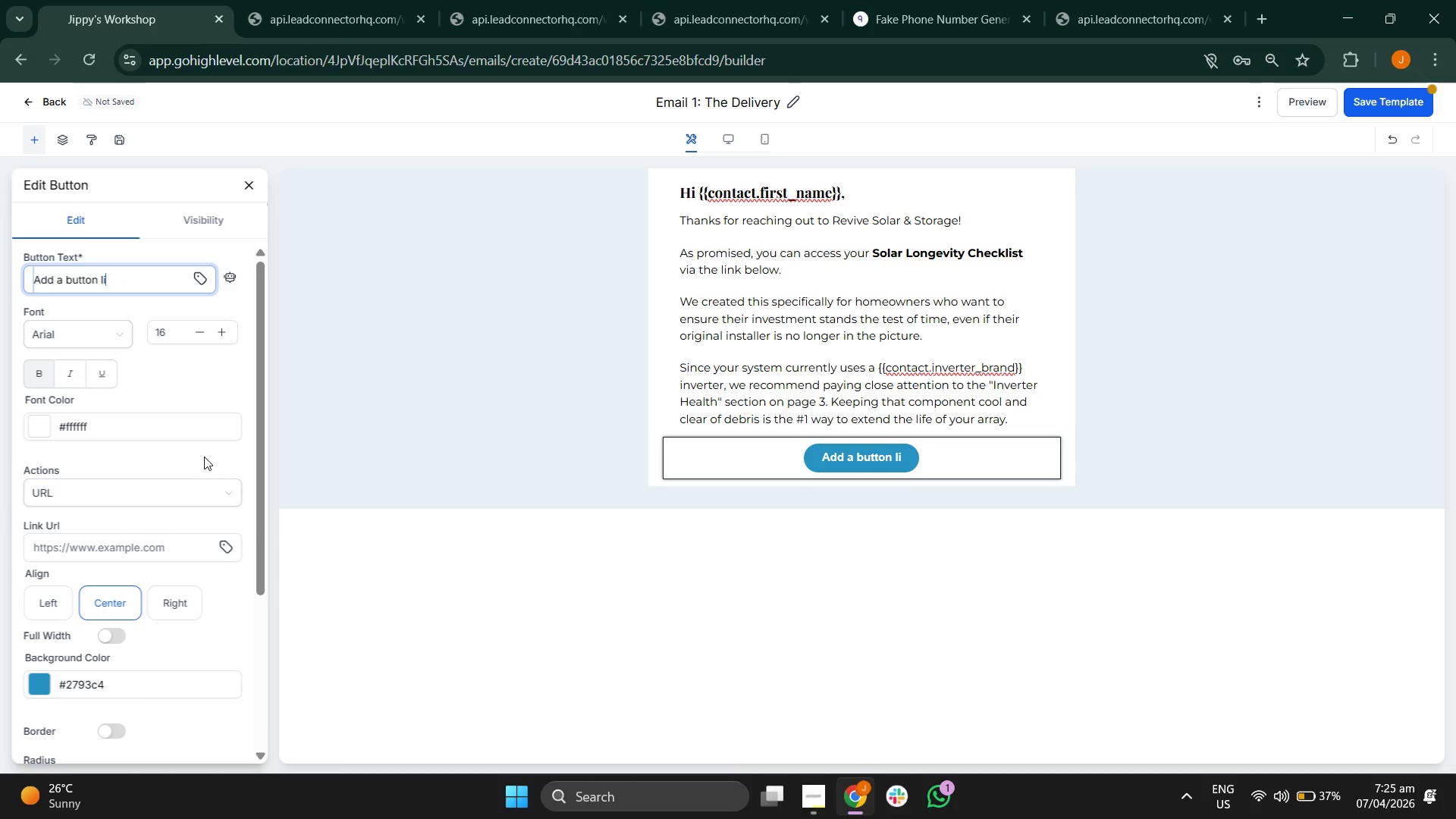 
key(Backspace)
 